 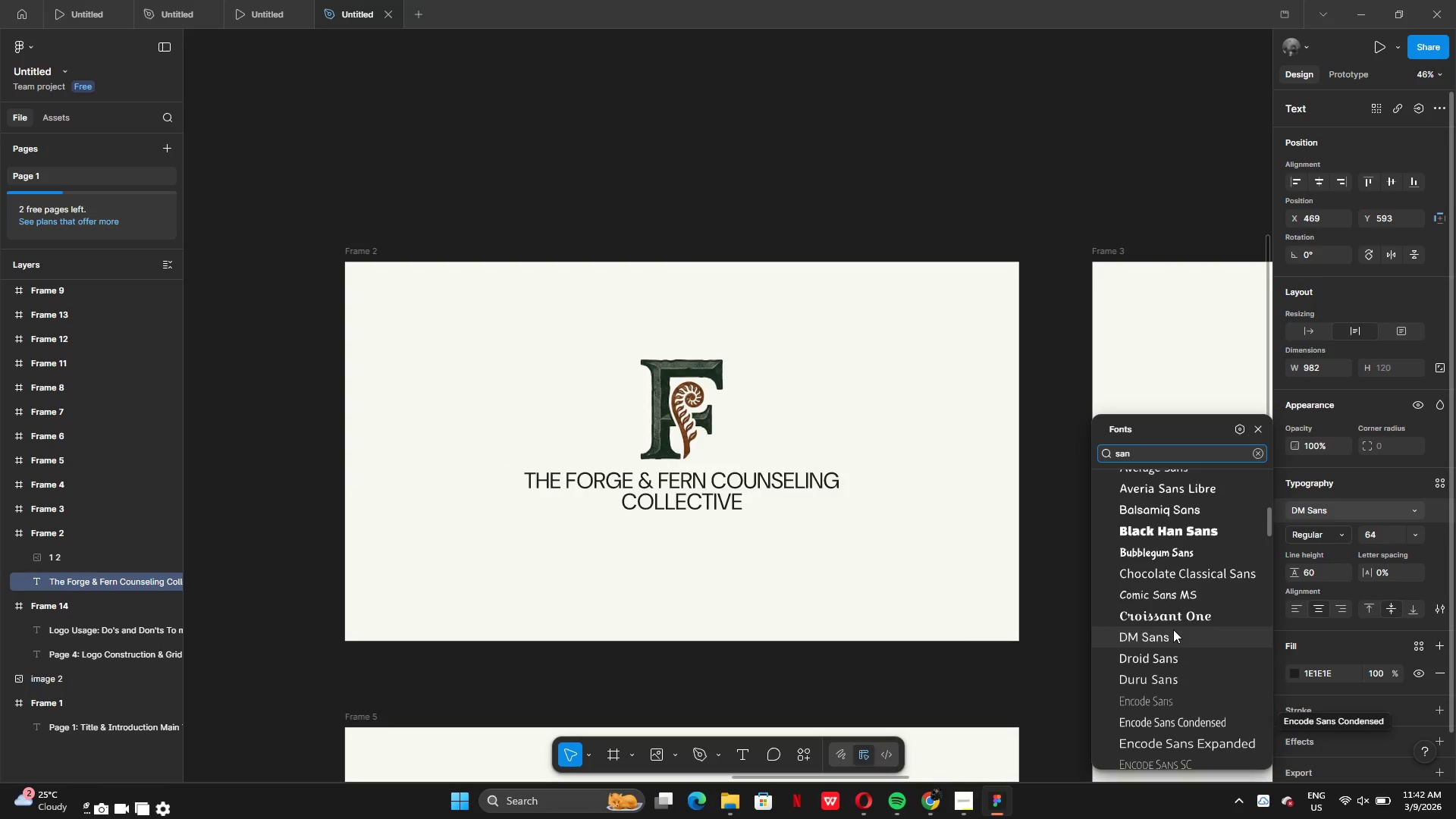 
left_click([1166, 569])
 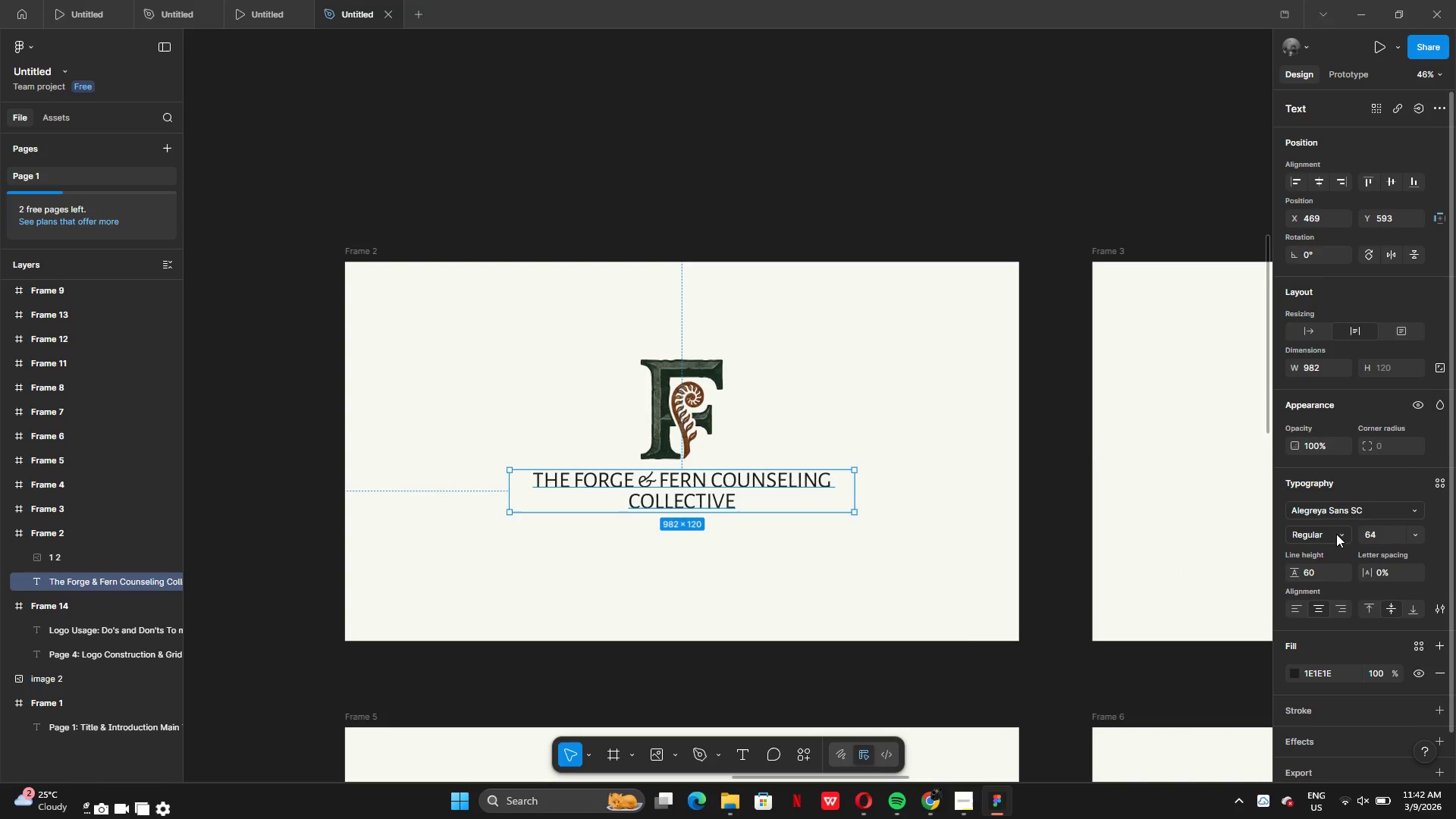 
left_click([1341, 532])
 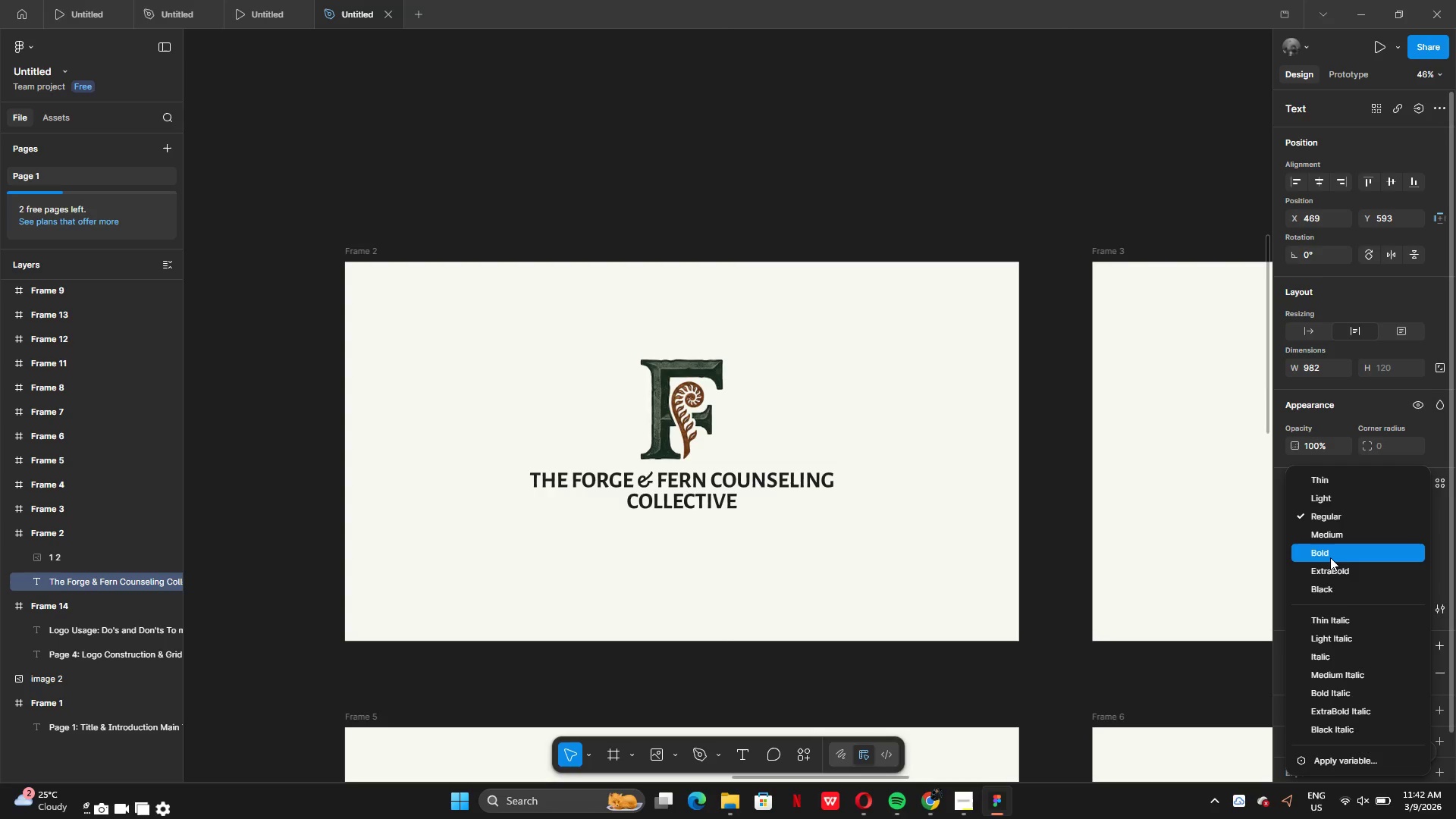 
wait(6.56)
 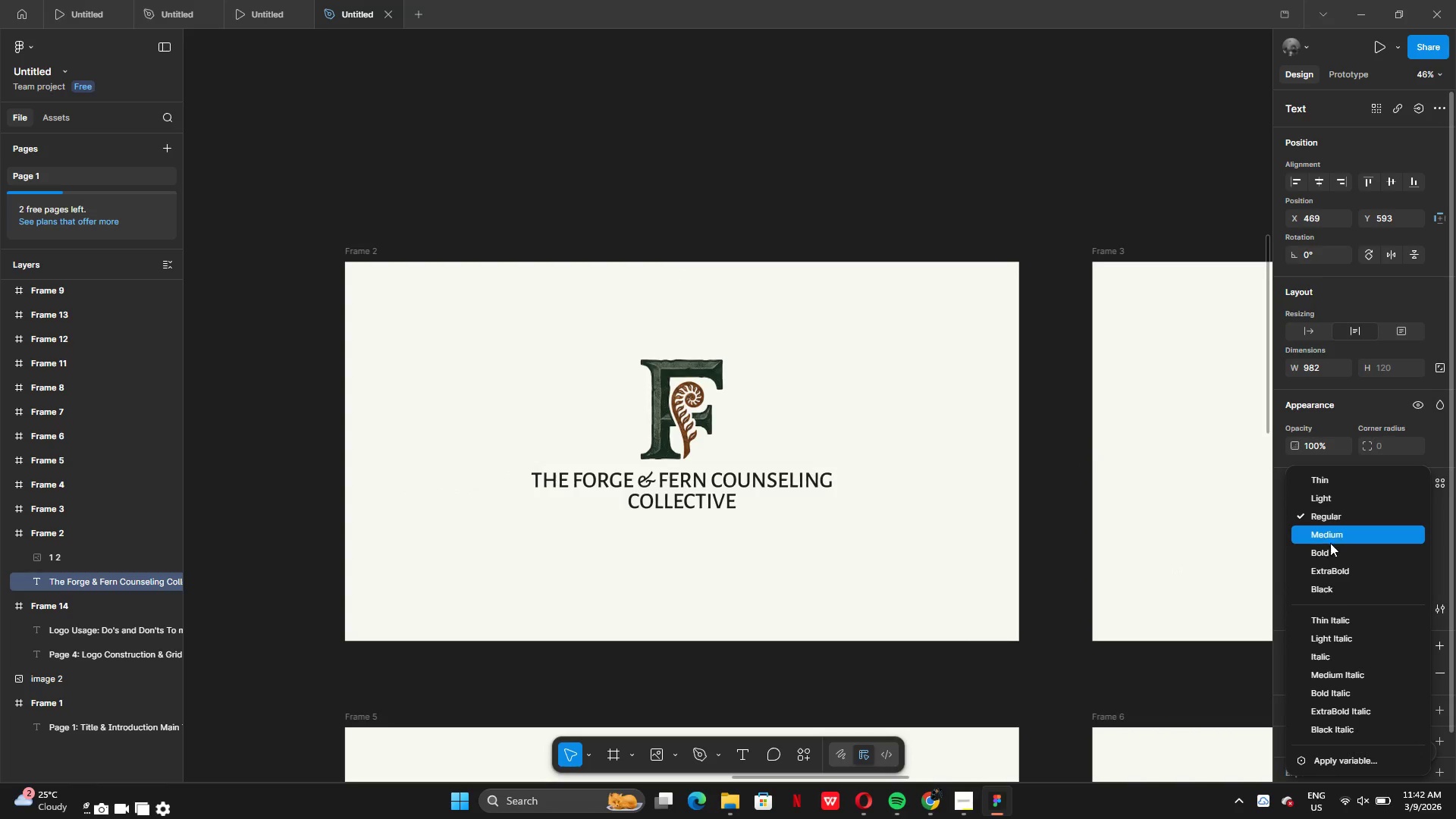 
left_click([1335, 538])
 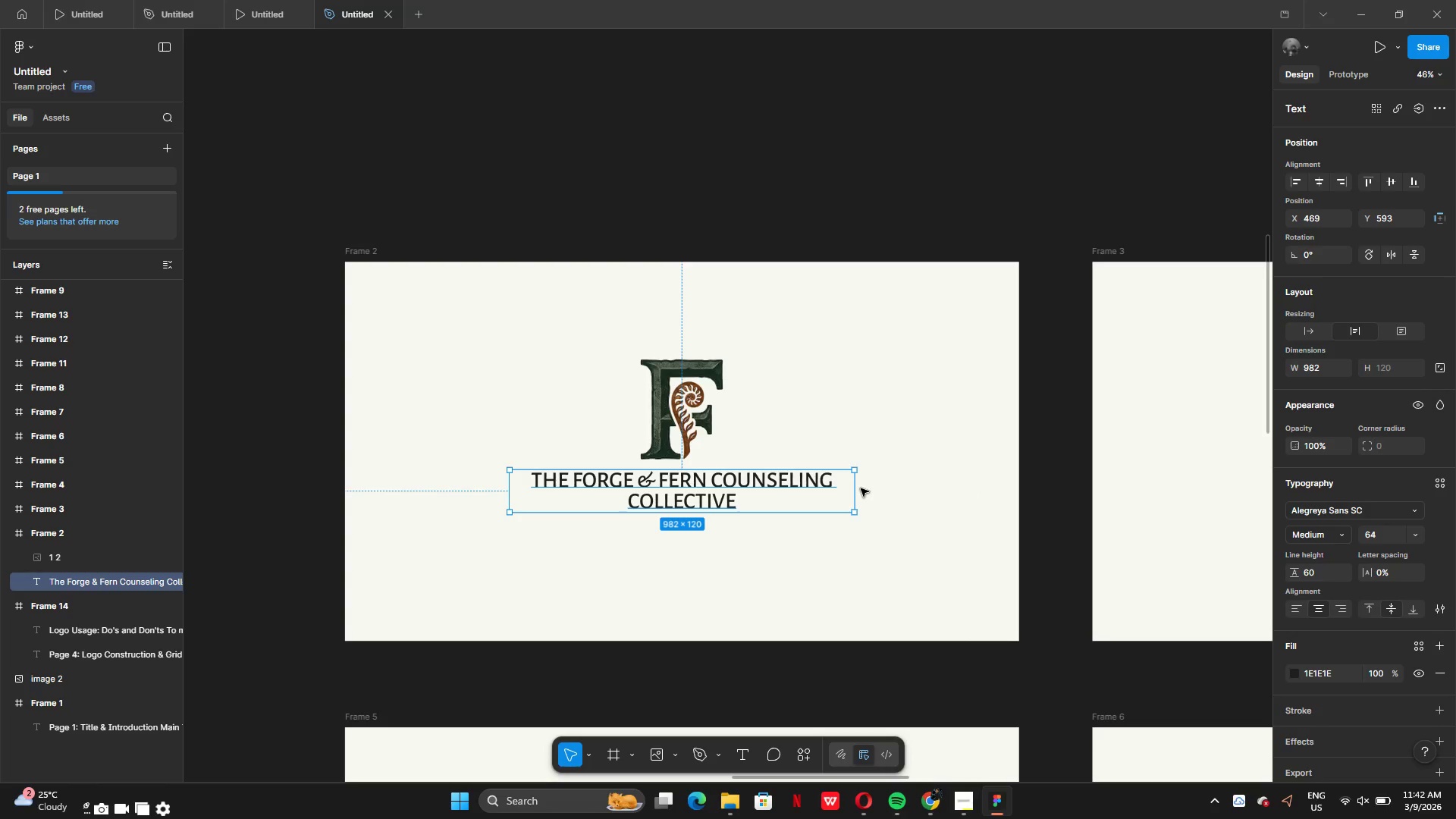 
left_click_drag(start_coordinate=[855, 490], to_coordinate=[808, 492])
 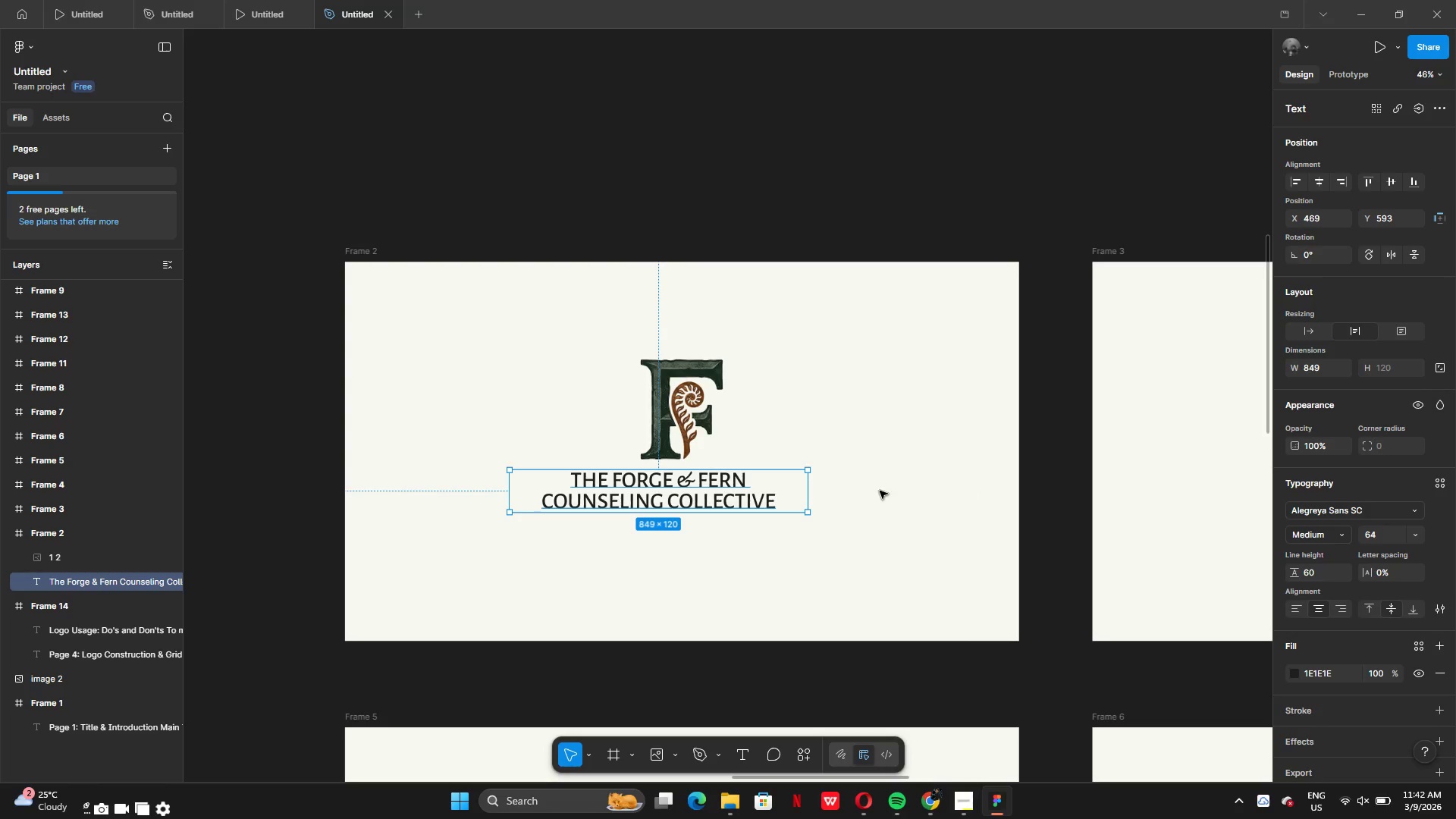 
left_click([877, 487])
 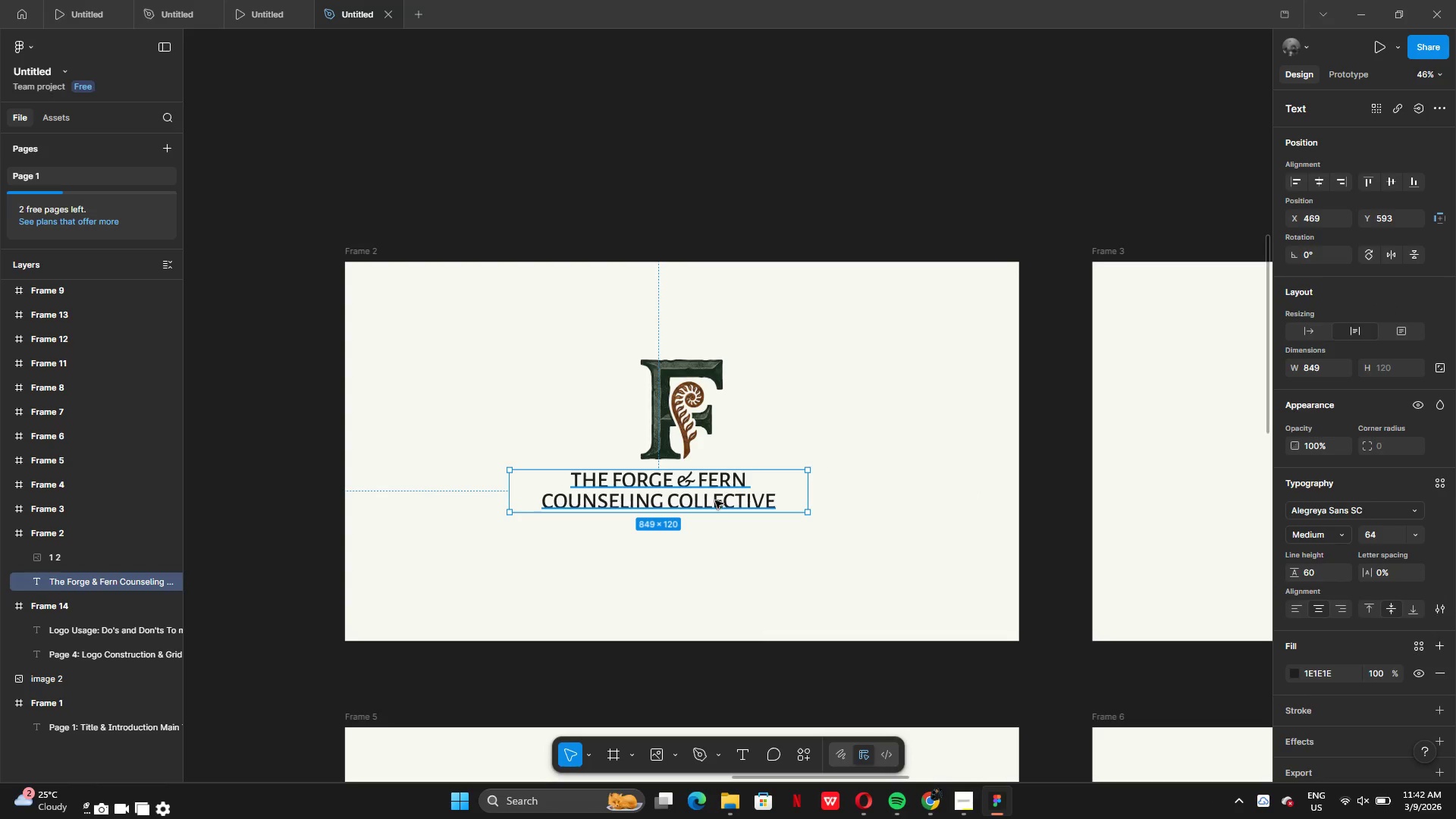 
left_click_drag(start_coordinate=[715, 500], to_coordinate=[737, 500])
 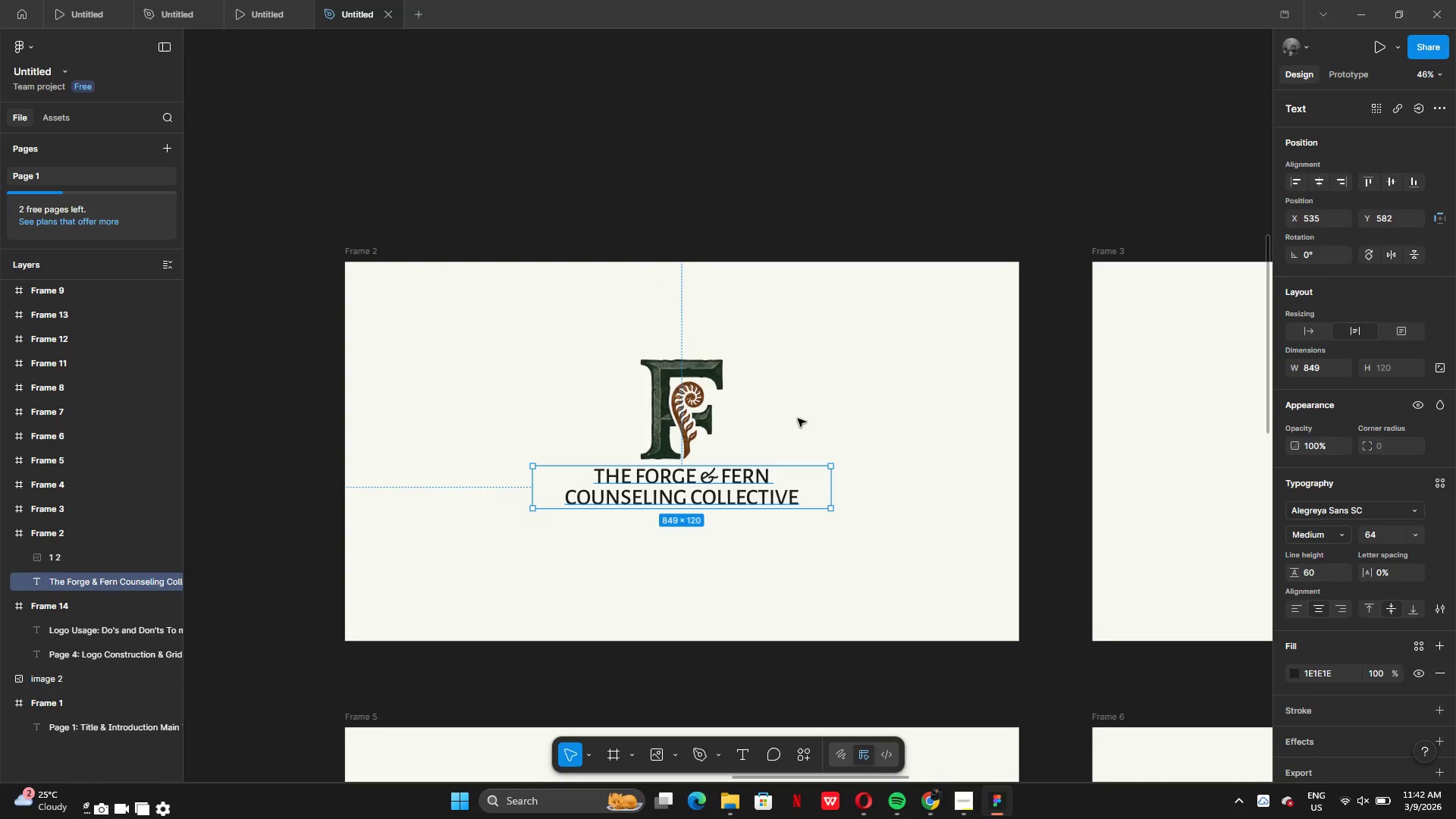 
left_click([798, 419])
 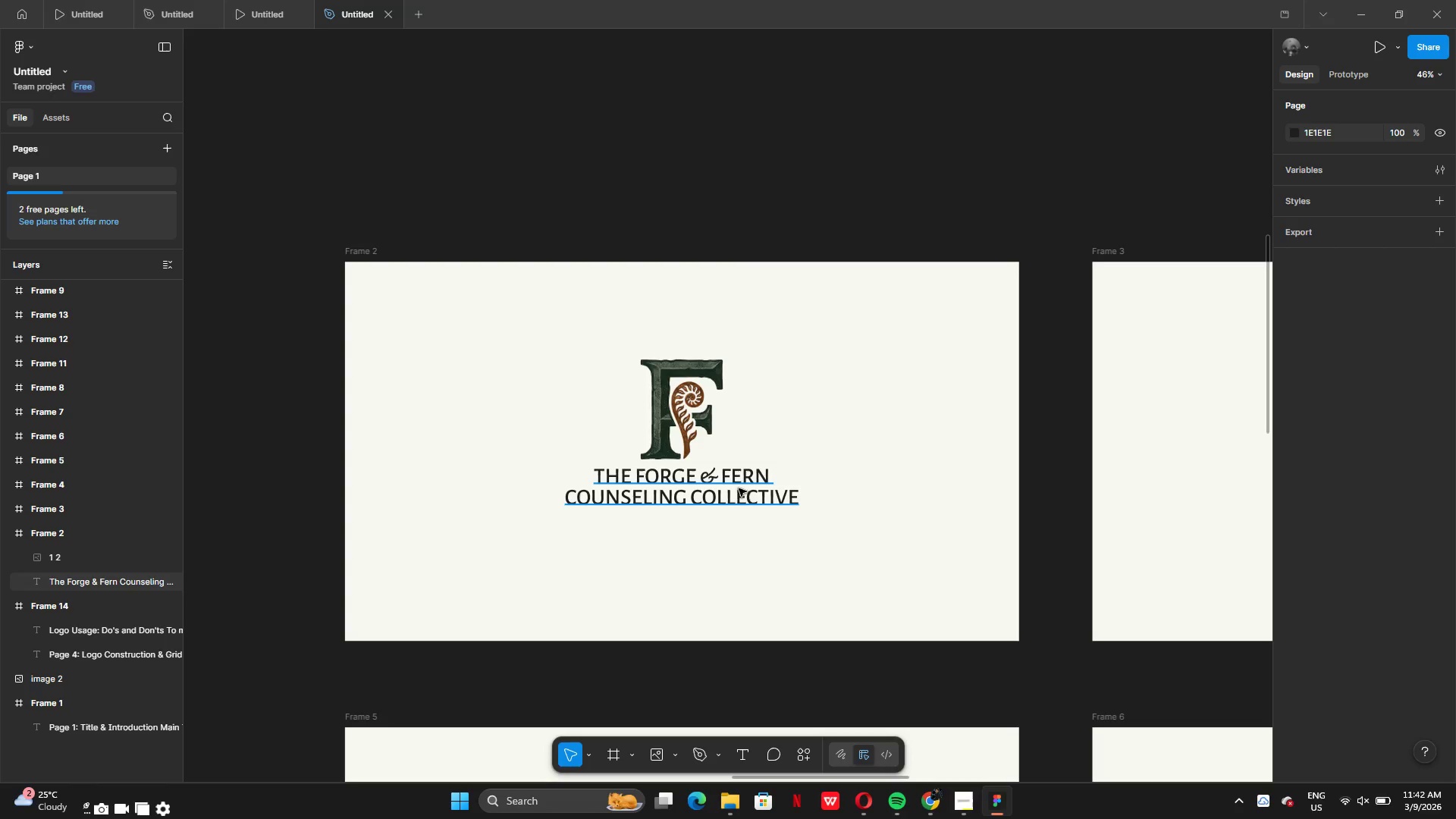 
left_click([733, 497])
 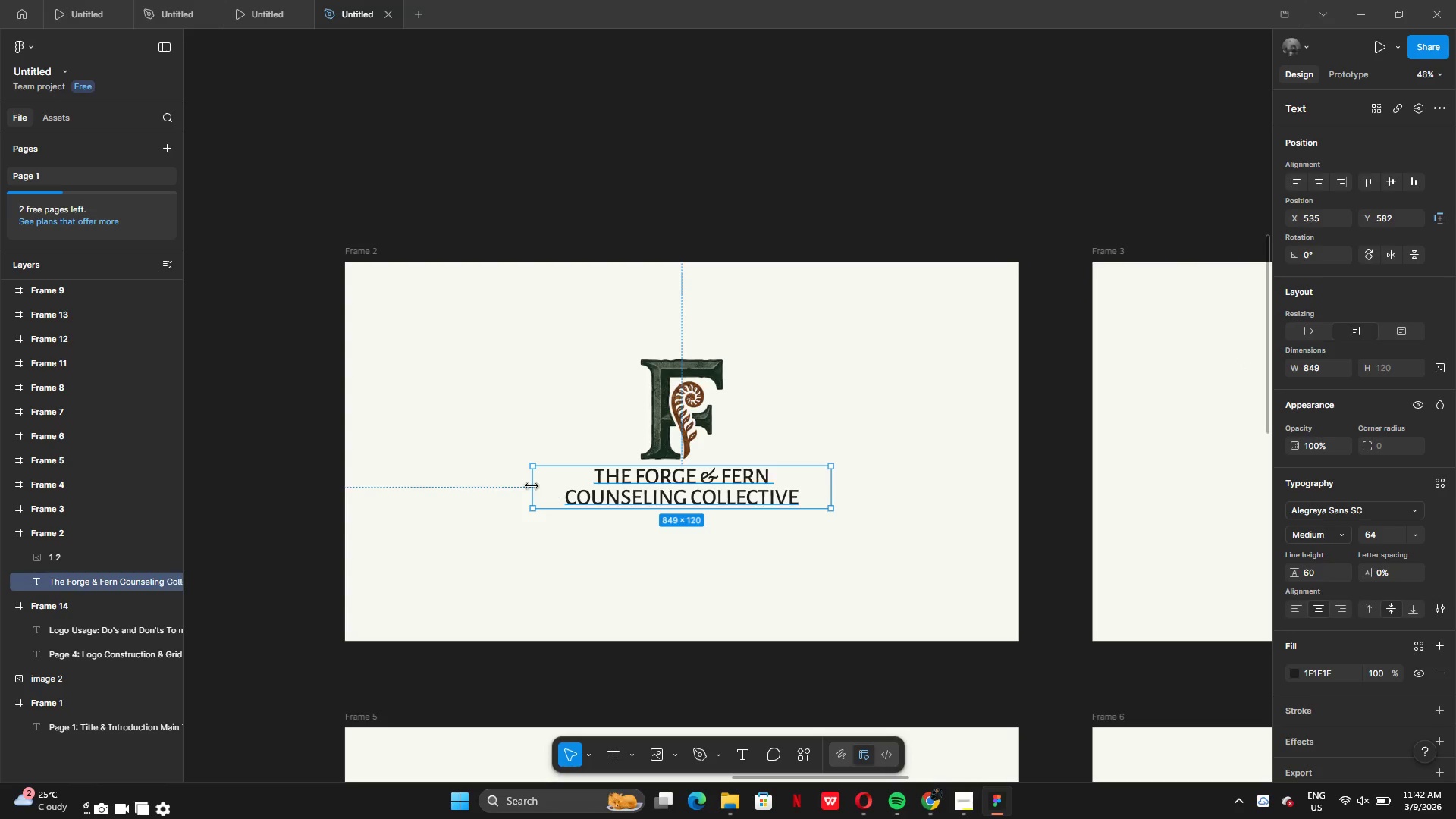 
left_click_drag(start_coordinate=[532, 488], to_coordinate=[596, 495])
 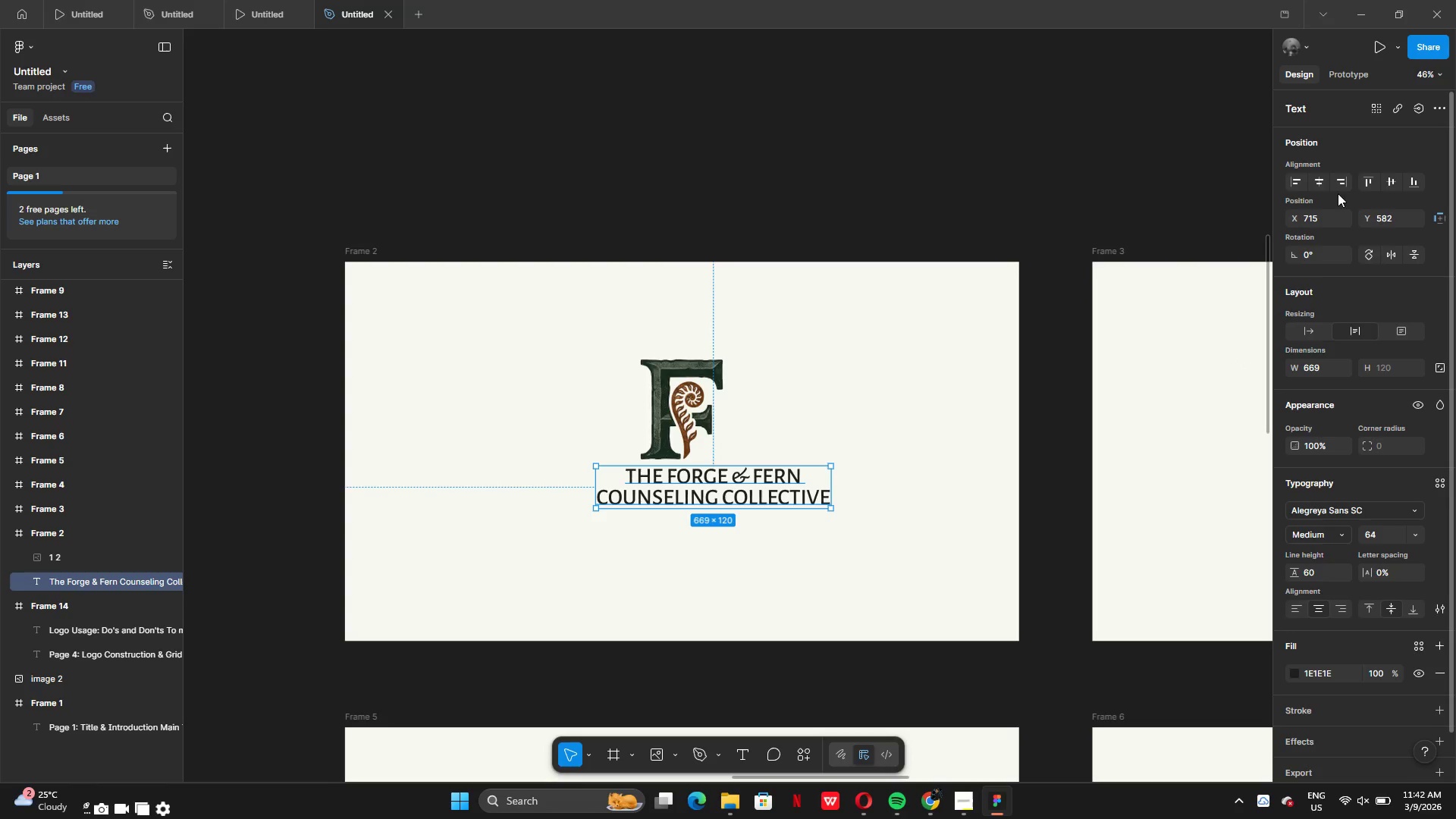 
left_click([1325, 184])
 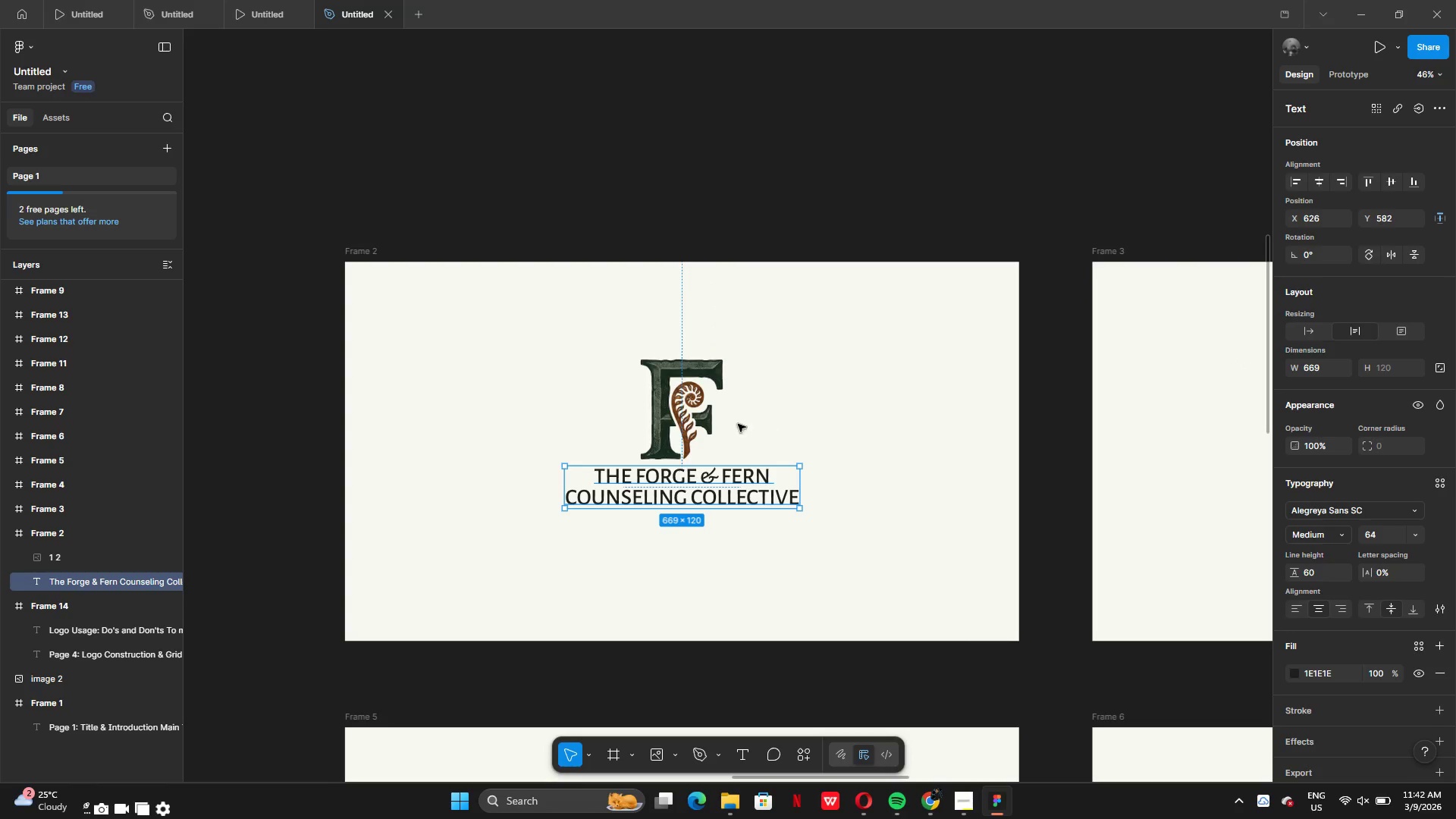 
left_click([646, 406])
 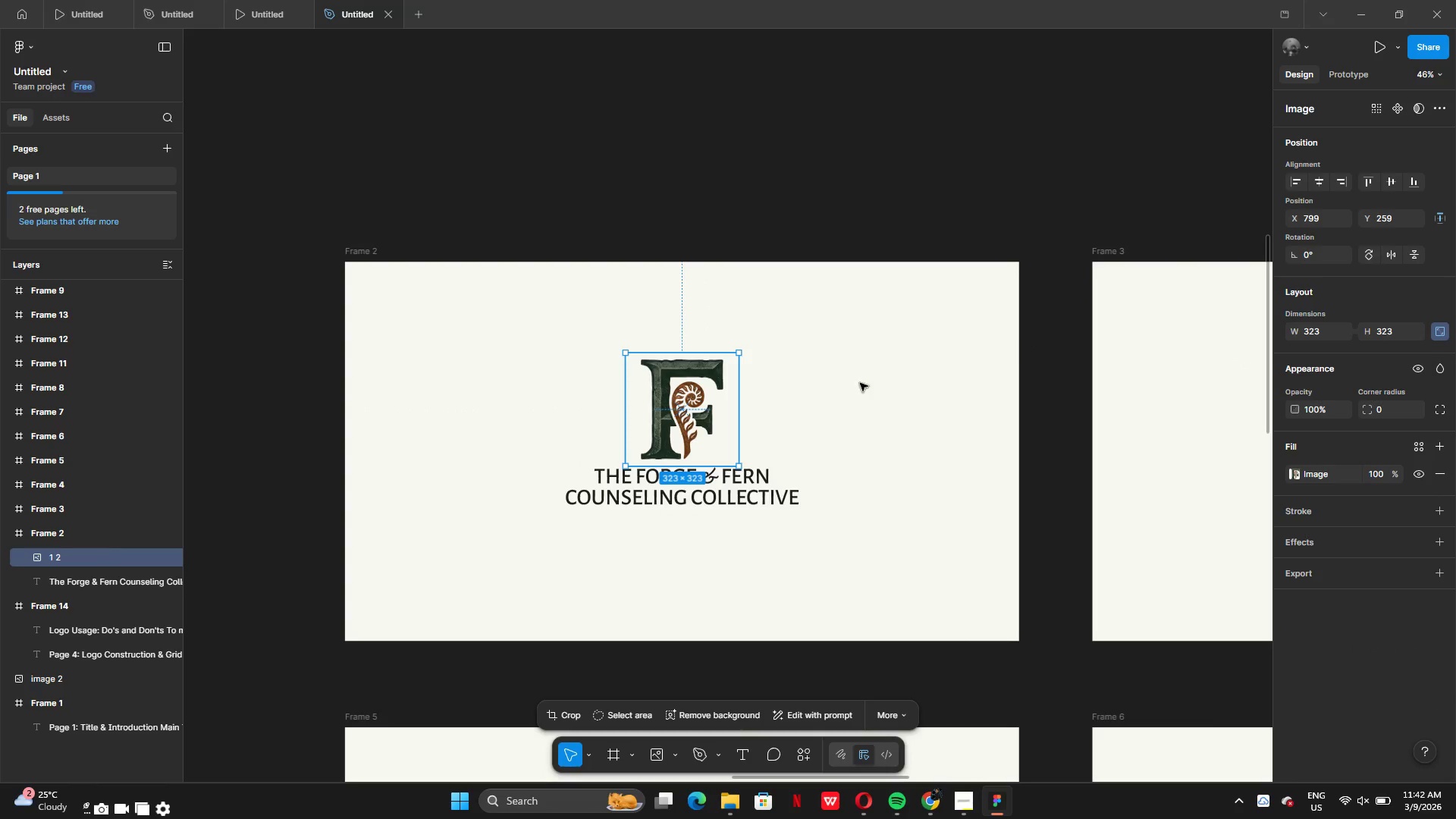 
left_click_drag(start_coordinate=[738, 416], to_coordinate=[734, 412])
 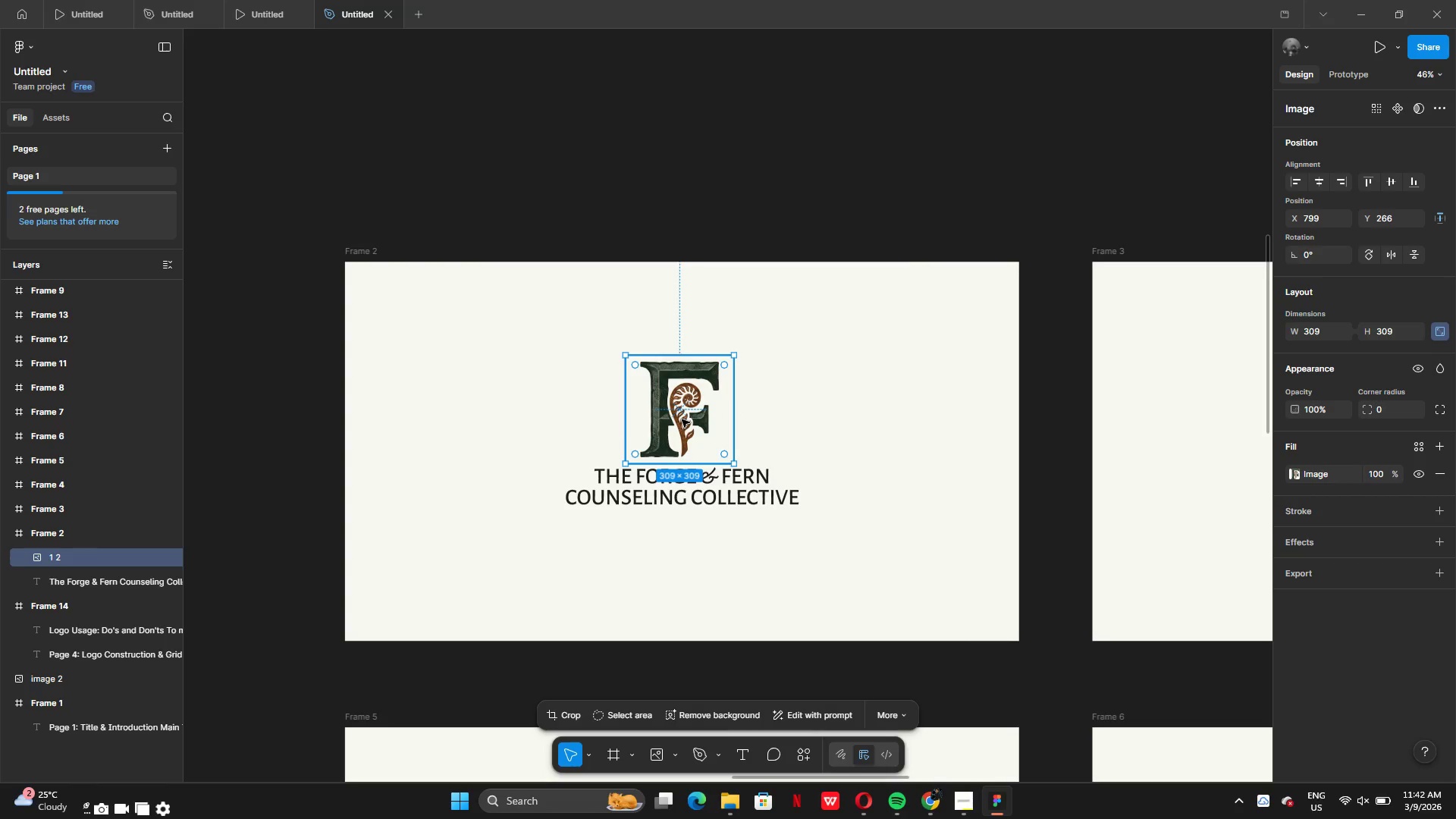 
double_click([682, 419])
 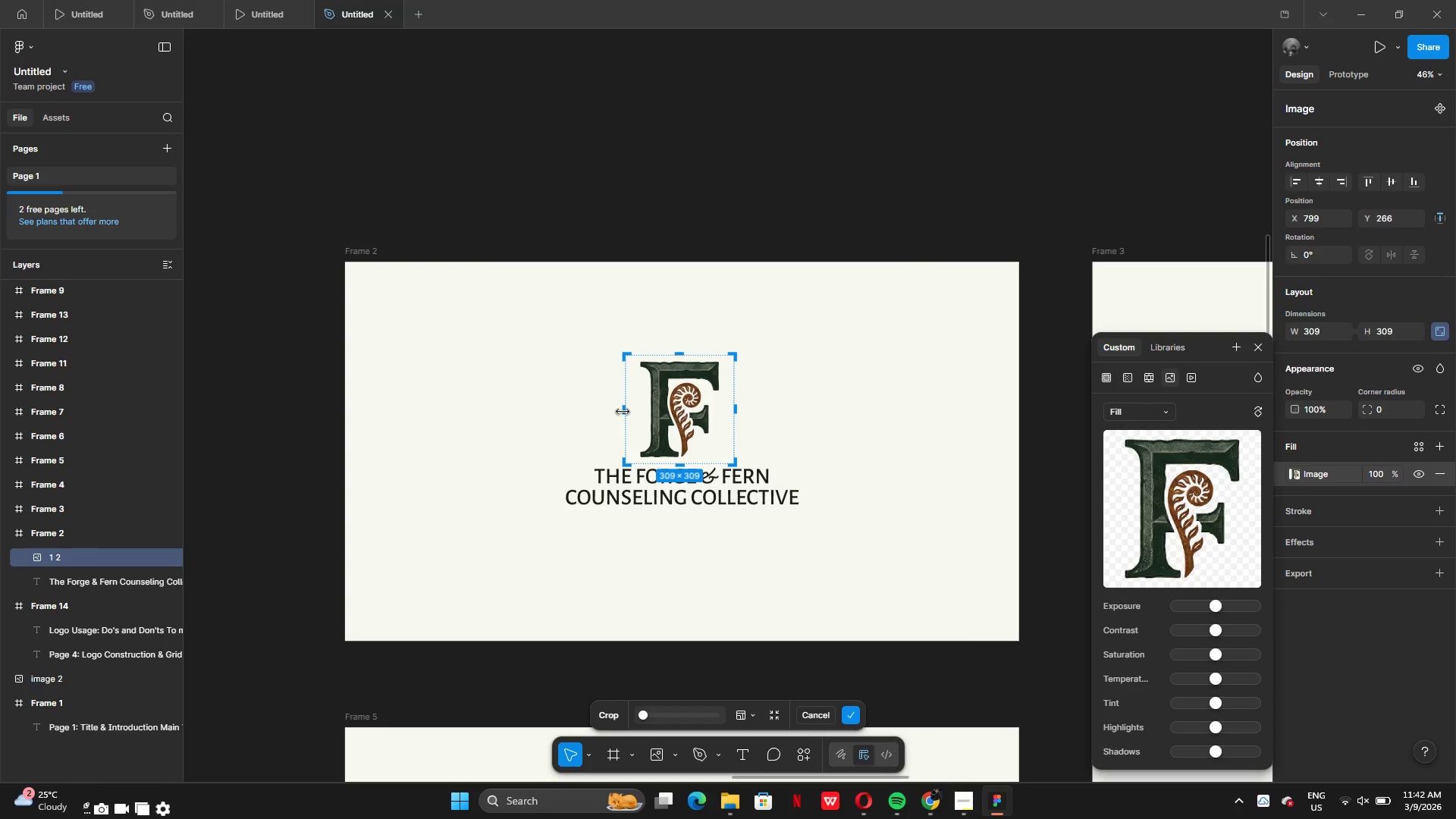 
left_click_drag(start_coordinate=[623, 411], to_coordinate=[636, 417])
 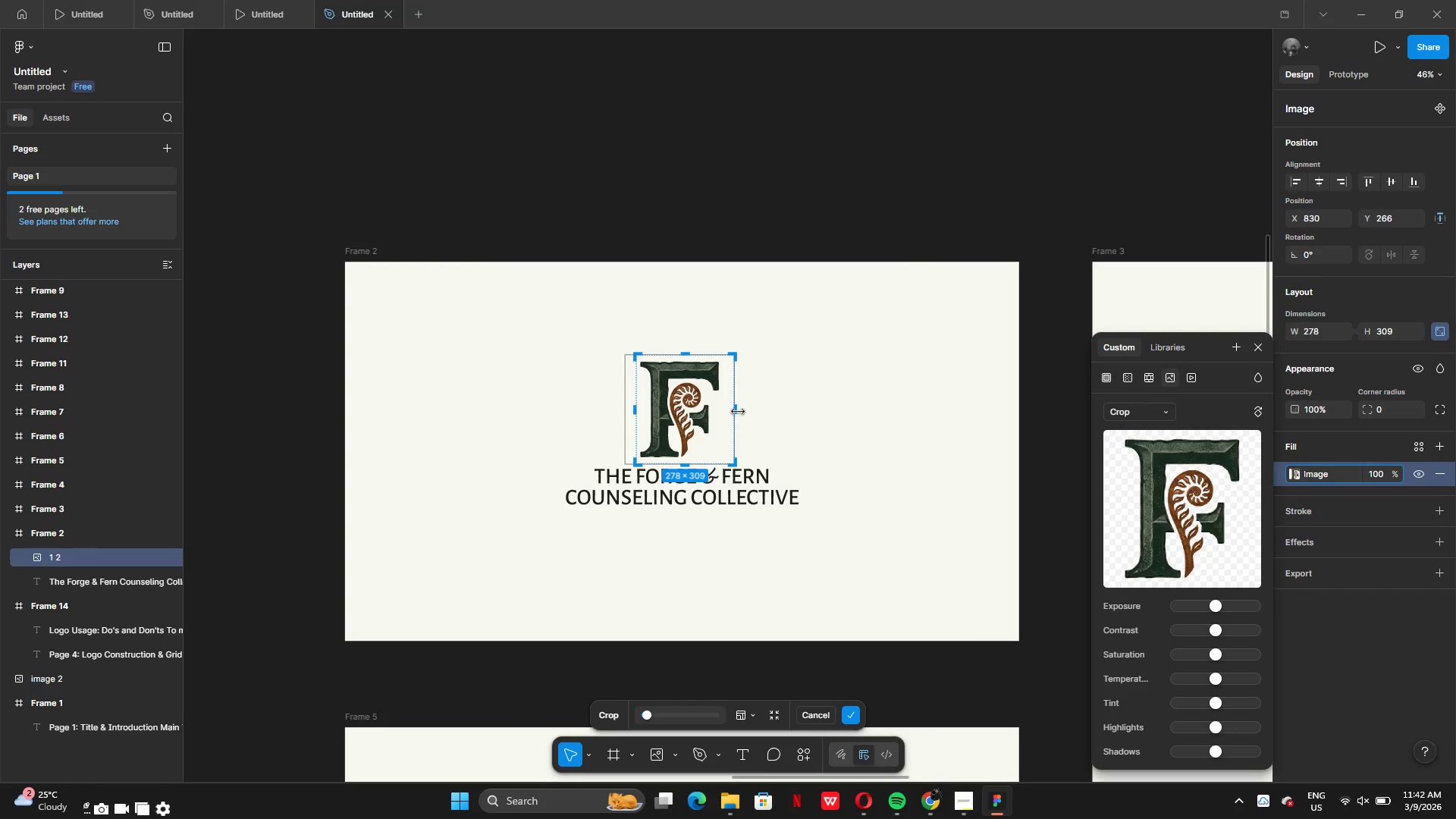 
left_click_drag(start_coordinate=[736, 410], to_coordinate=[724, 409])
 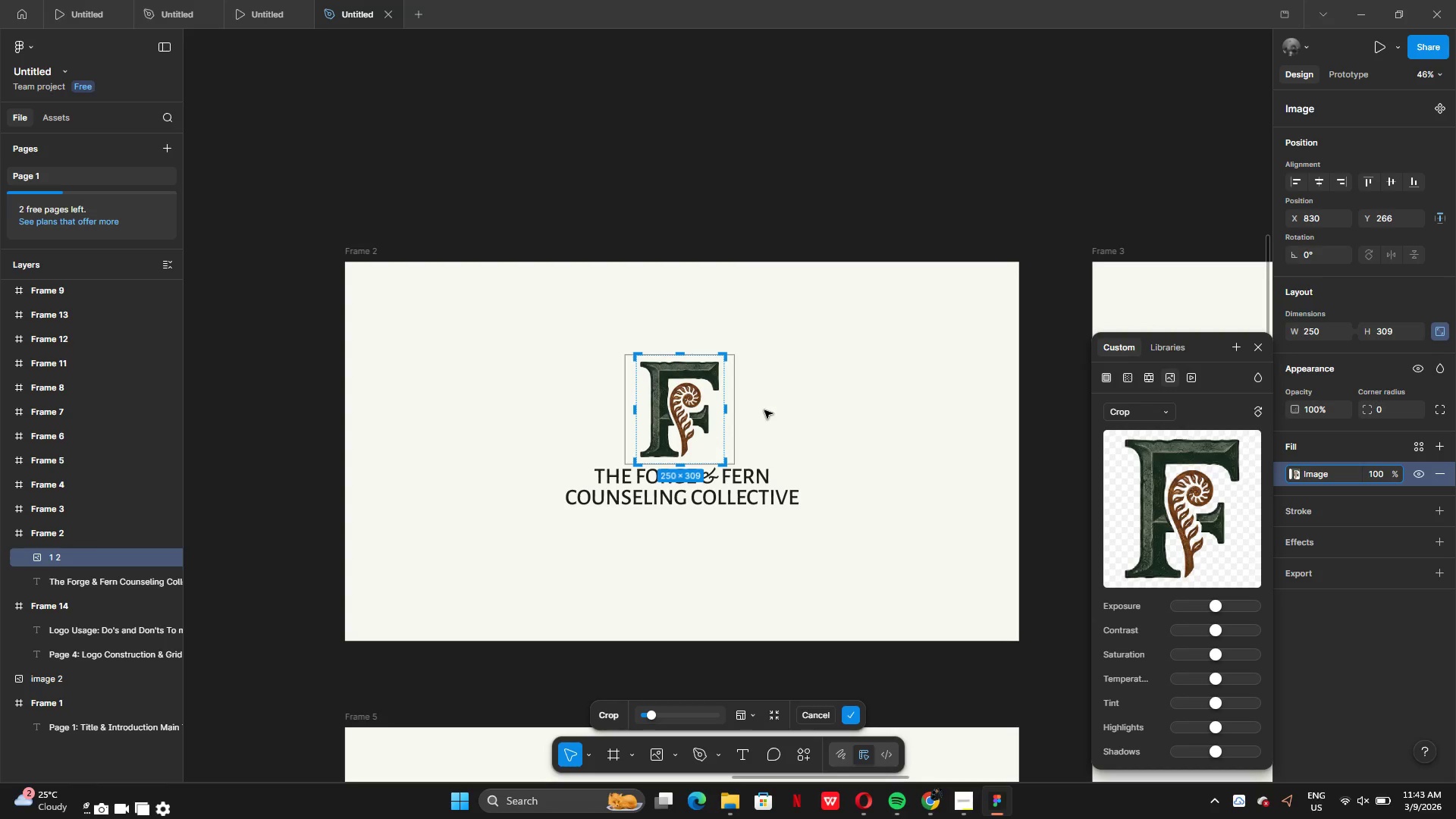 
key(Enter)
 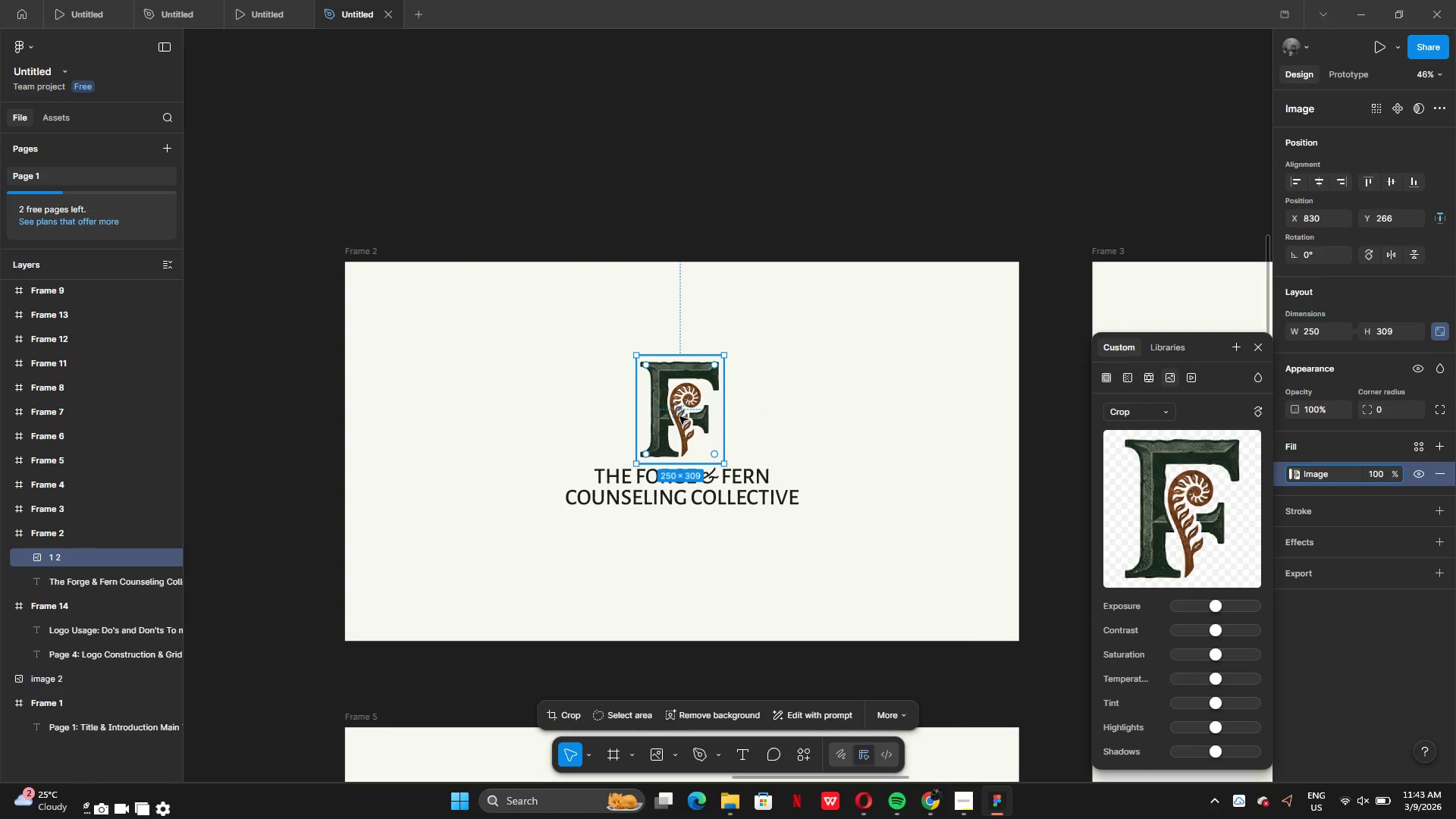 
left_click_drag(start_coordinate=[679, 416], to_coordinate=[681, 412])
 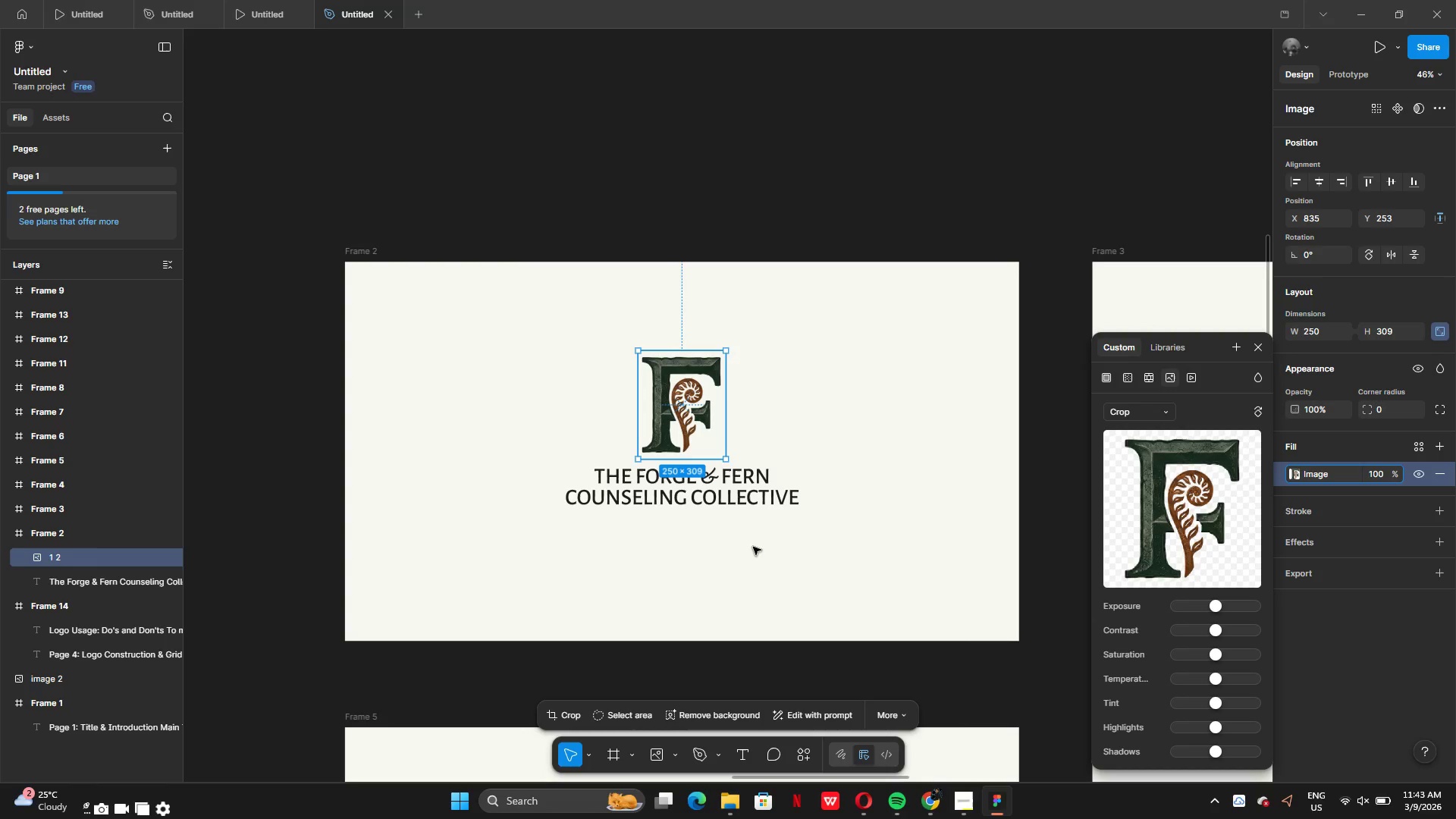 
left_click([753, 547])
 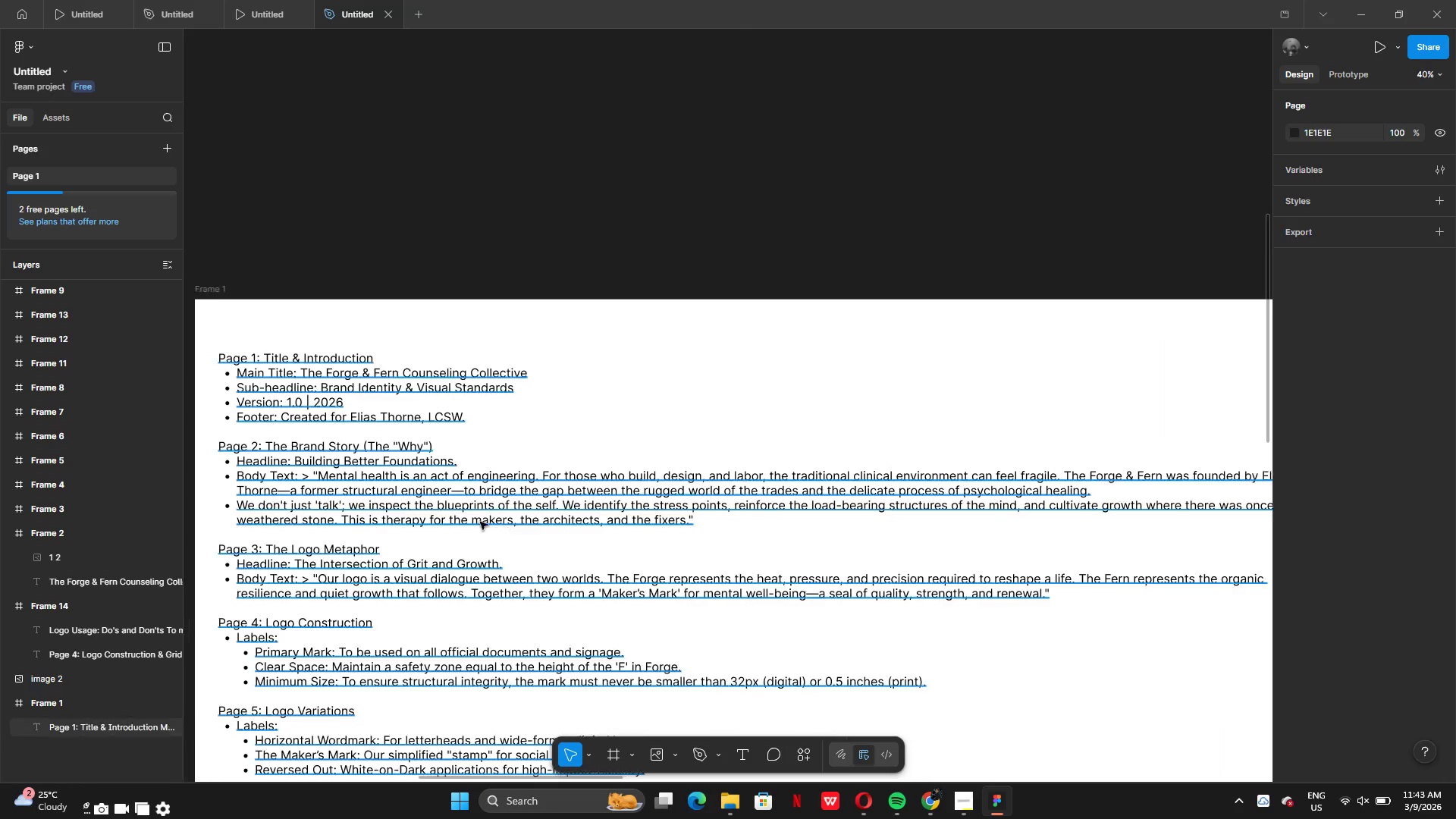 
wait(6.64)
 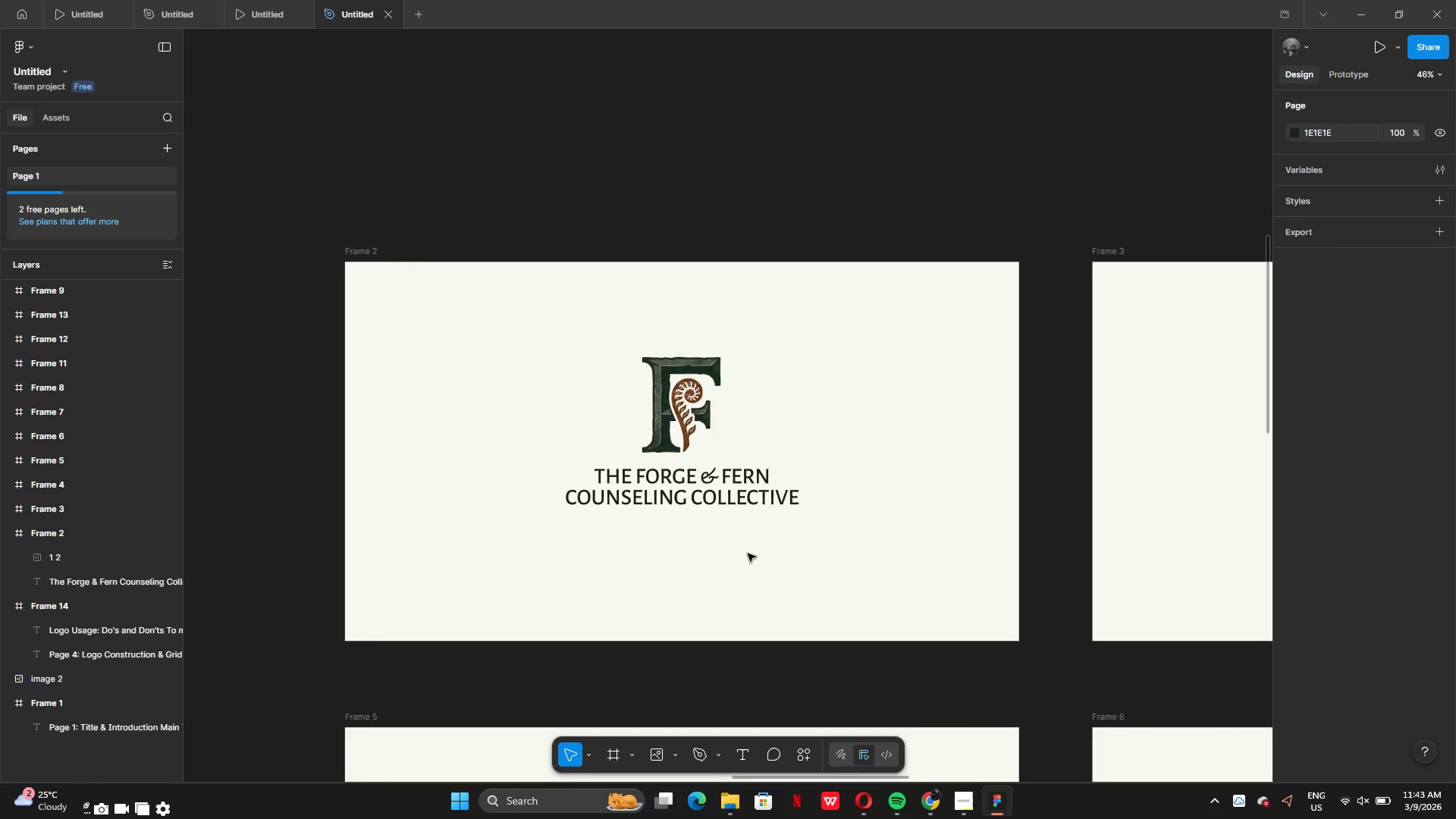 
double_click([398, 396])
 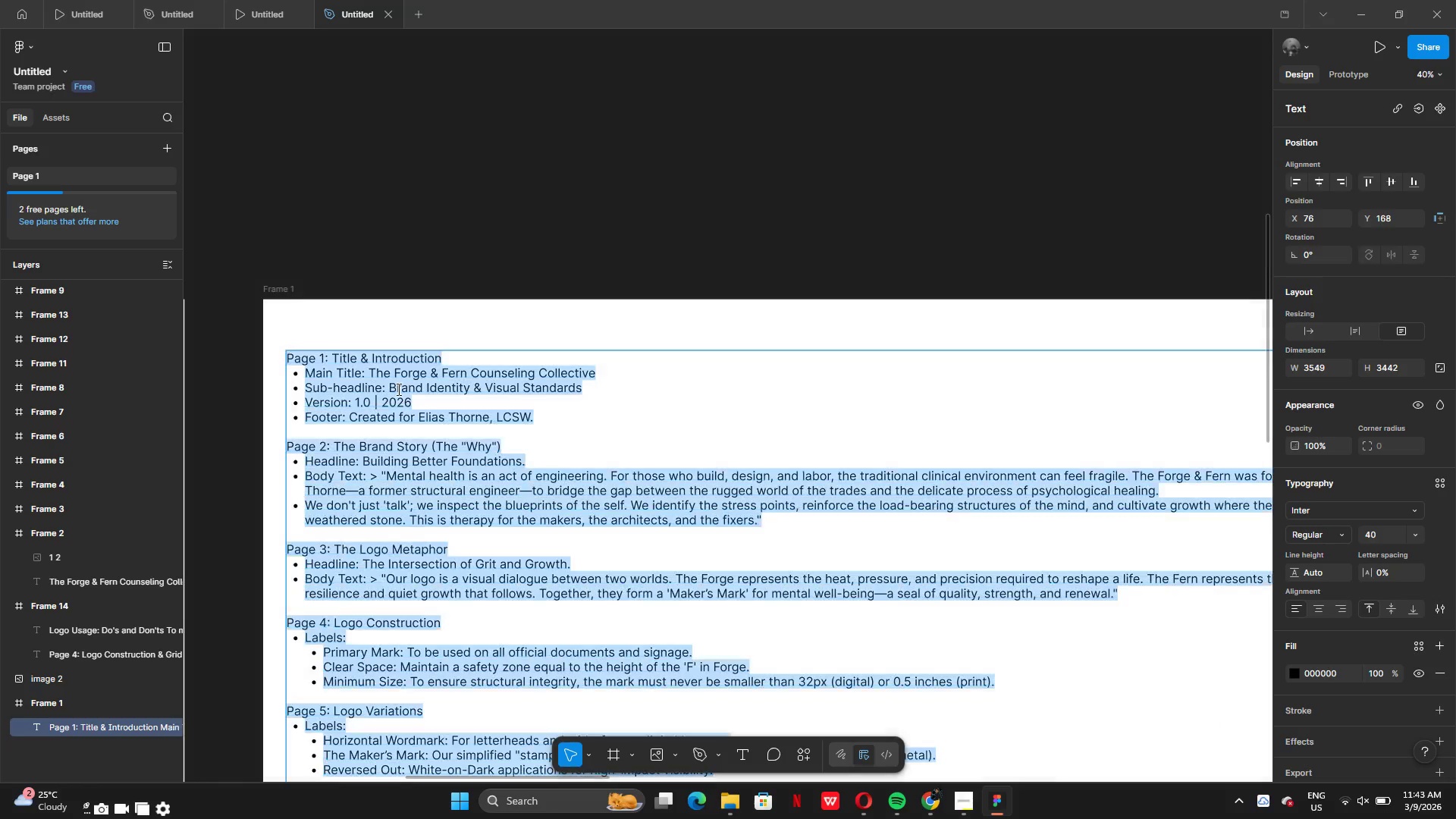 
triple_click([397, 389])
 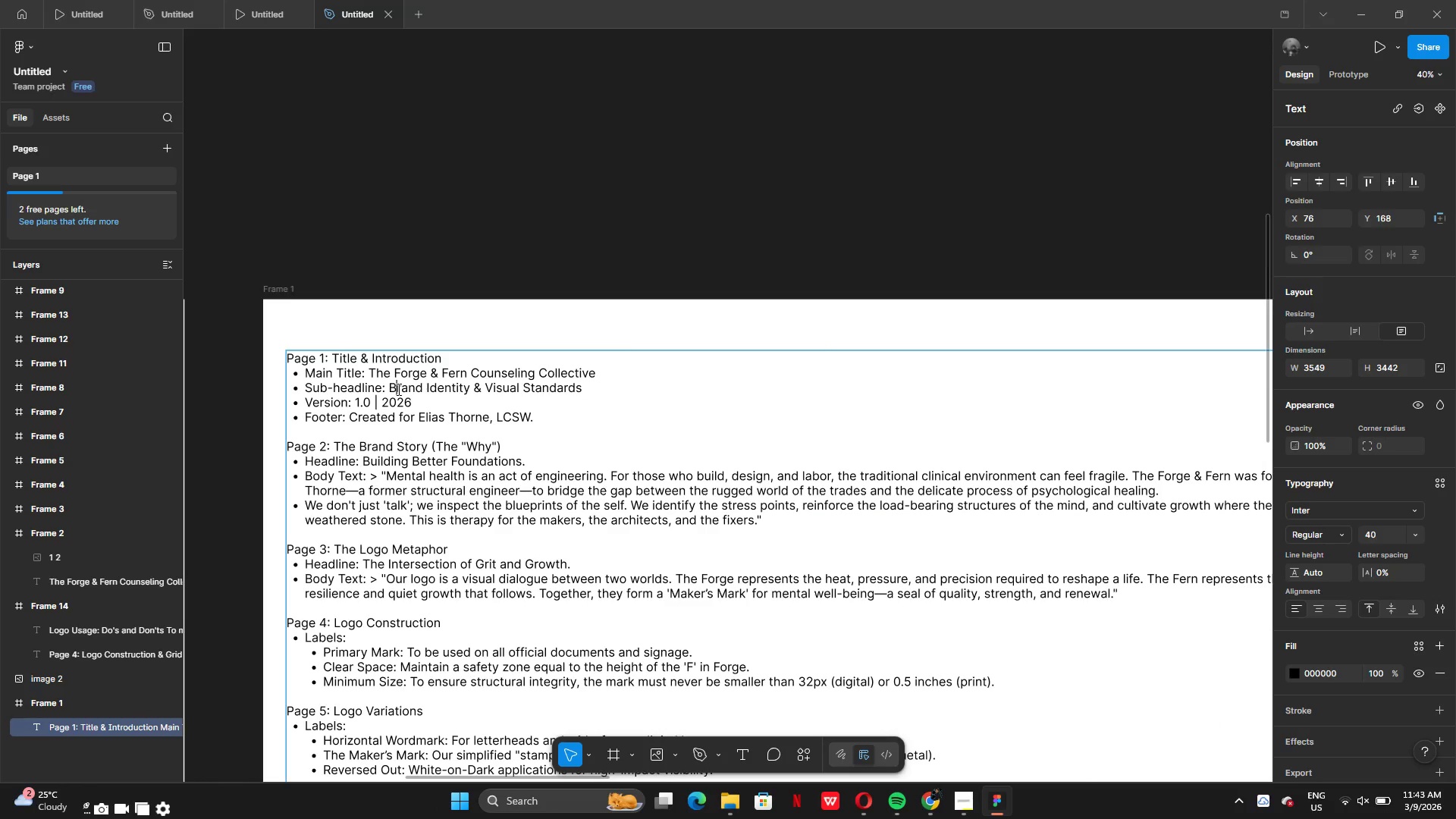 
triple_click([397, 389])
 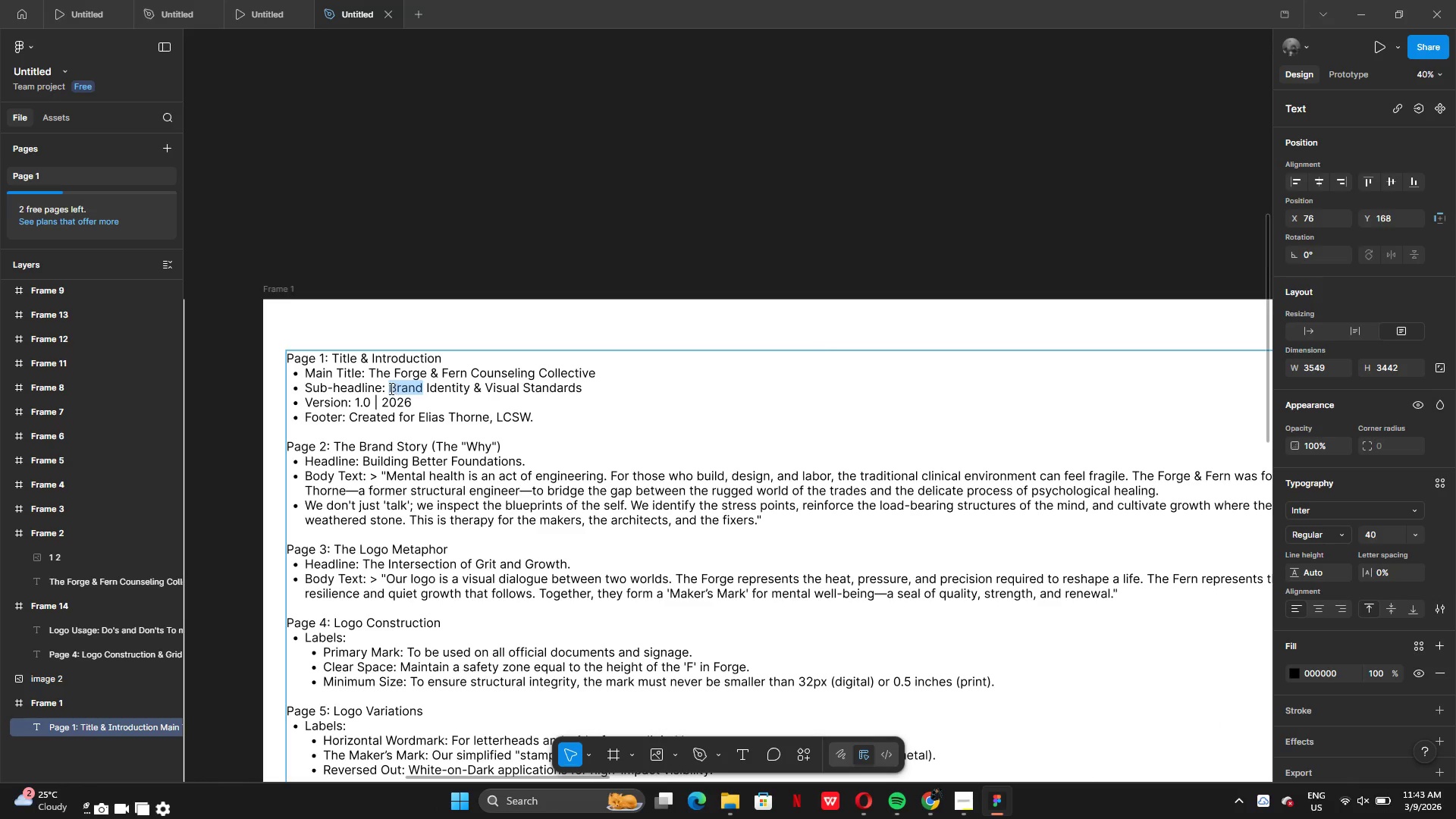 
left_click([390, 388])
 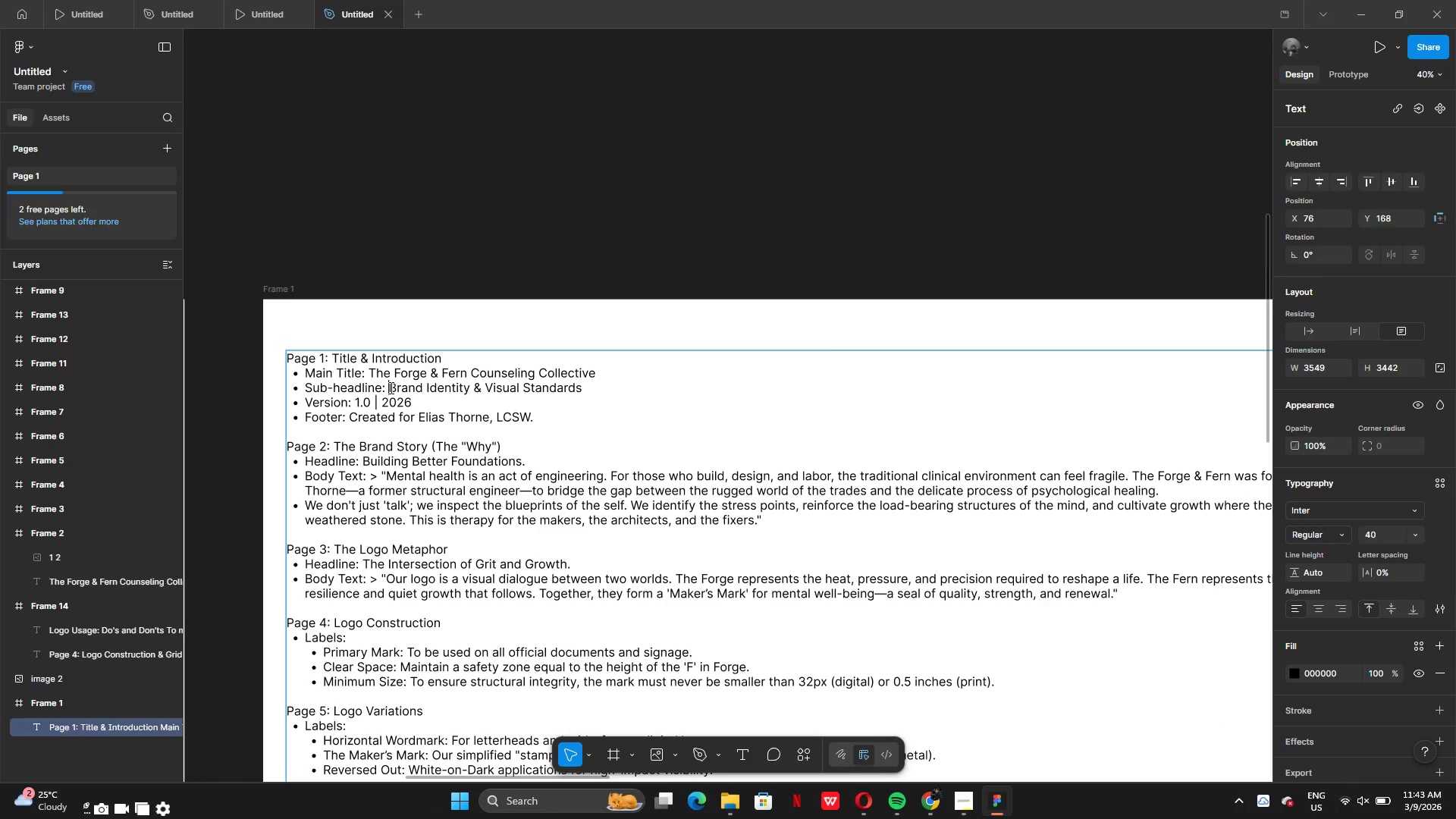 
left_click_drag(start_coordinate=[390, 388], to_coordinate=[673, 382])
 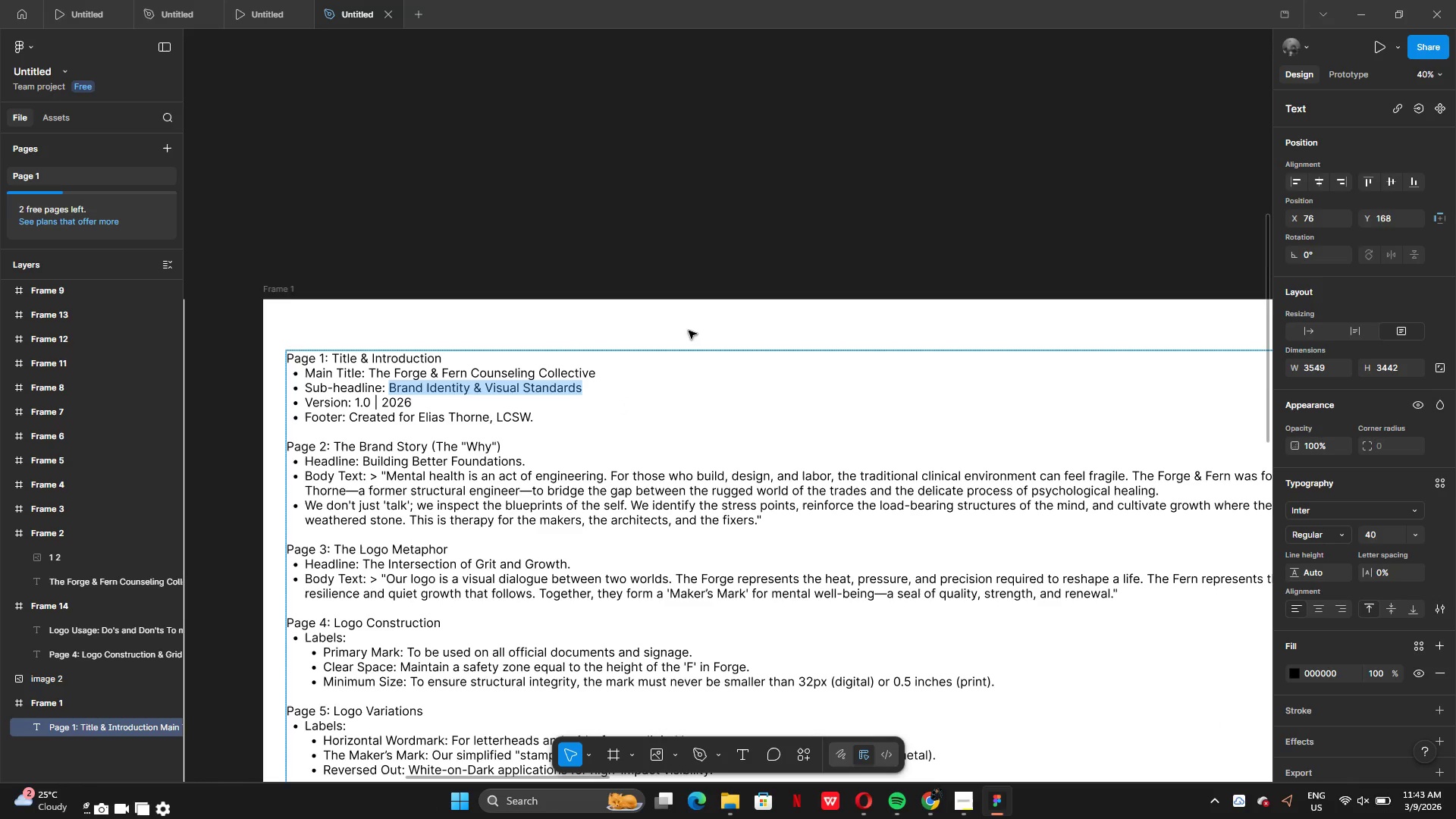 
key(Control+C)
 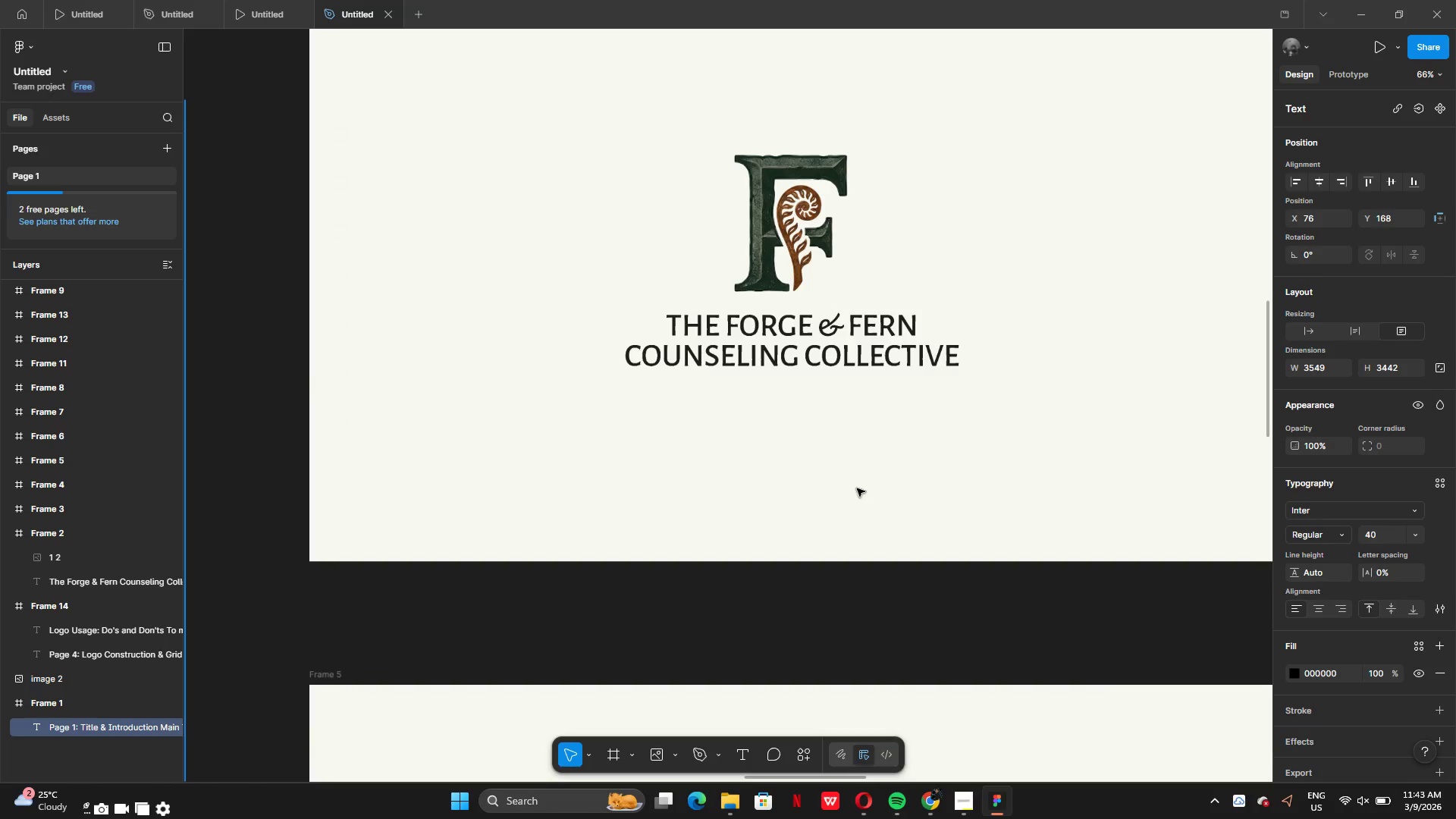 
left_click([789, 454])
 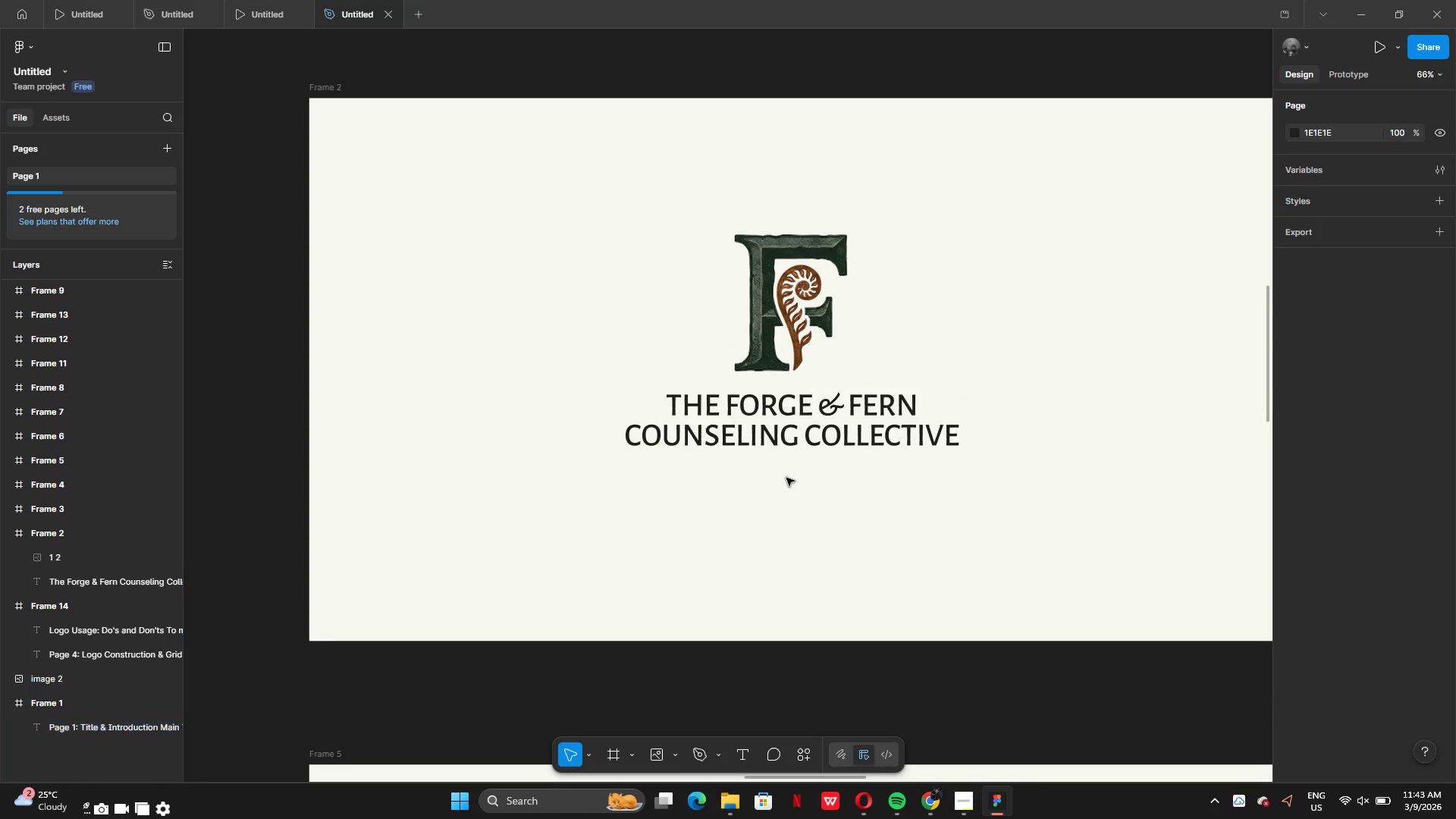 
hold_key(key=ControlLeft, duration=0.73)
 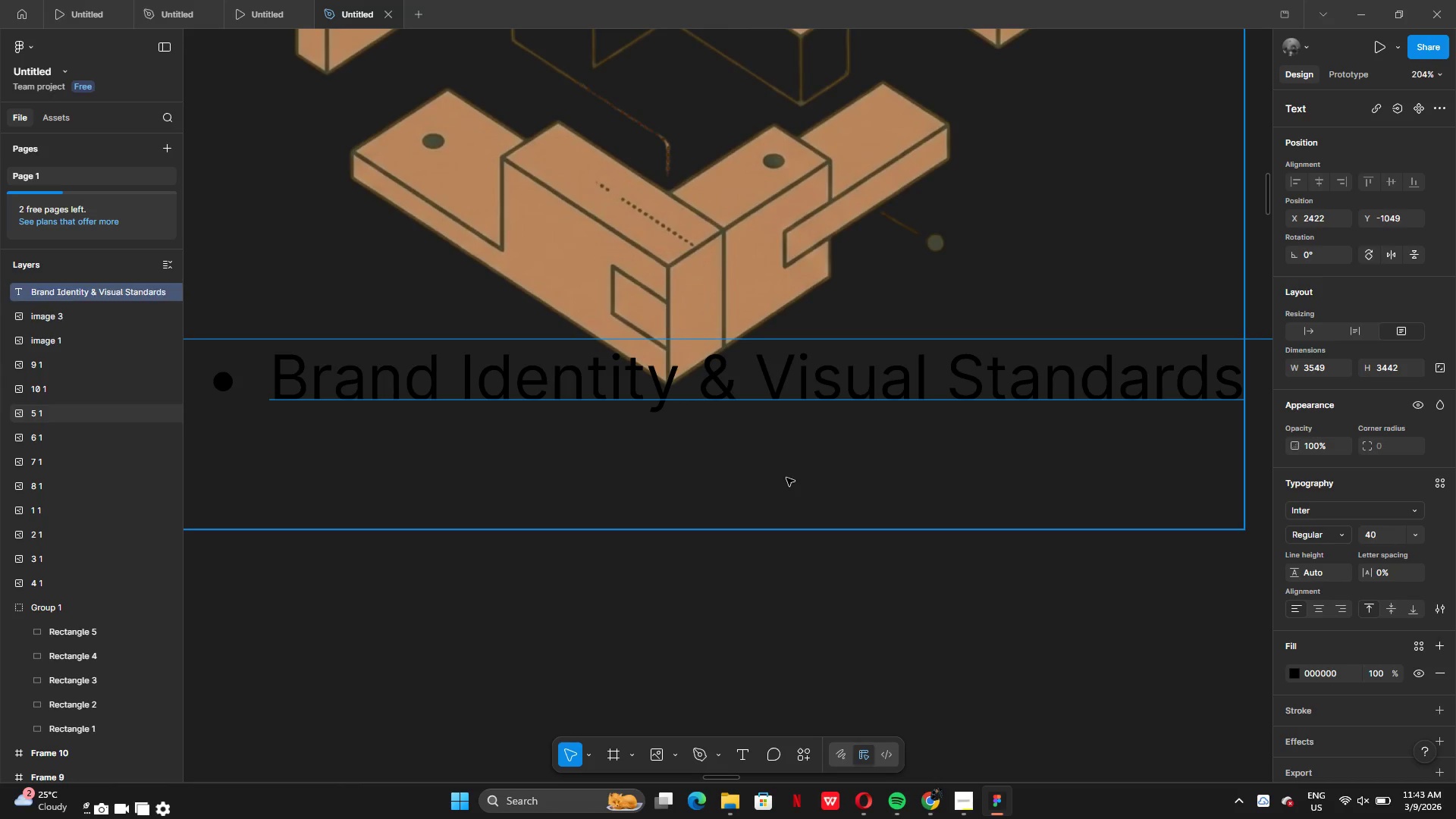 
key(V)
 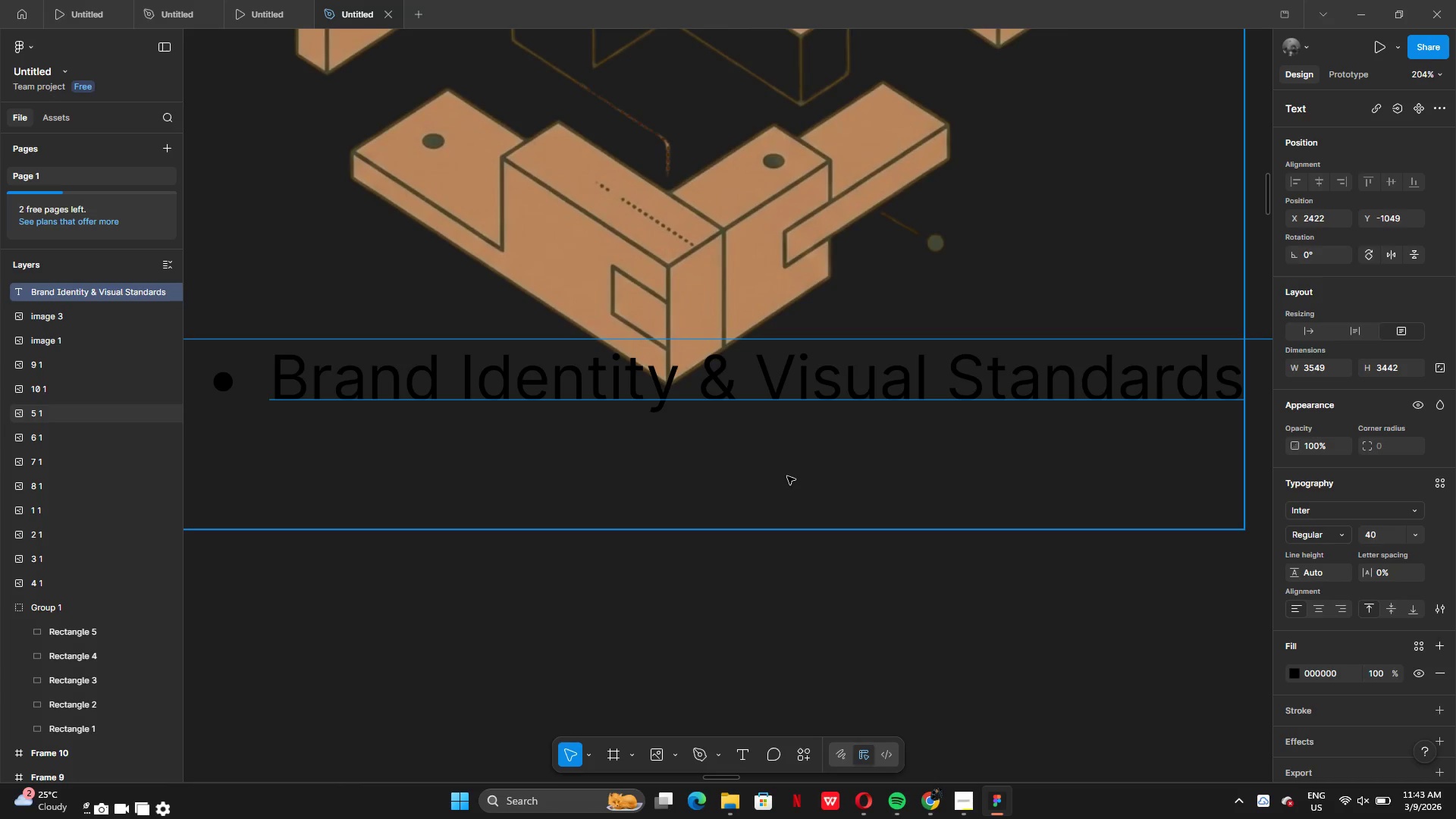 
hold_key(key=ControlLeft, duration=0.31)
 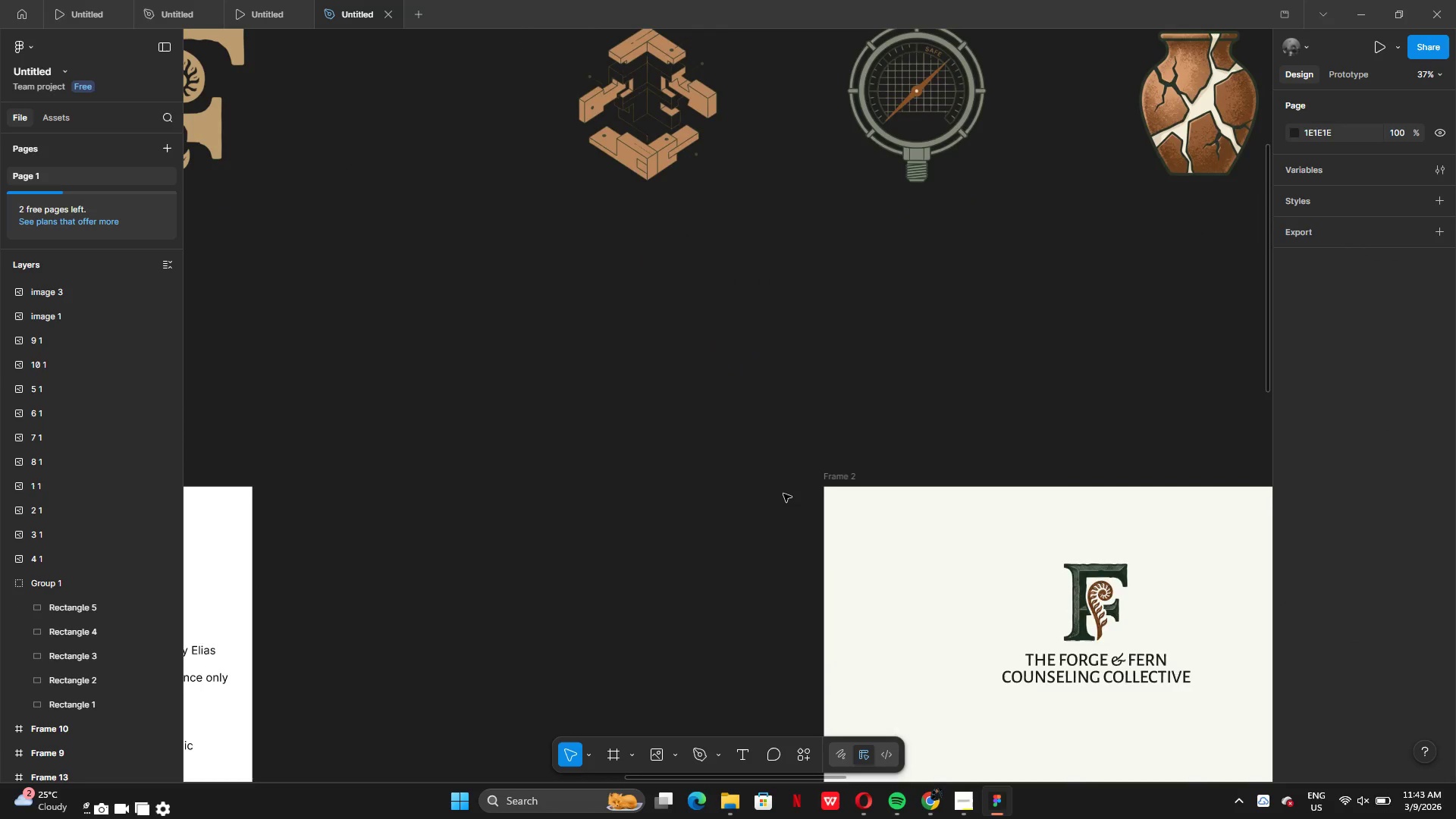 
left_click([812, 493])
 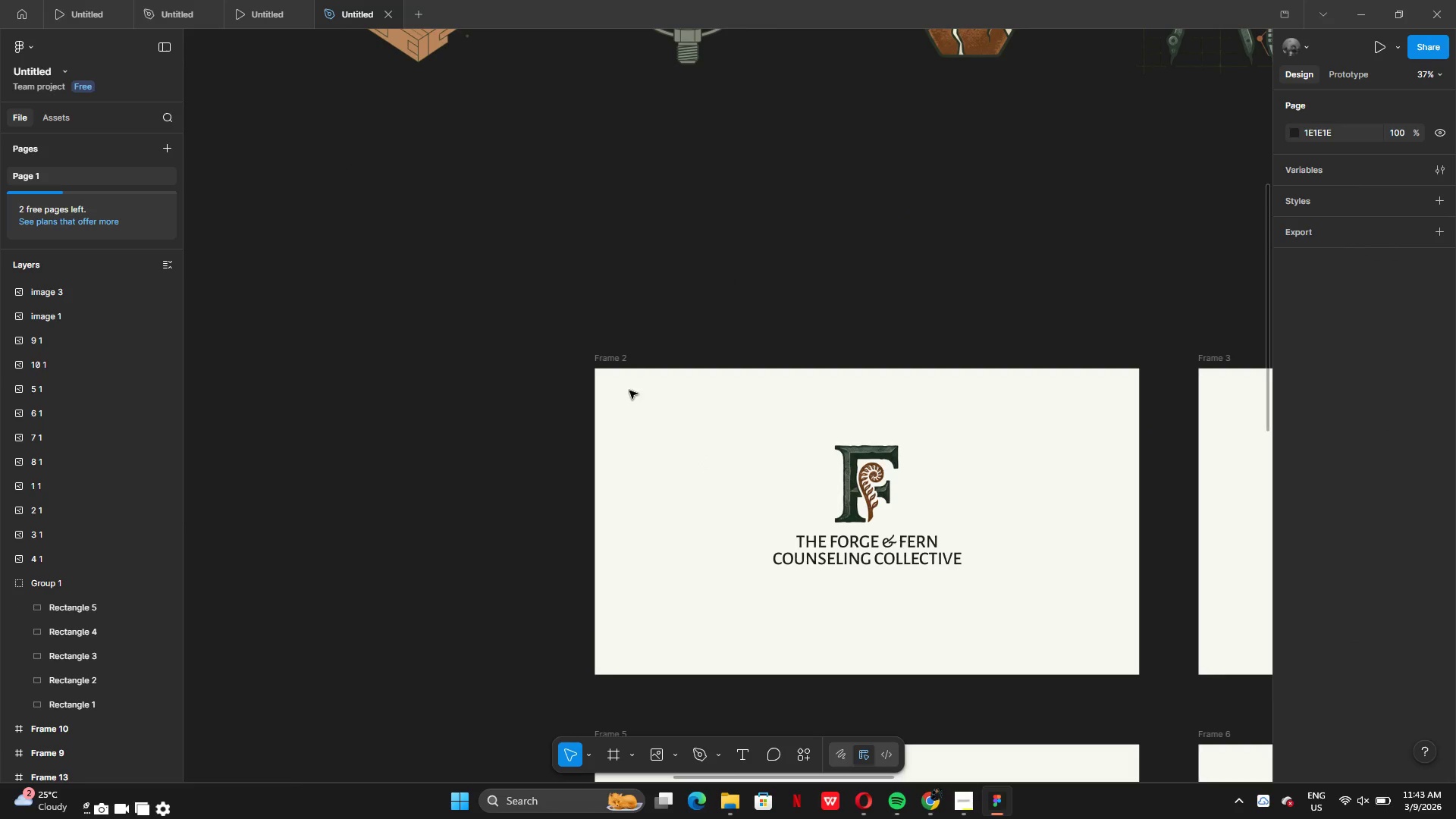 
double_click([613, 359])
 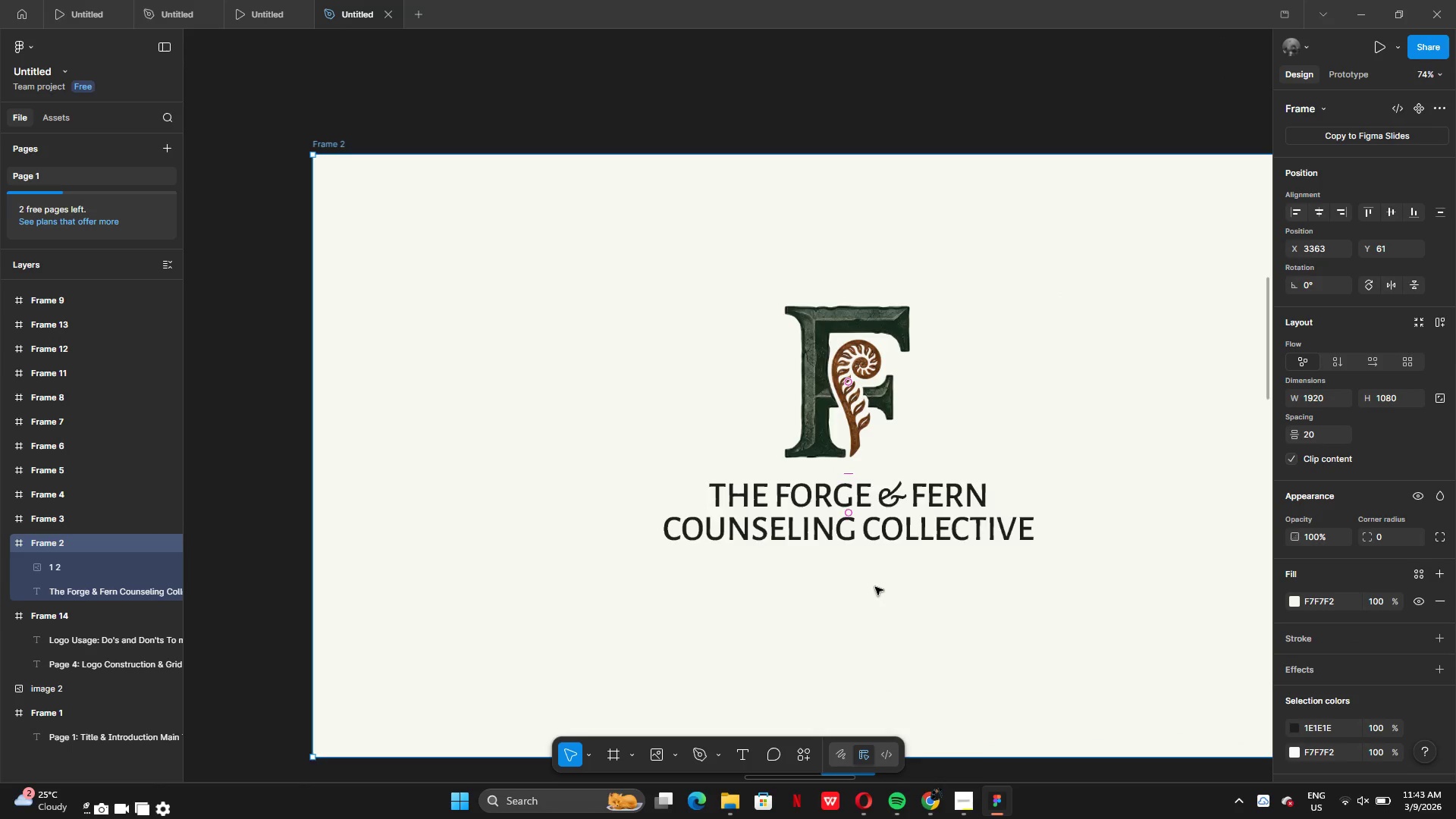 
left_click([868, 585])
 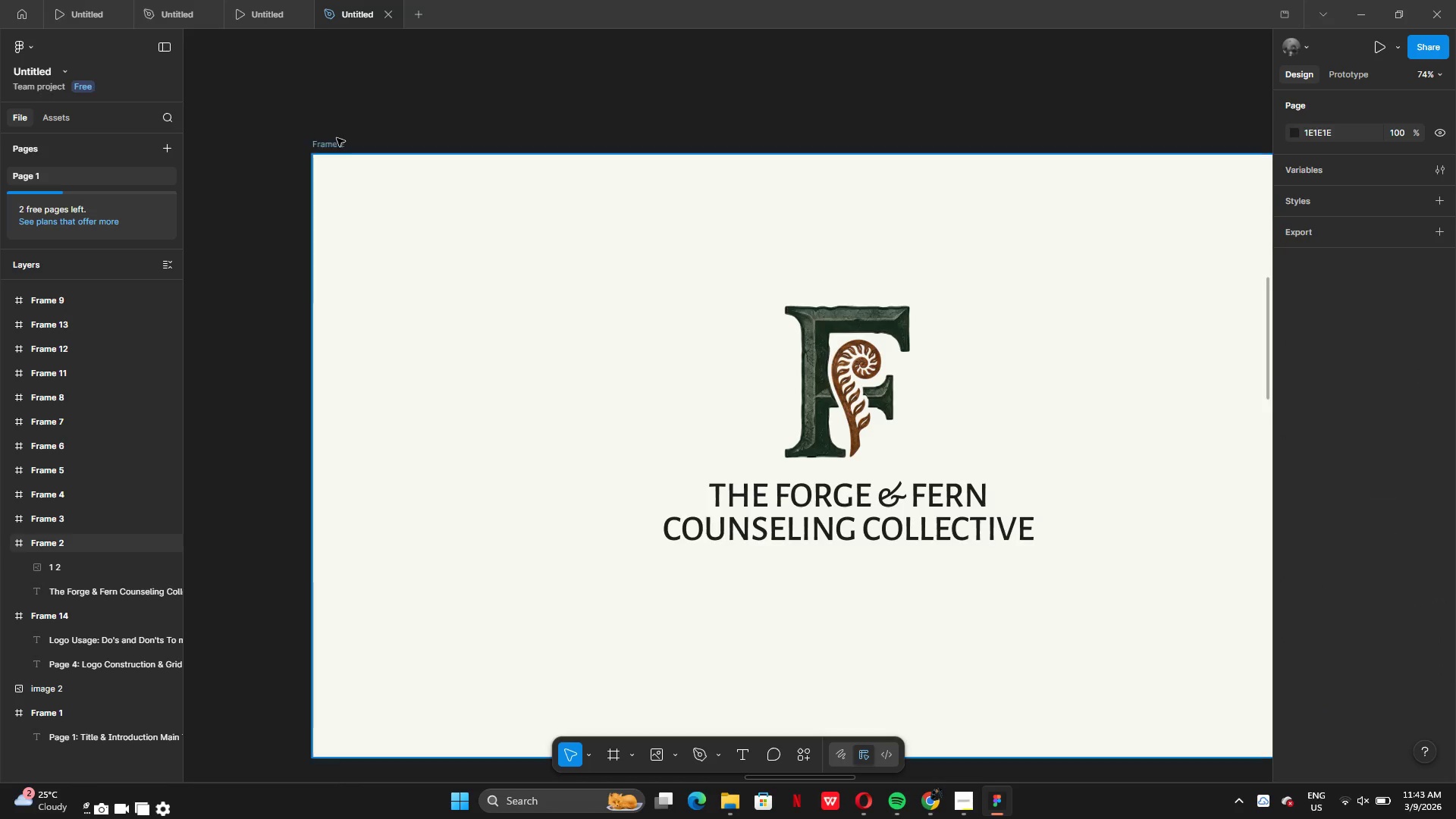 
key(Control+V)
 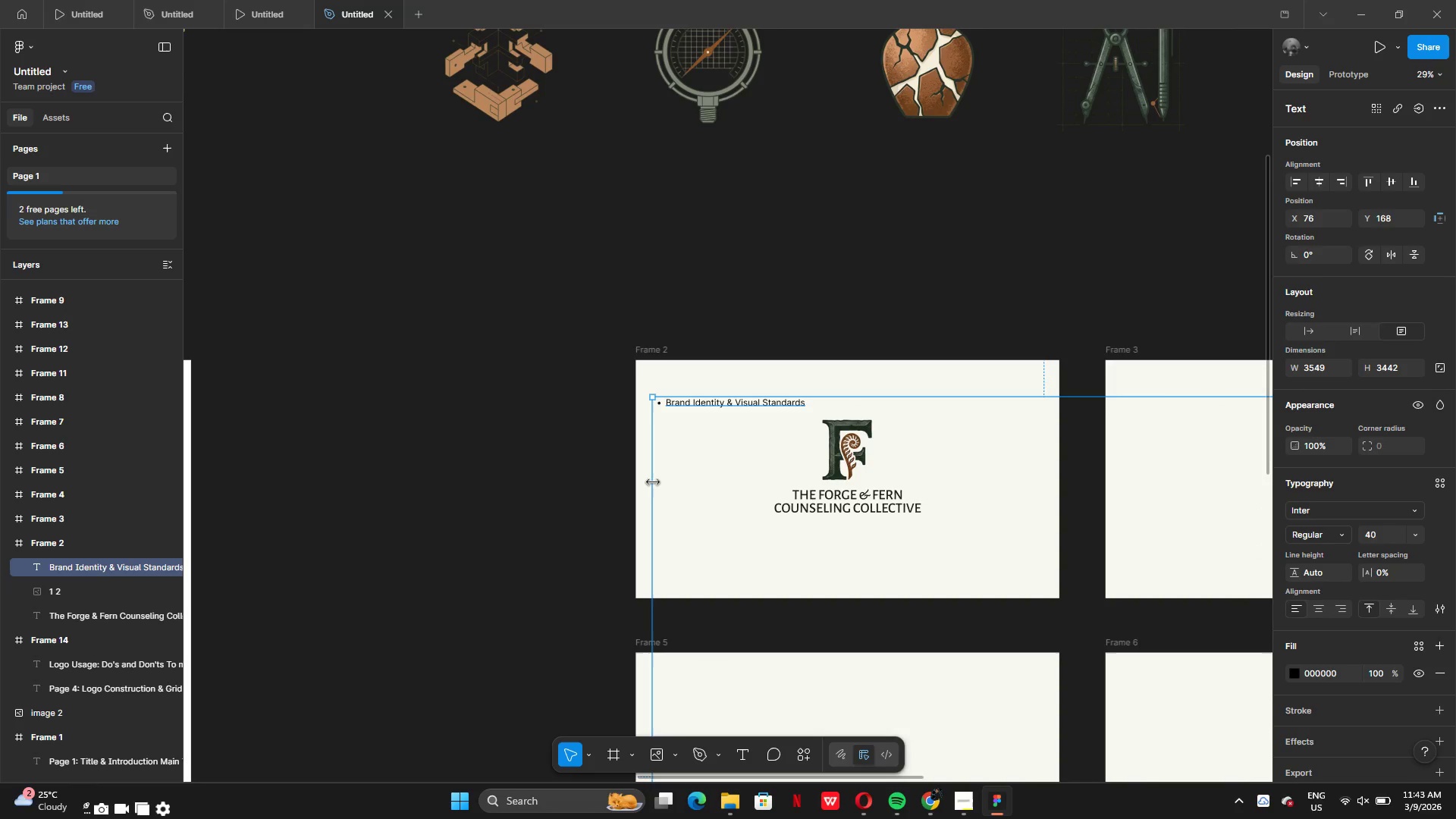 
double_click([560, 457])
 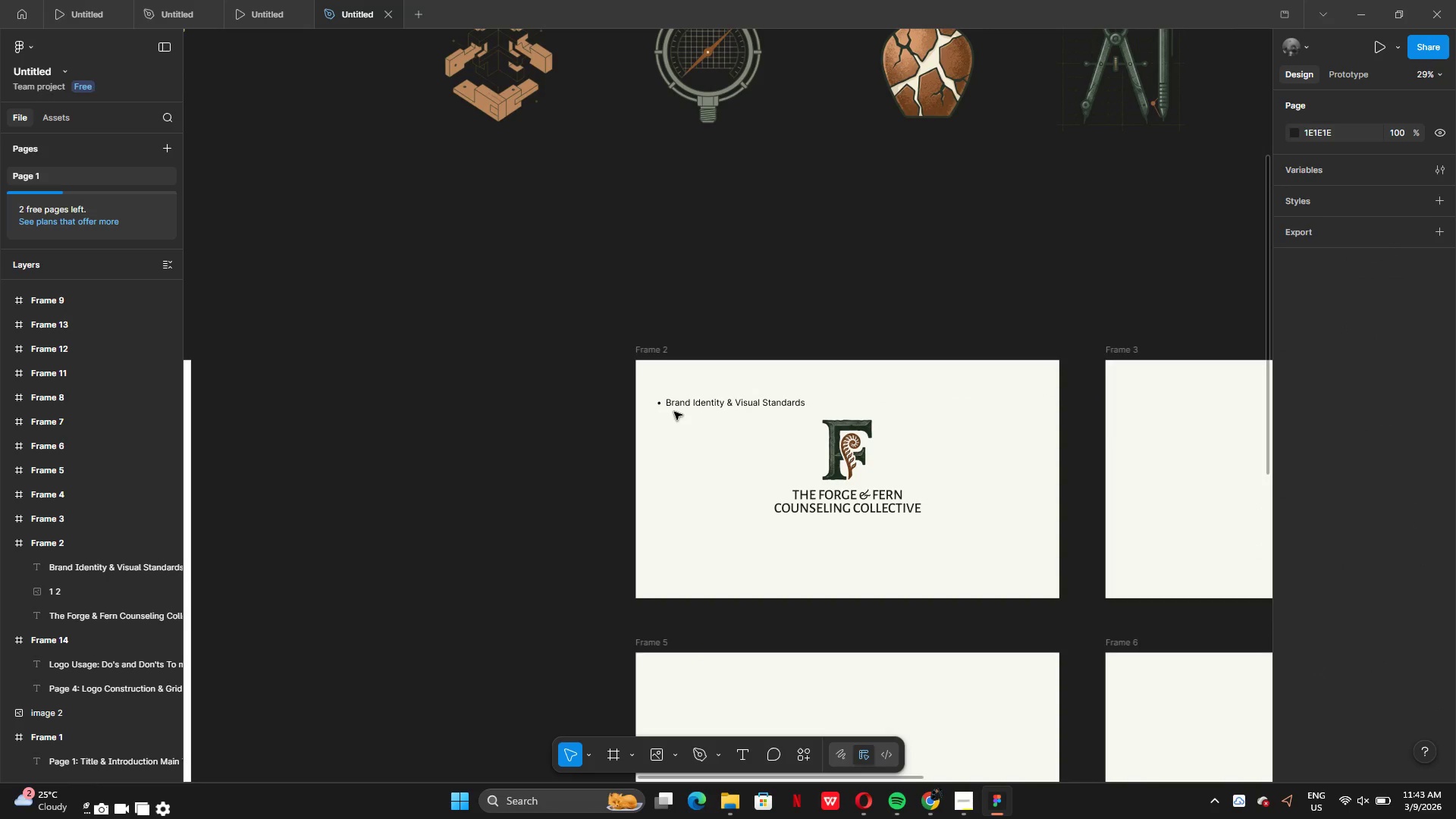 
double_click([682, 404])
 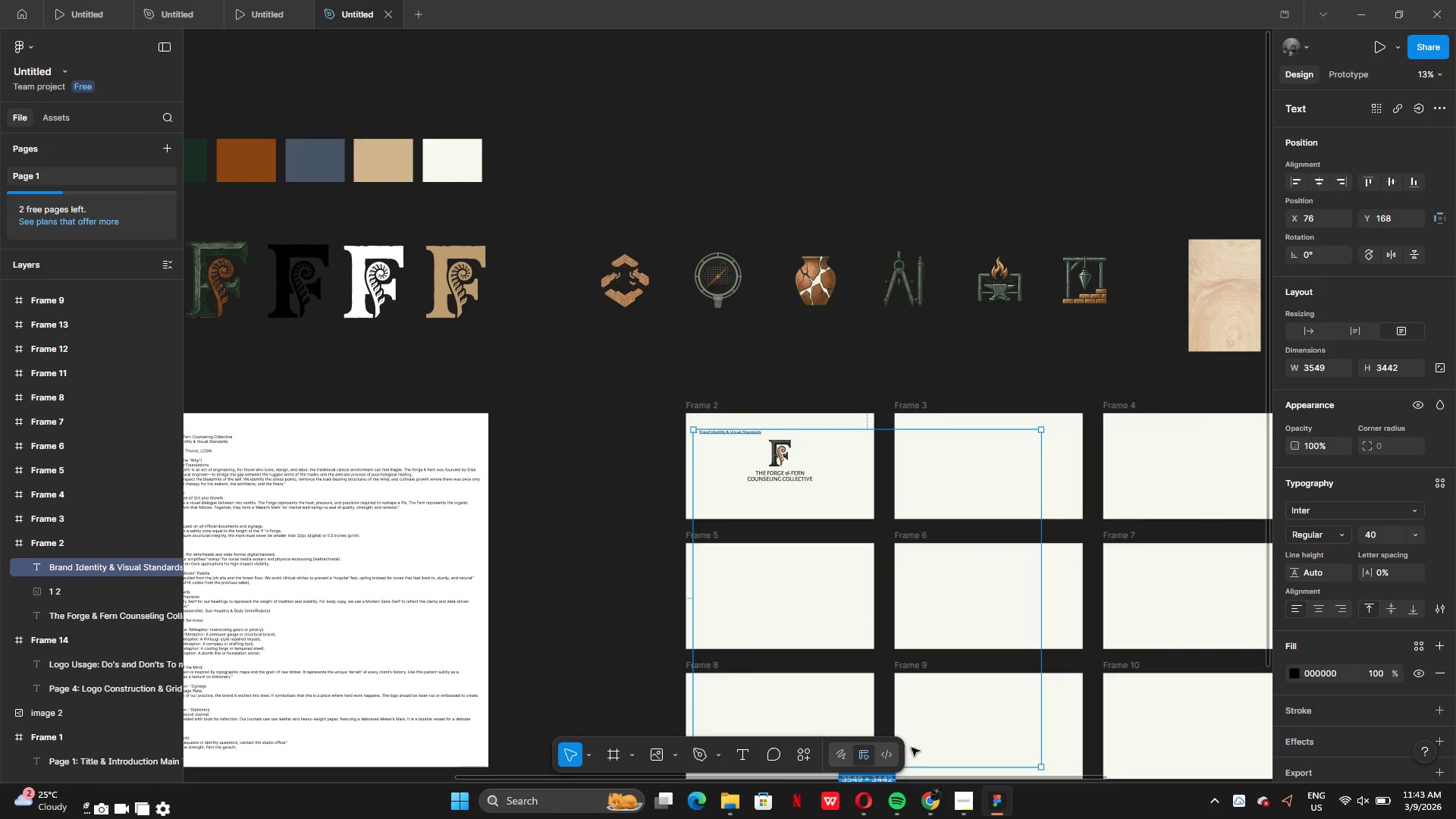 
left_click_drag(start_coordinate=[955, 771], to_coordinate=[893, 497])
 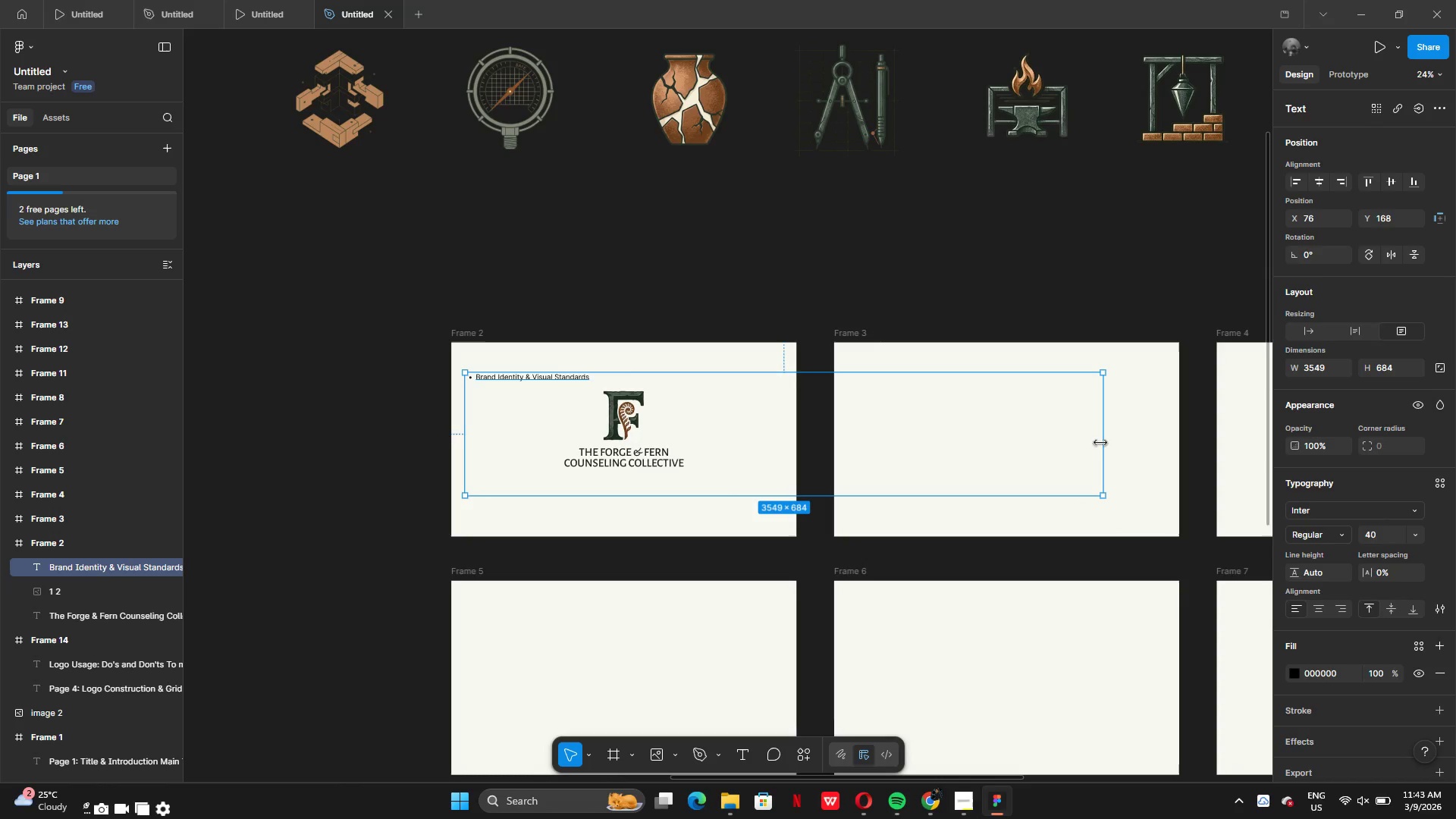 
left_click_drag(start_coordinate=[1103, 444], to_coordinate=[609, 444])
 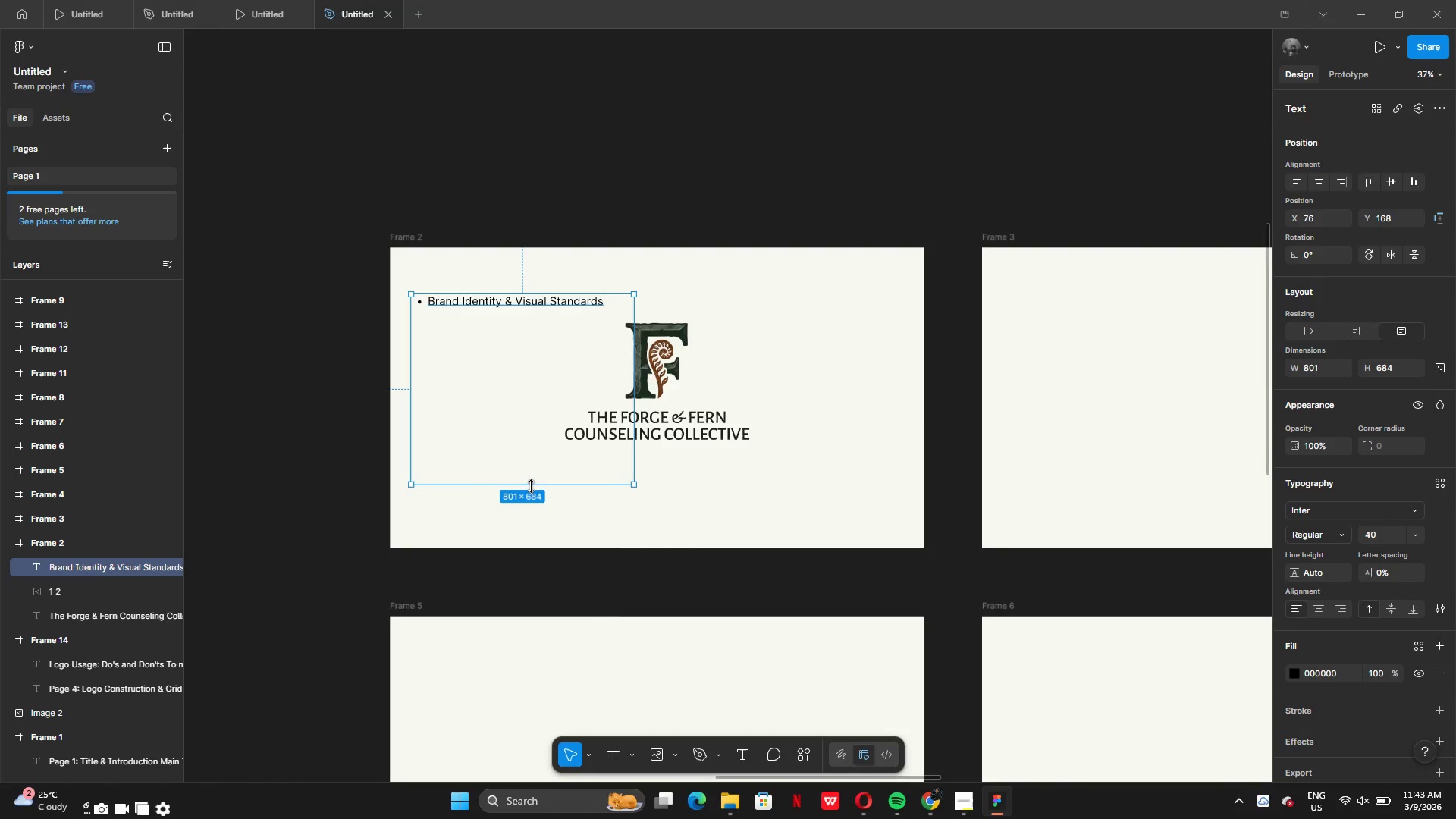 
left_click_drag(start_coordinate=[530, 486], to_coordinate=[518, 345])
 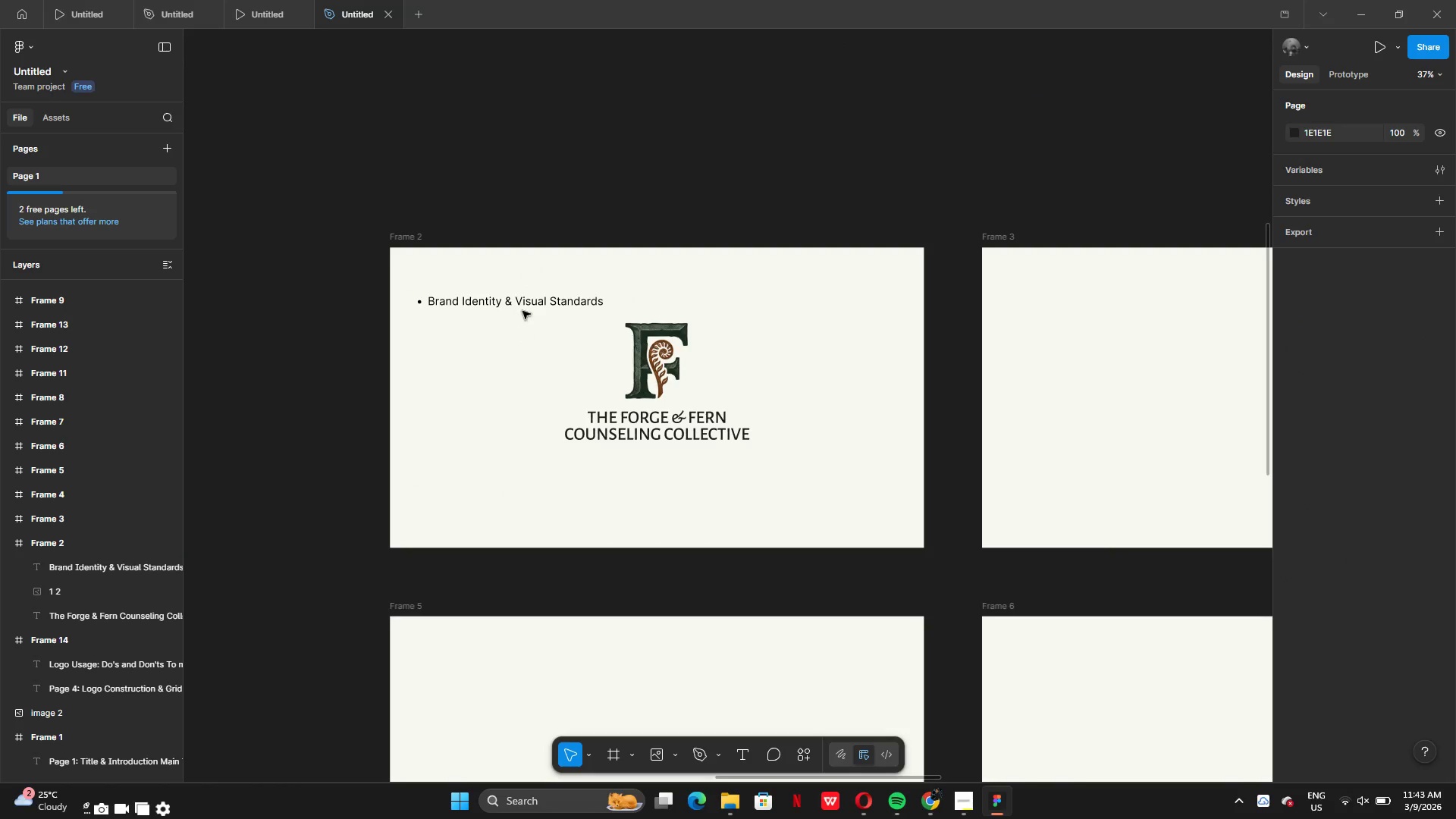 
left_click_drag(start_coordinate=[517, 299], to_coordinate=[665, 449])
 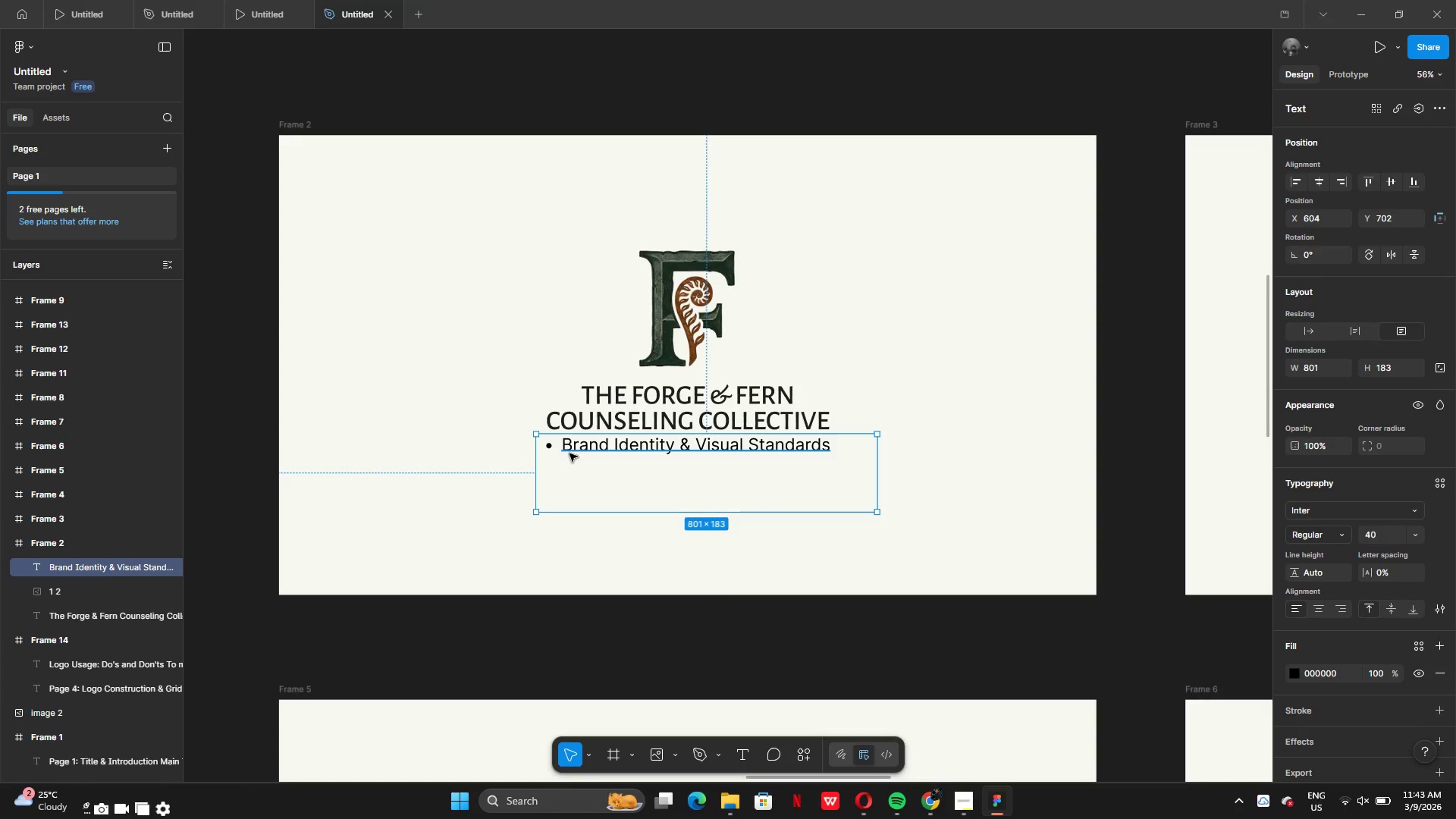 
double_click([561, 453])
 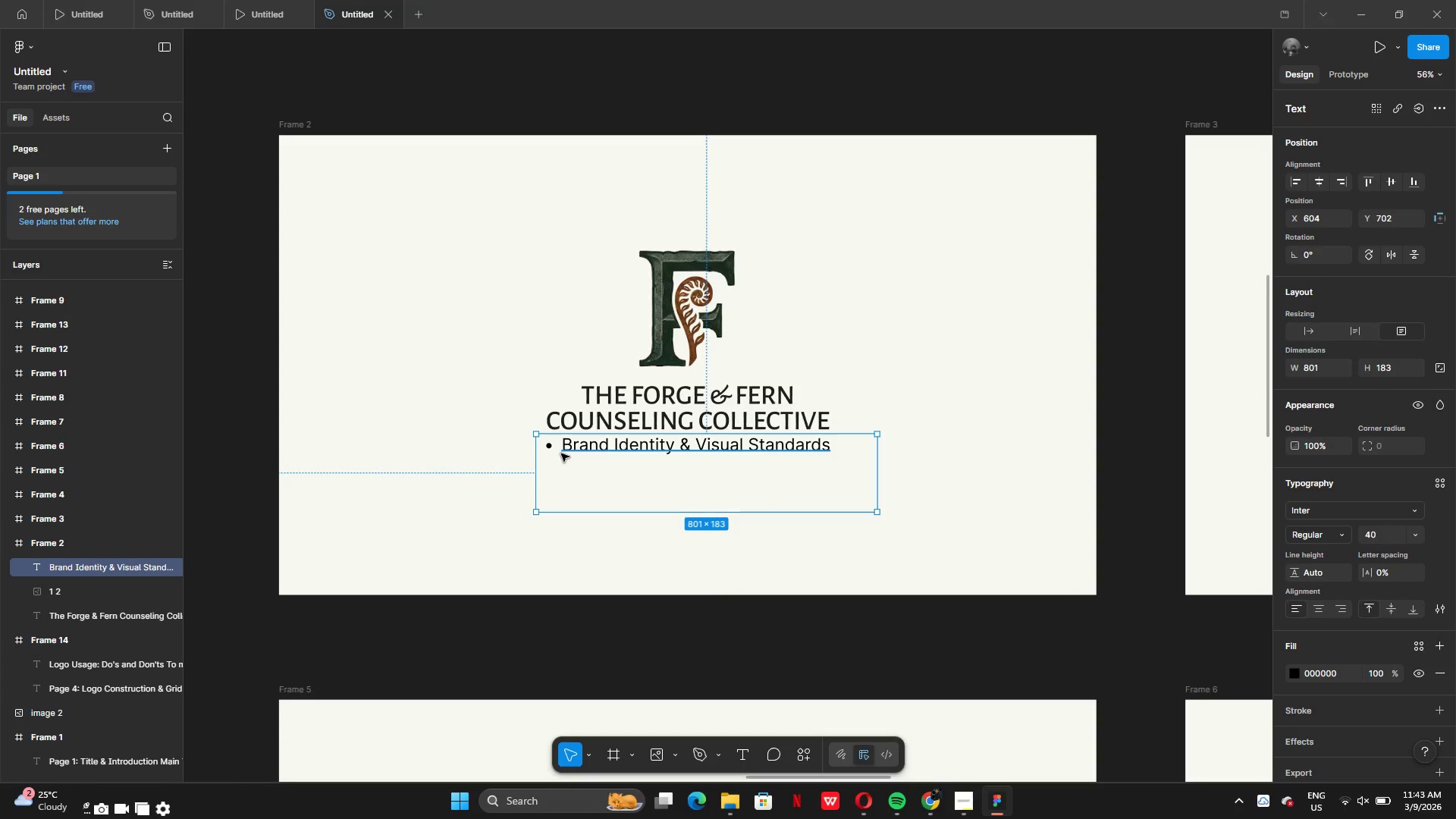 
triple_click([561, 453])
 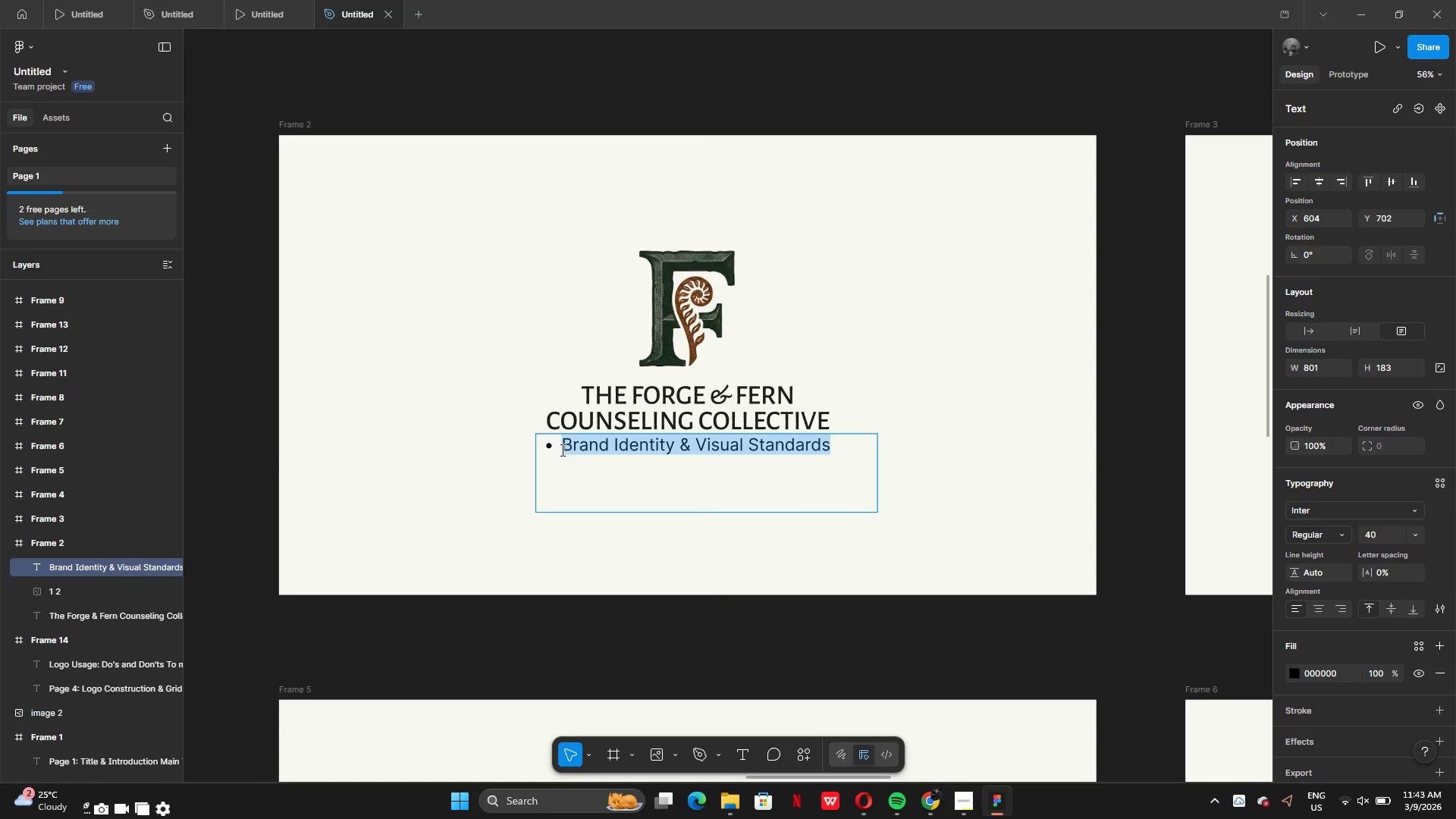 
left_click([561, 450])
 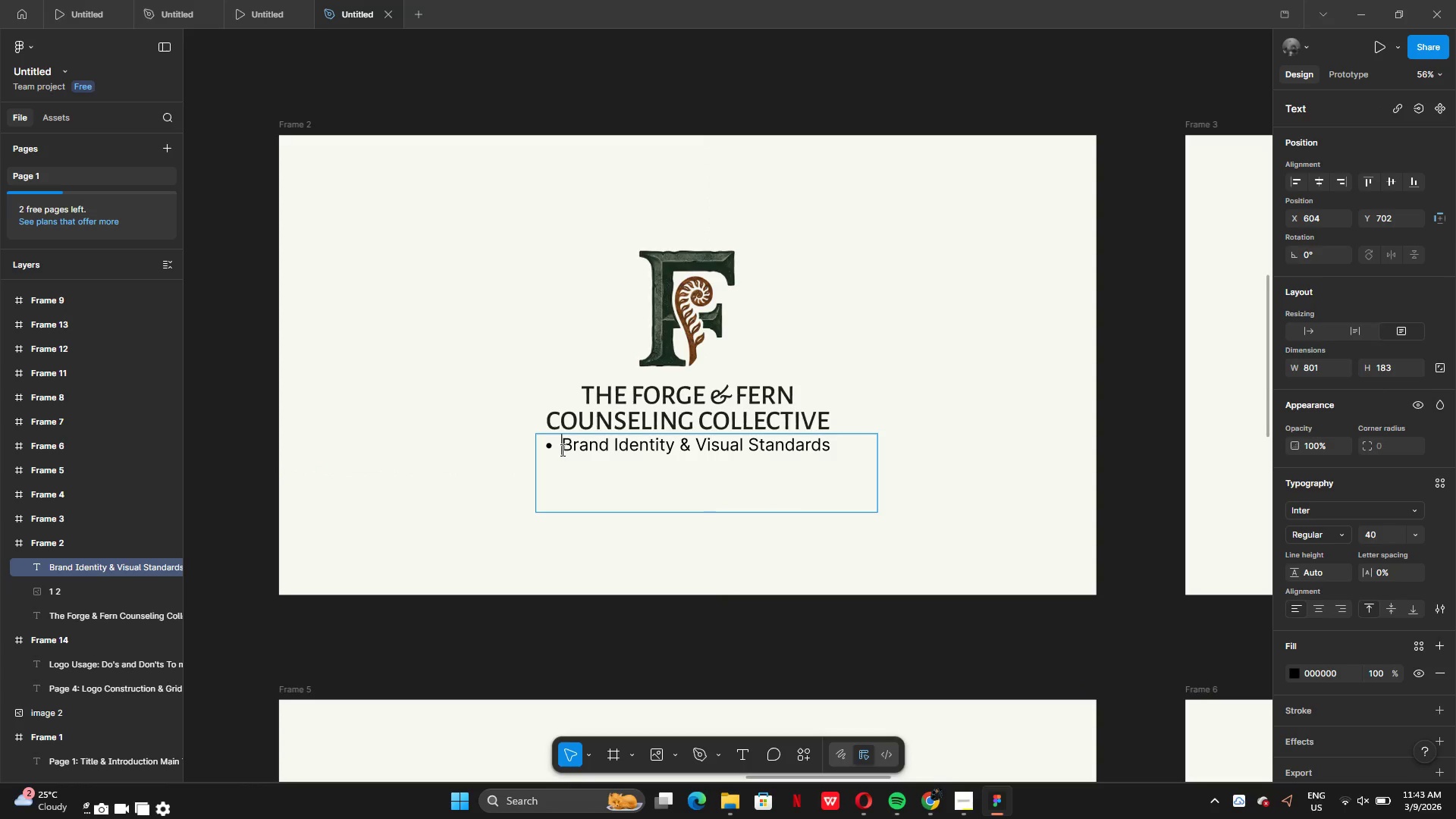 
key(Backspace)
 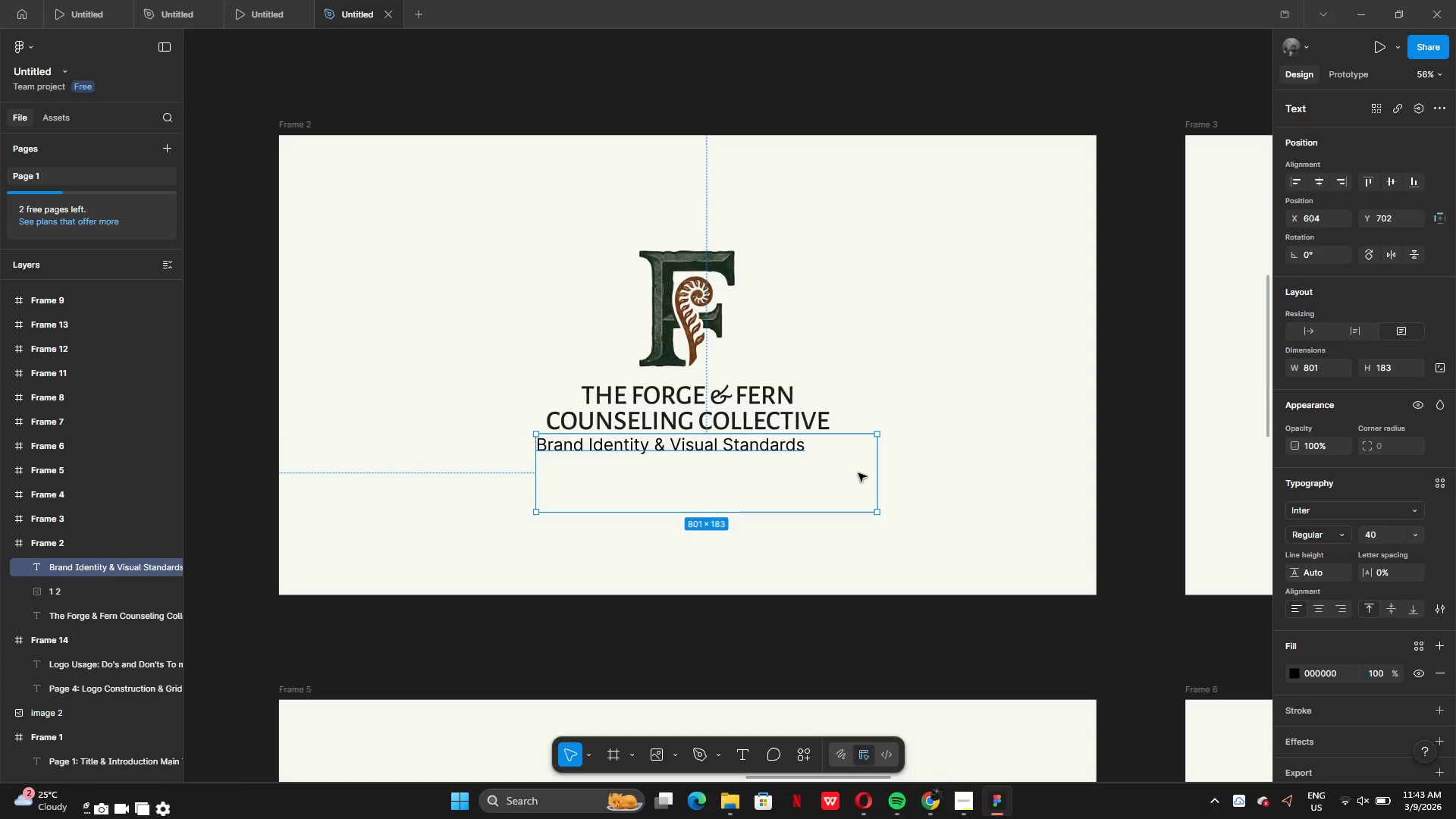 
left_click_drag(start_coordinate=[882, 481], to_coordinate=[811, 469])
 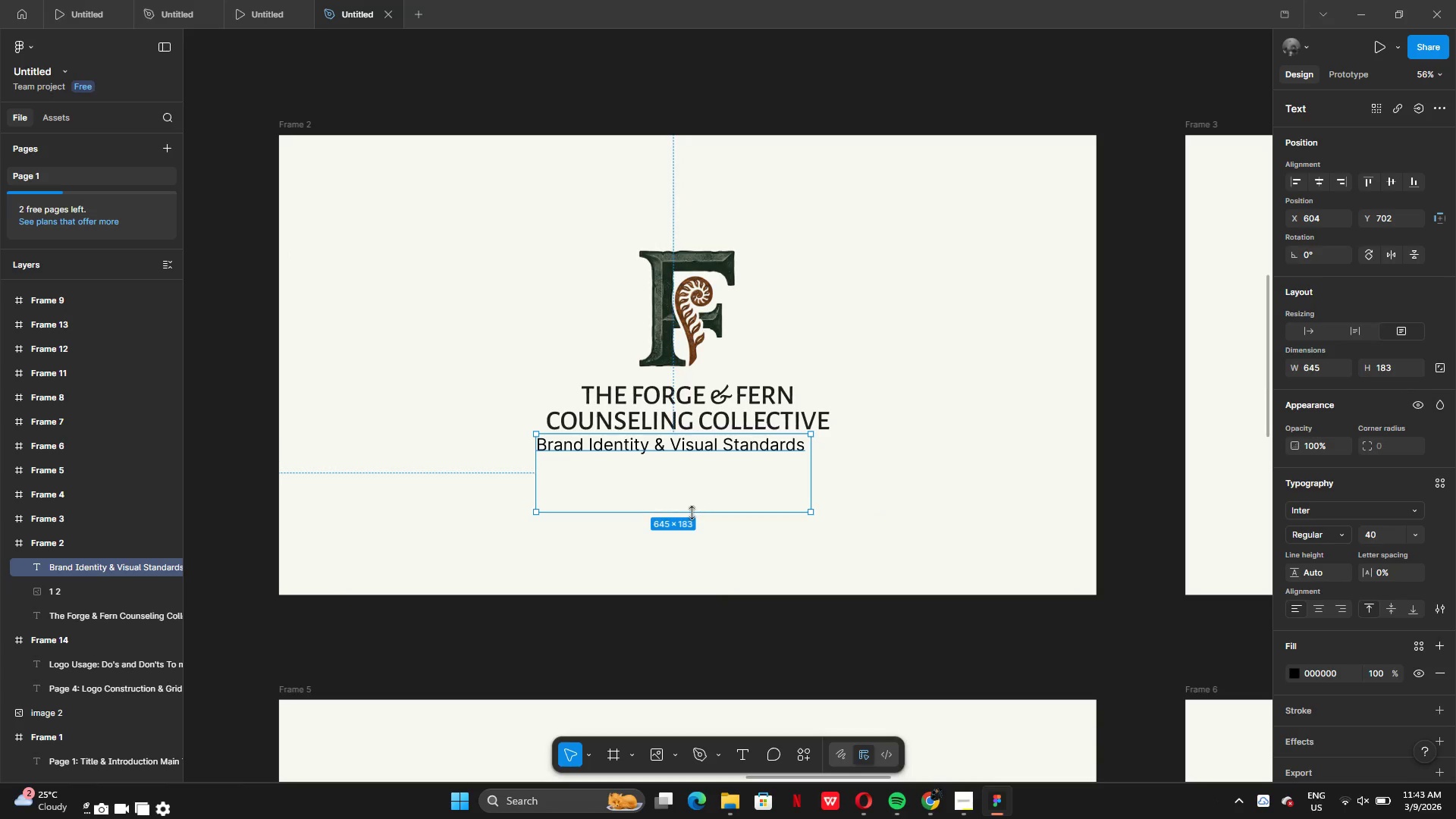 
left_click_drag(start_coordinate=[691, 513], to_coordinate=[686, 453])
 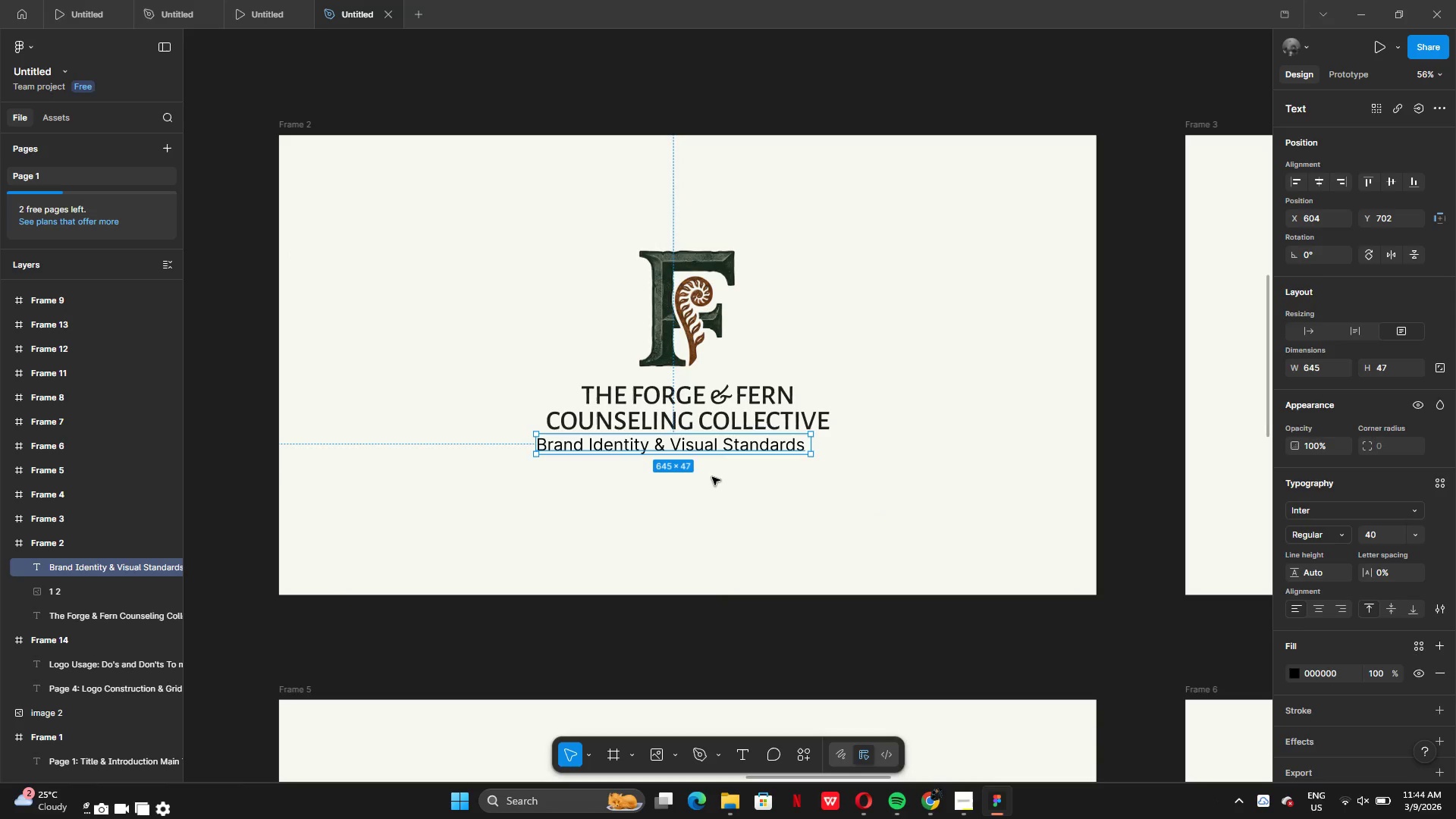 
left_click([712, 477])
 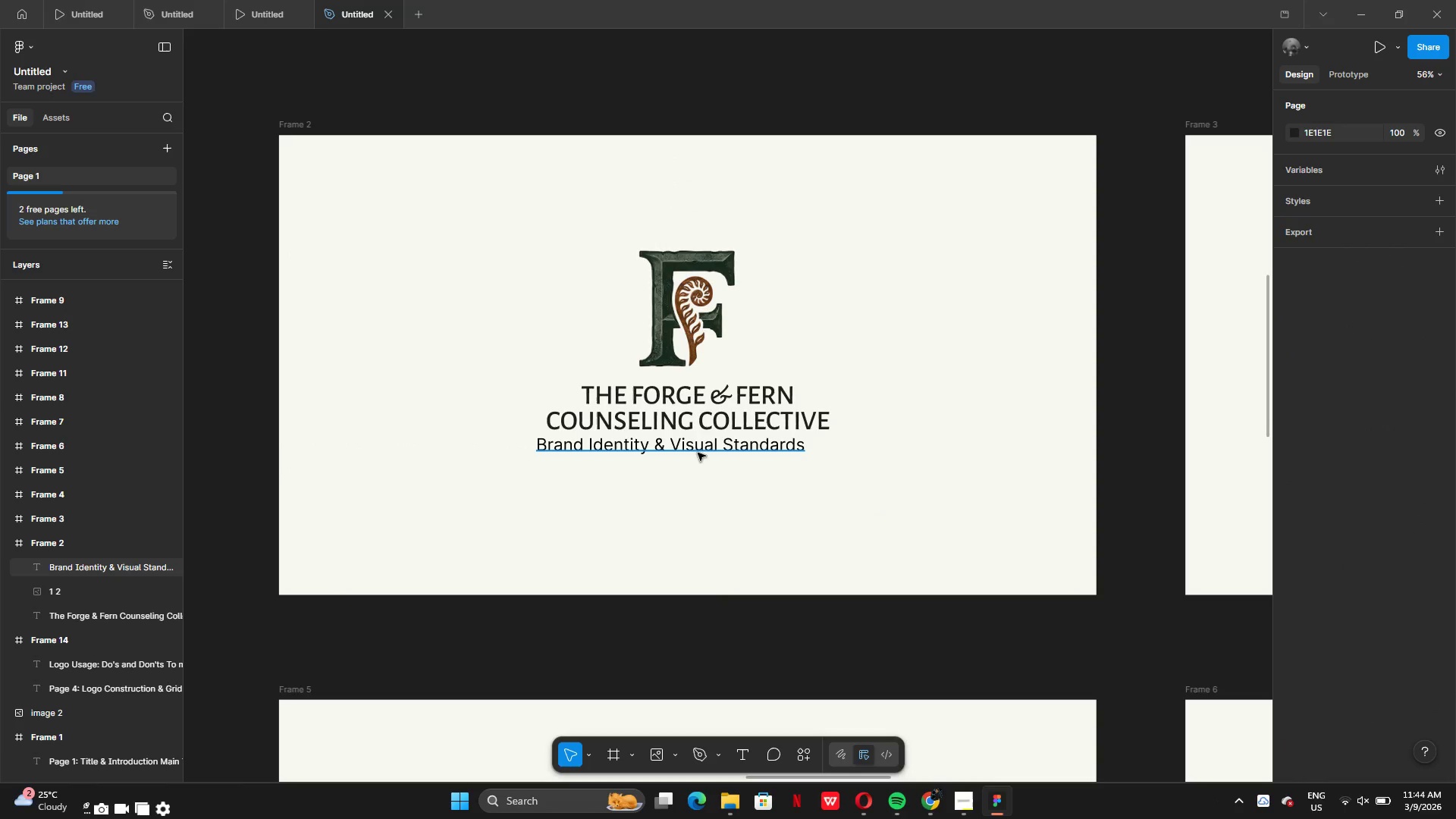 
left_click([696, 452])
 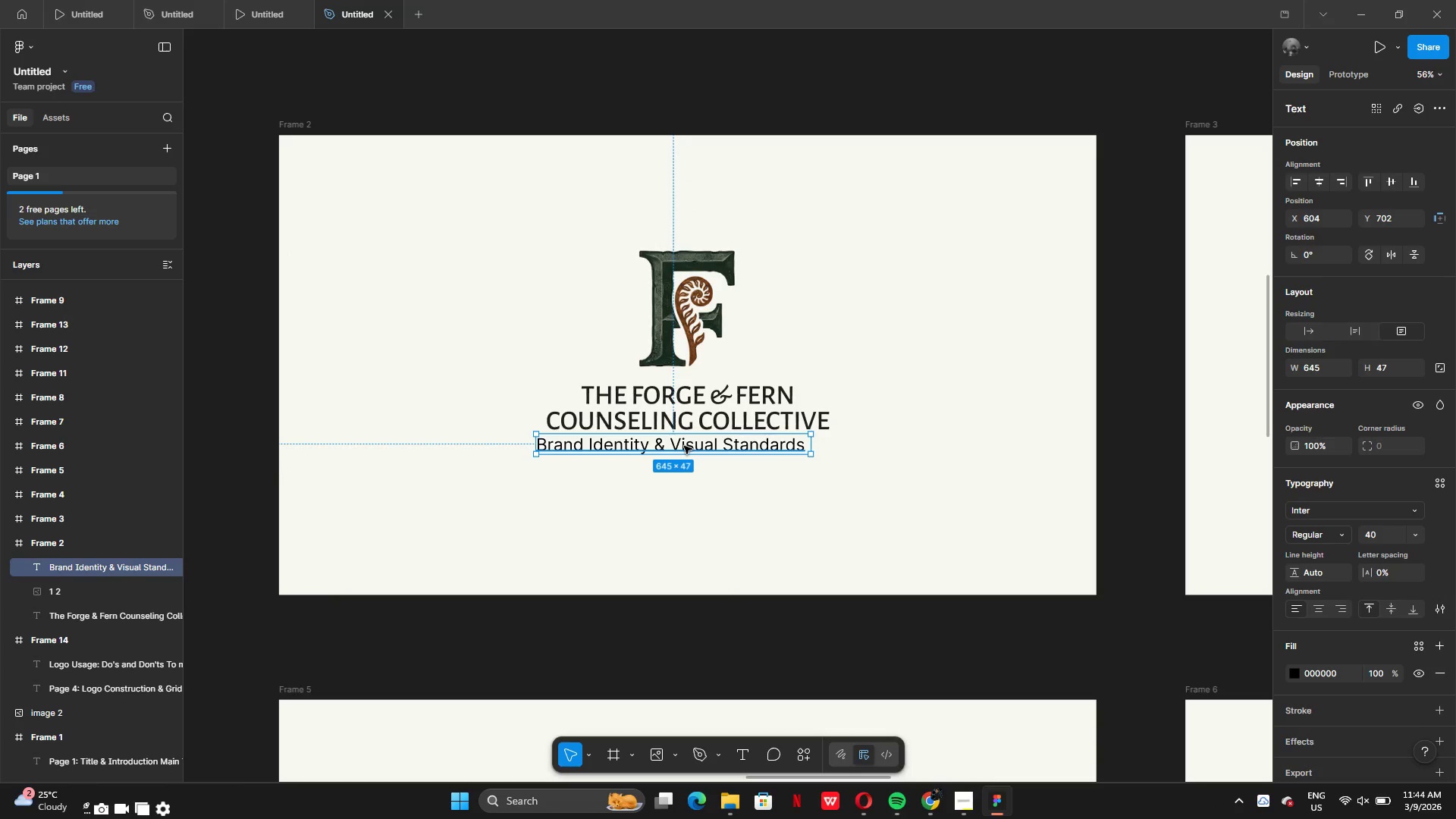 
left_click_drag(start_coordinate=[684, 446], to_coordinate=[696, 446])
 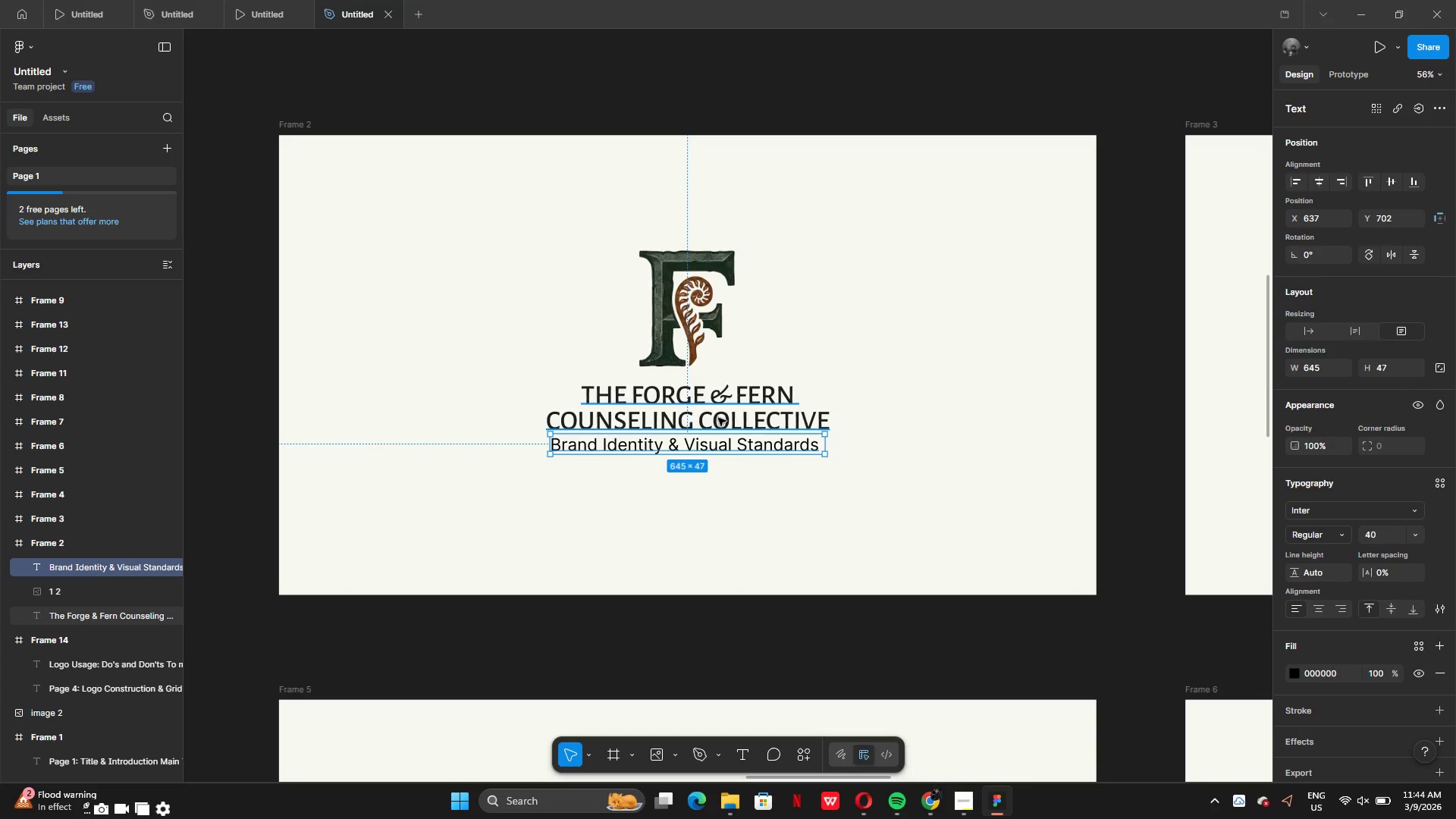 
left_click([718, 418])
 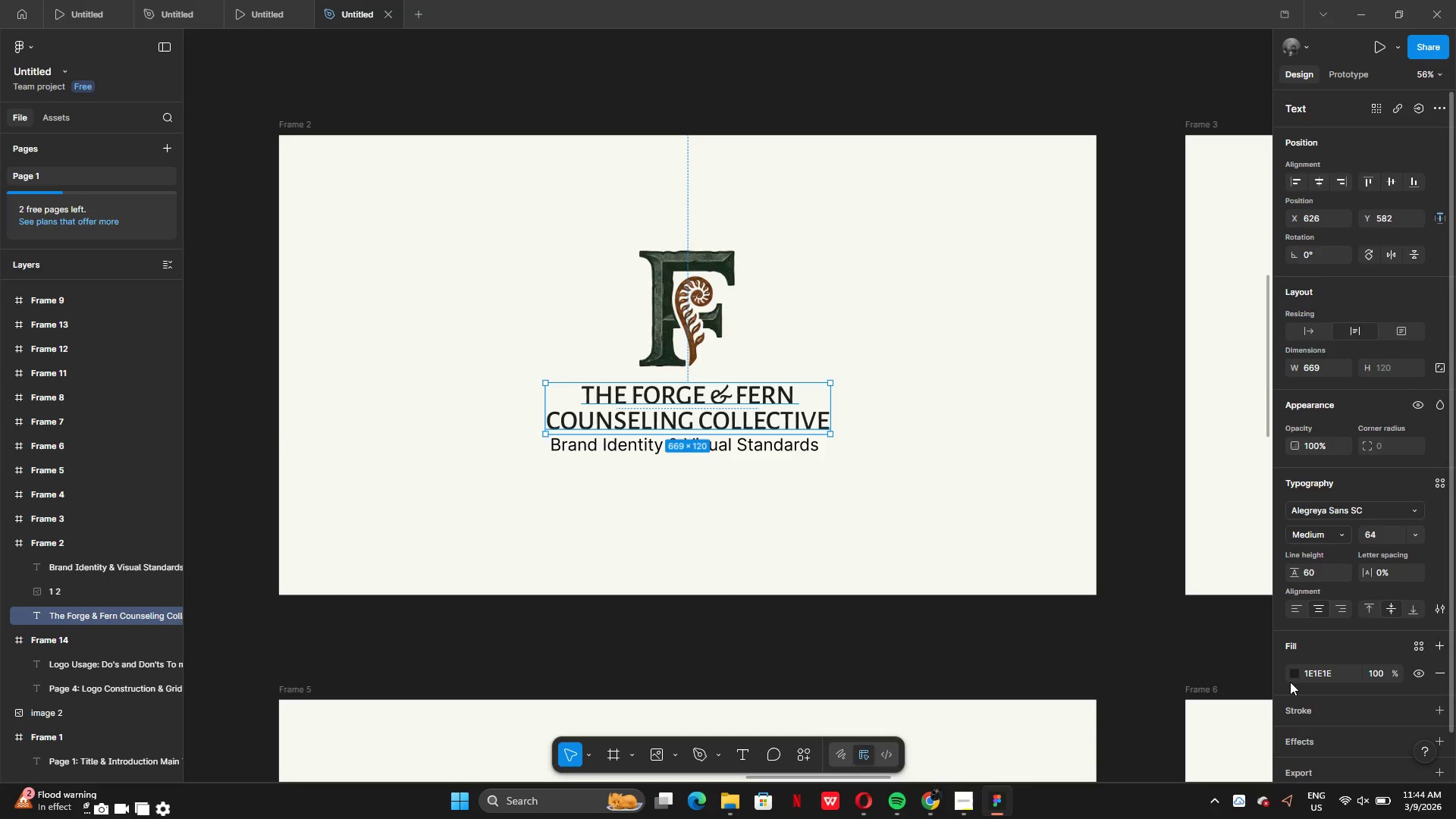 
left_click([1290, 674])
 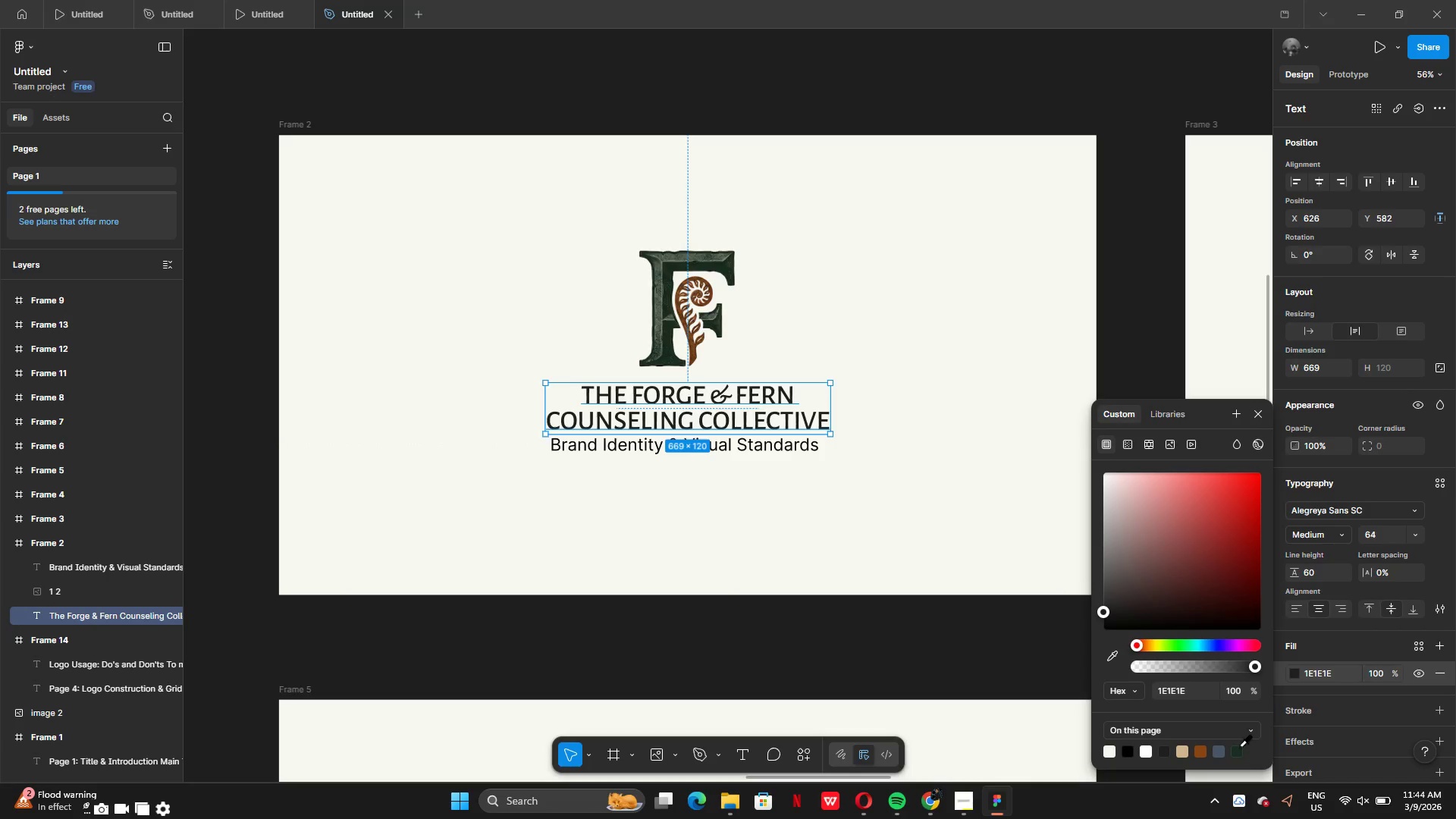 
left_click([1238, 747])
 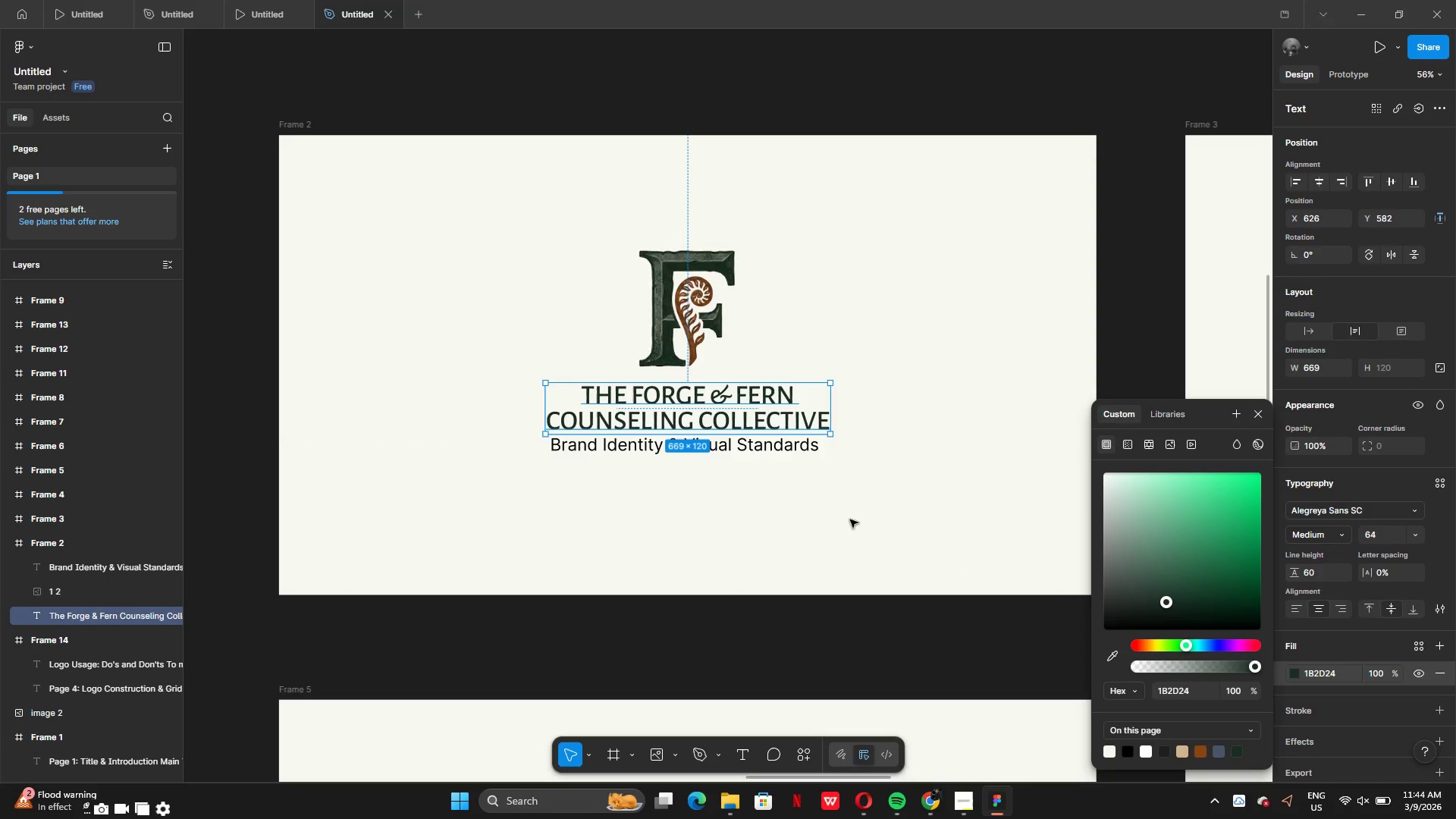 
left_click([850, 519])
 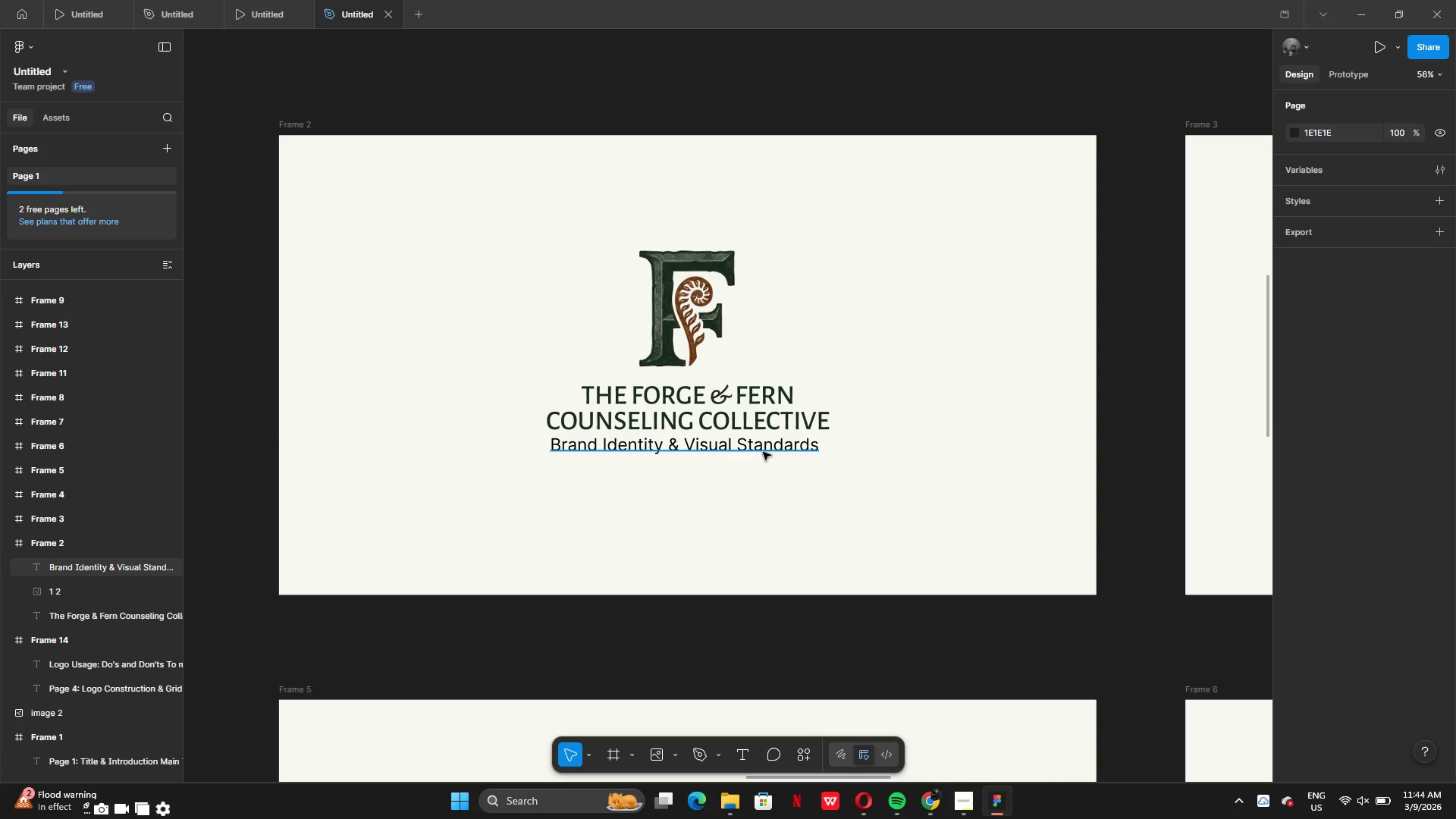 
left_click([763, 452])
 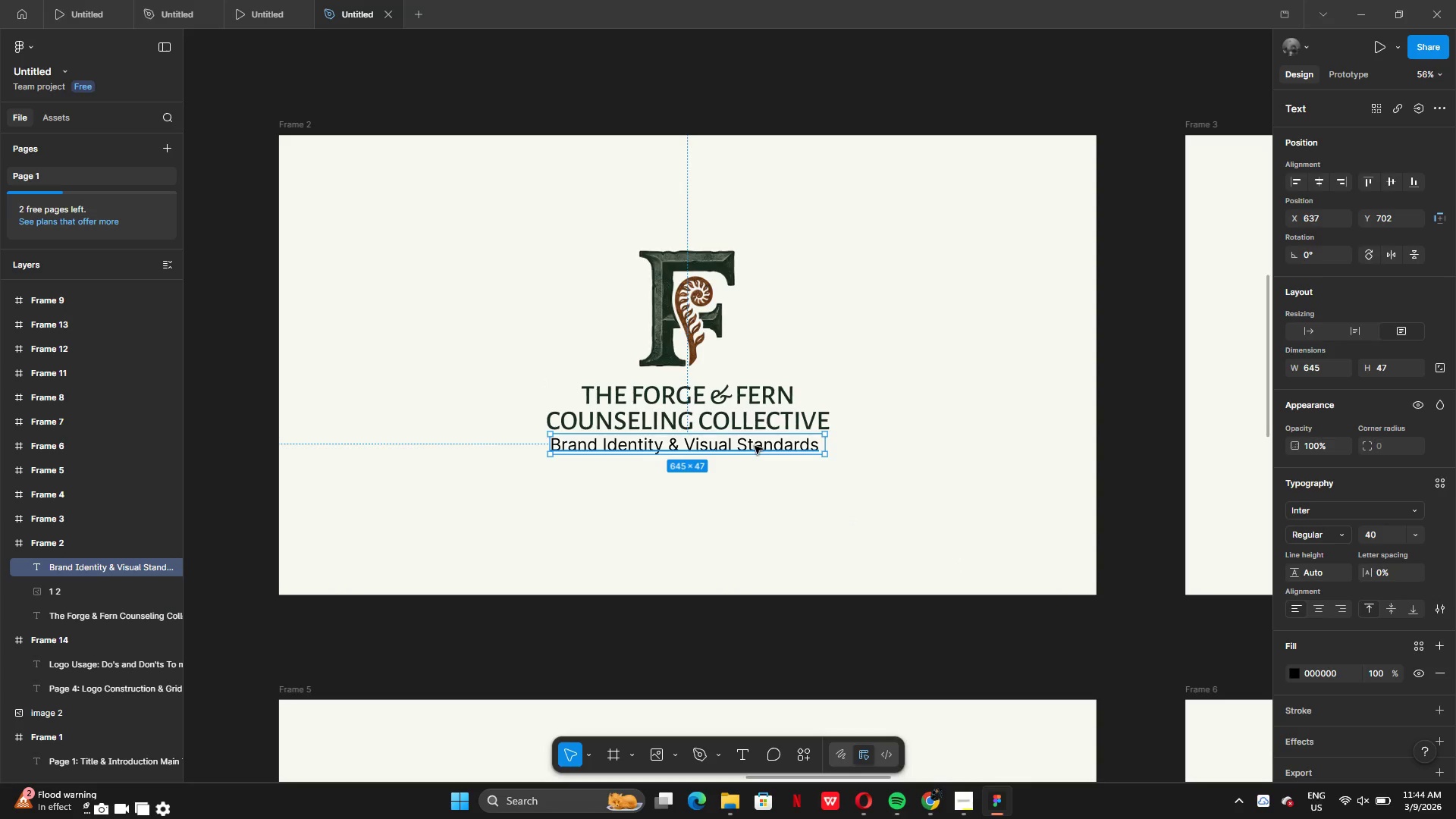 
left_click([755, 446])
 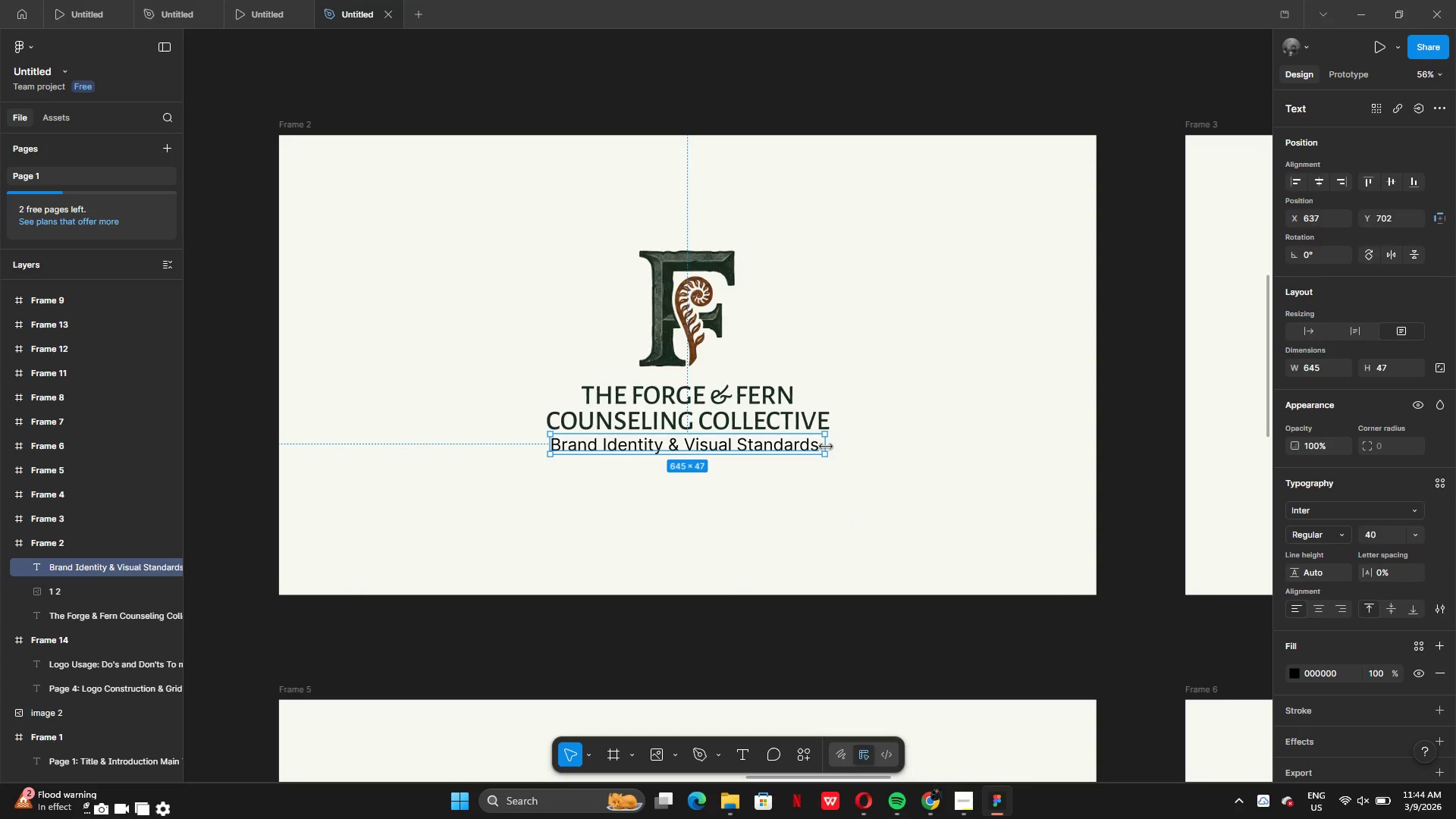 
left_click_drag(start_coordinate=[826, 447], to_coordinate=[820, 441])
 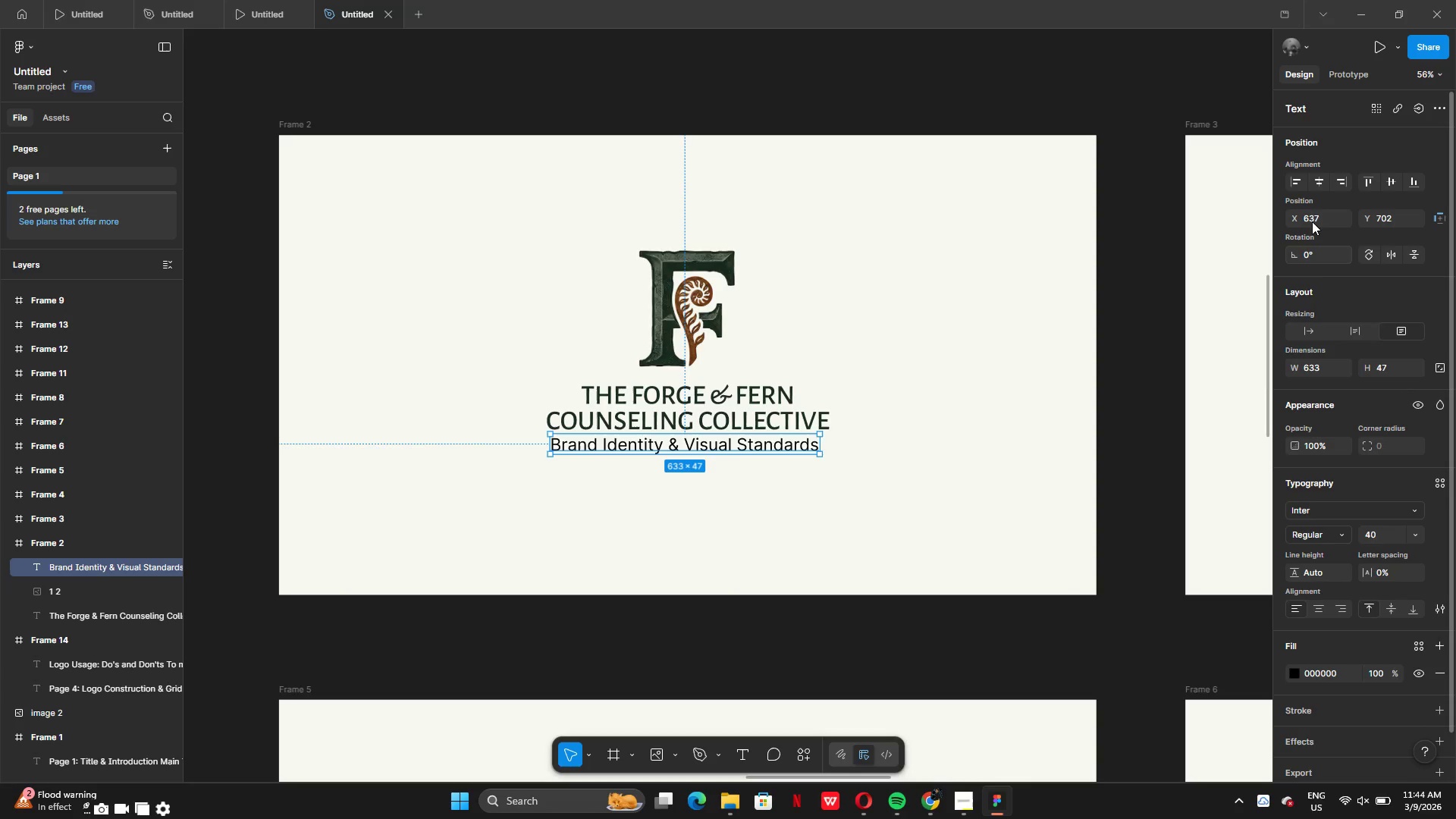 
left_click([1318, 184])
 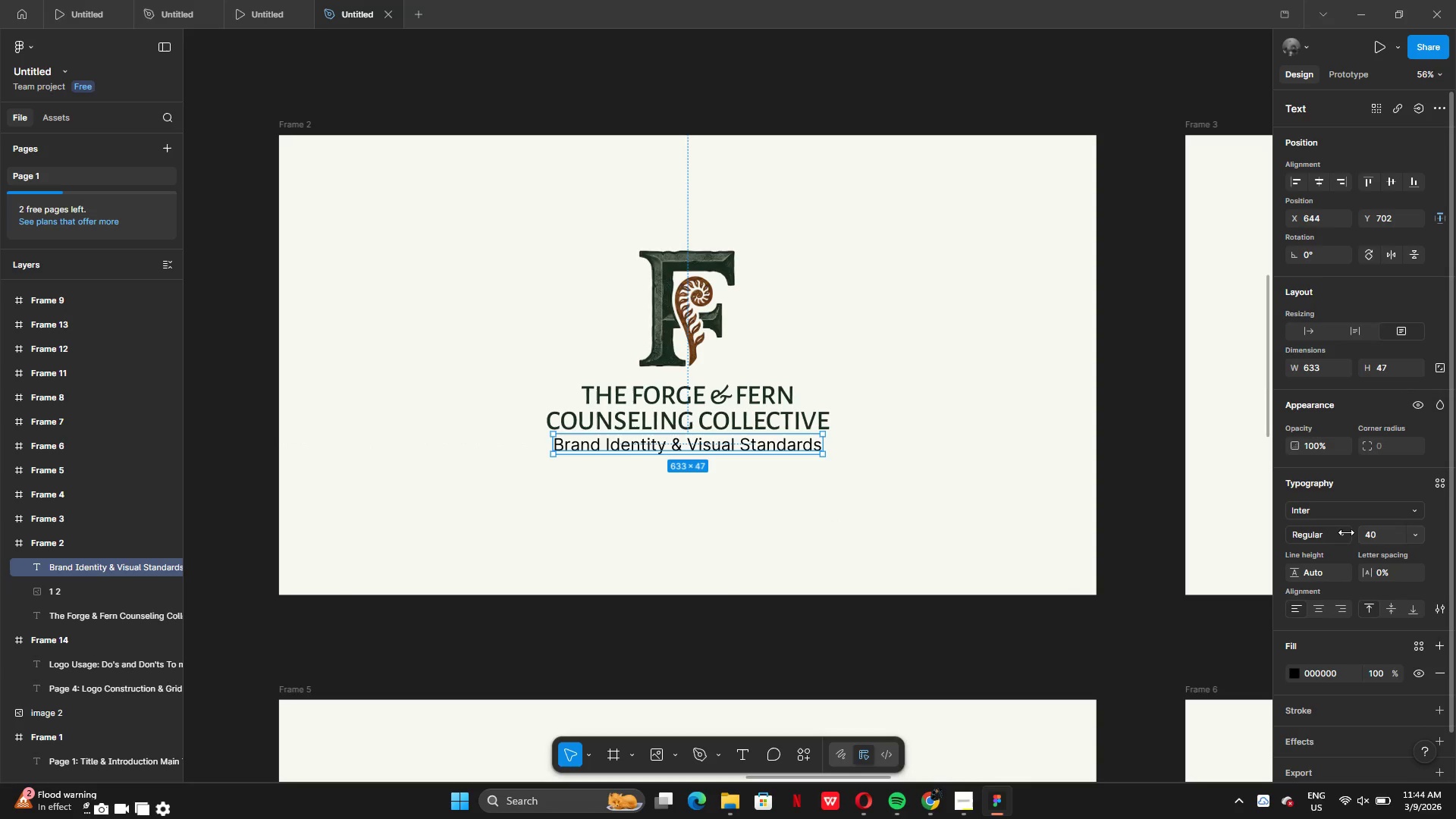 
left_click([1296, 677])
 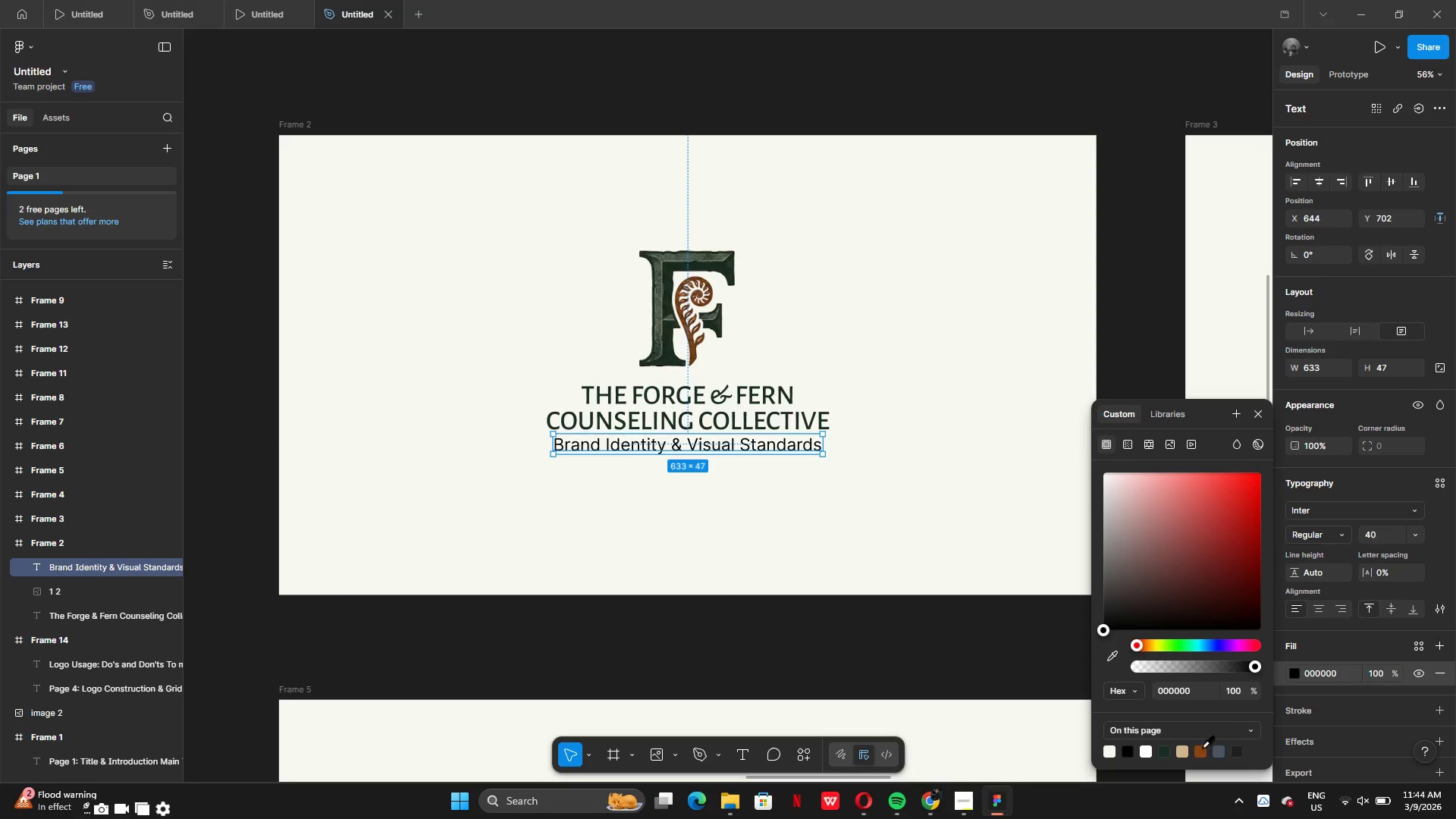 
left_click([1198, 750])
 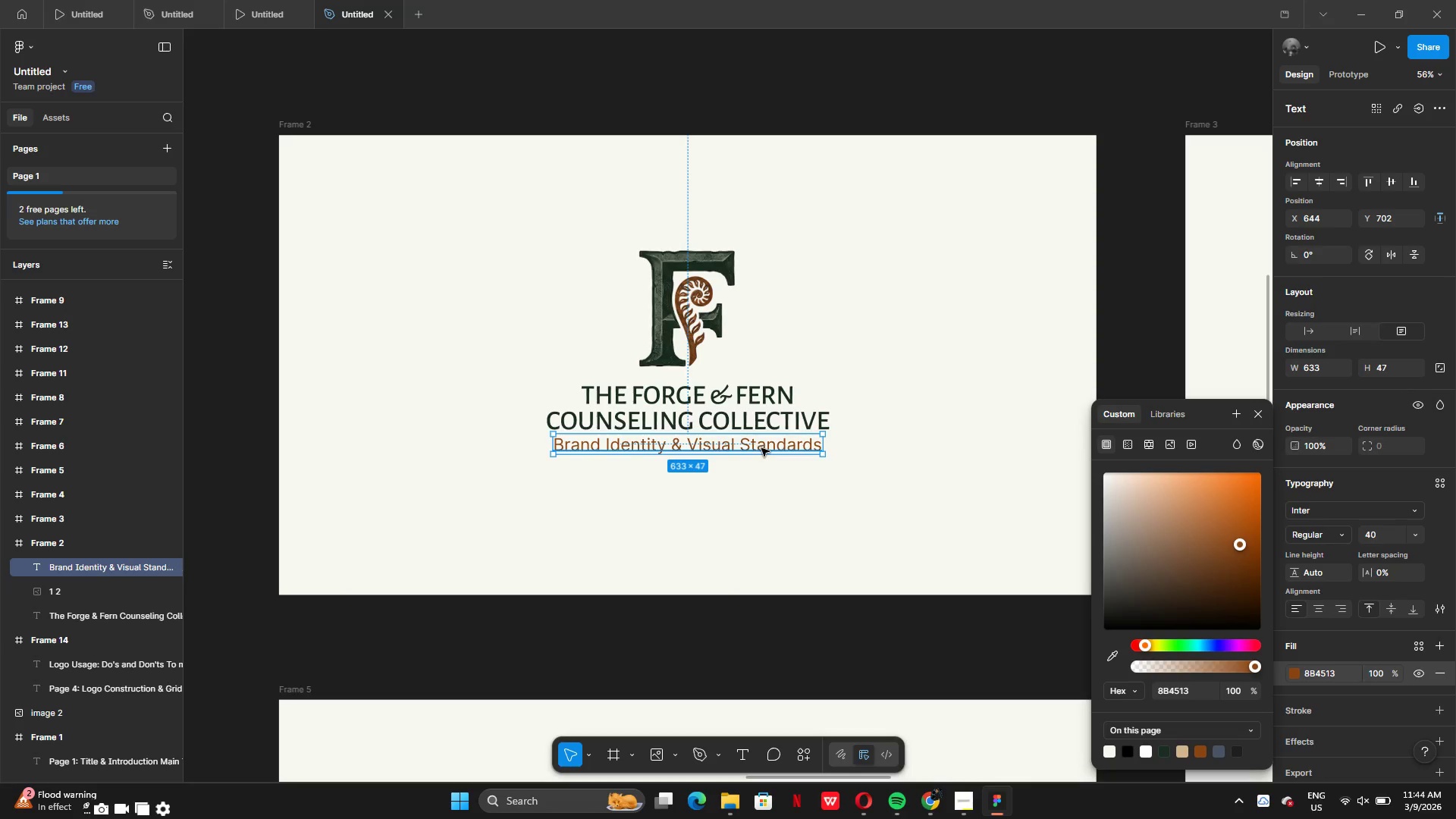 
left_click_drag(start_coordinate=[761, 448], to_coordinate=[763, 444])
 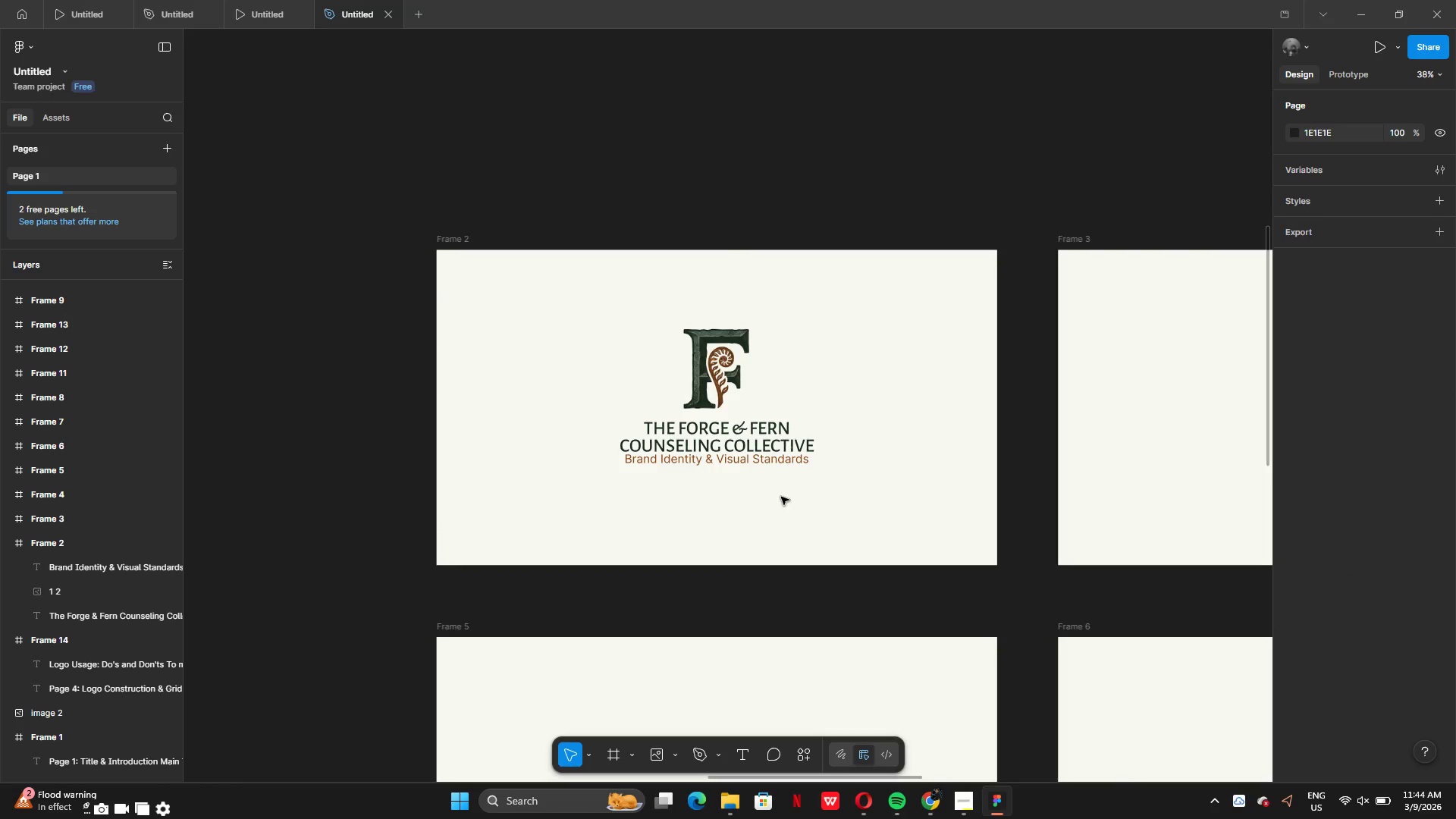 
wait(6.71)
 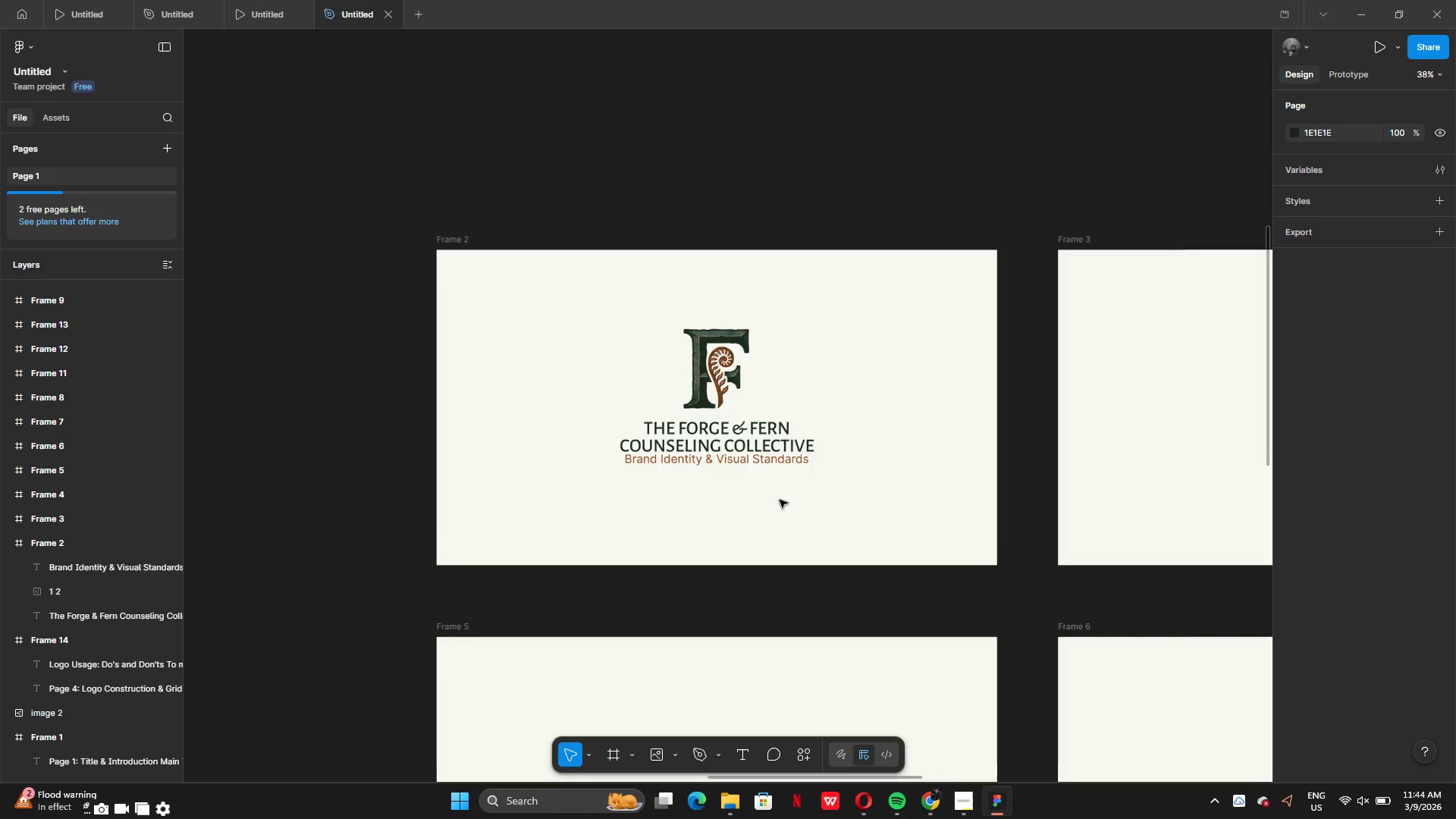 
mouse_move([508, 462])
 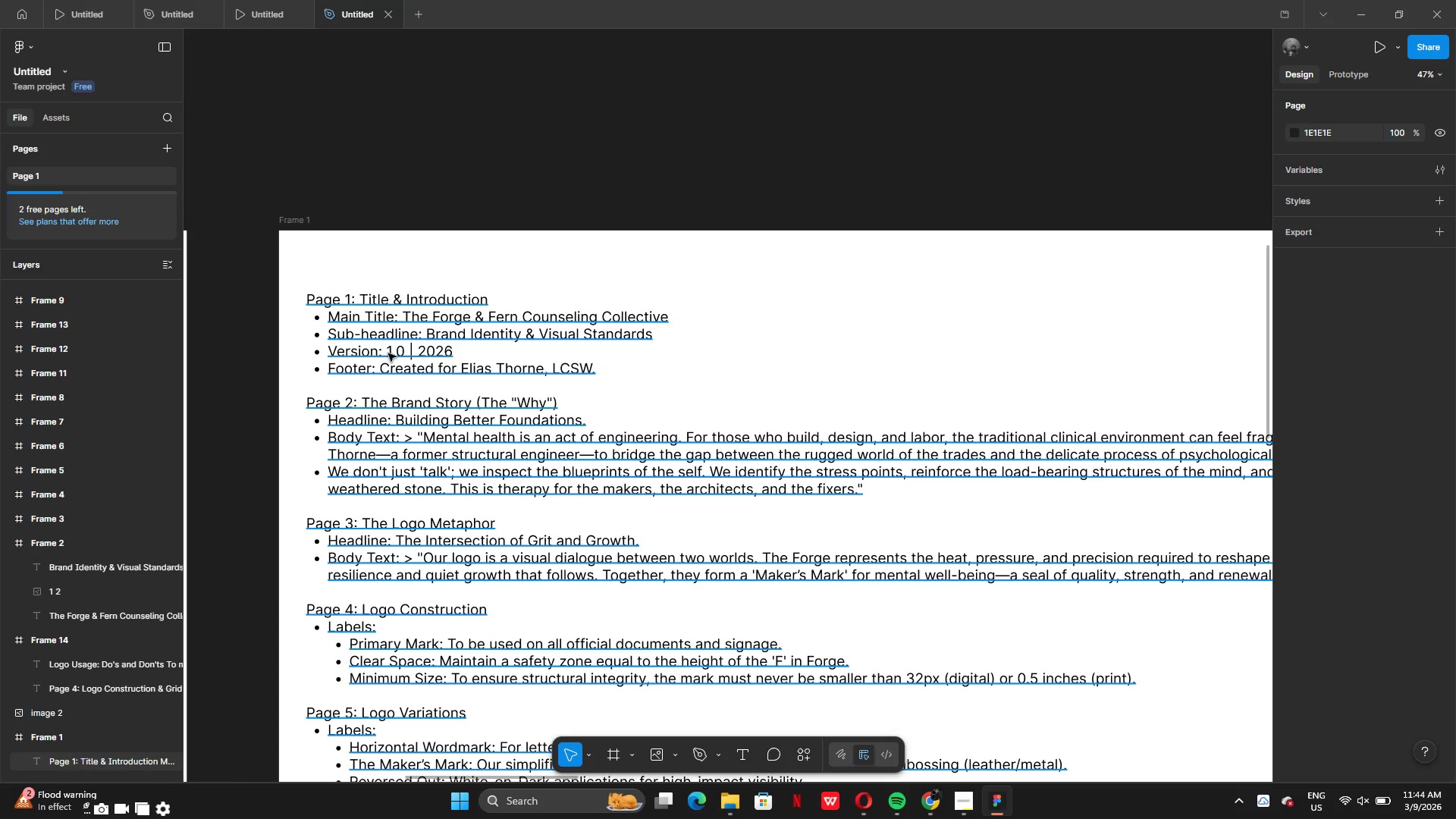 
double_click([389, 353])
 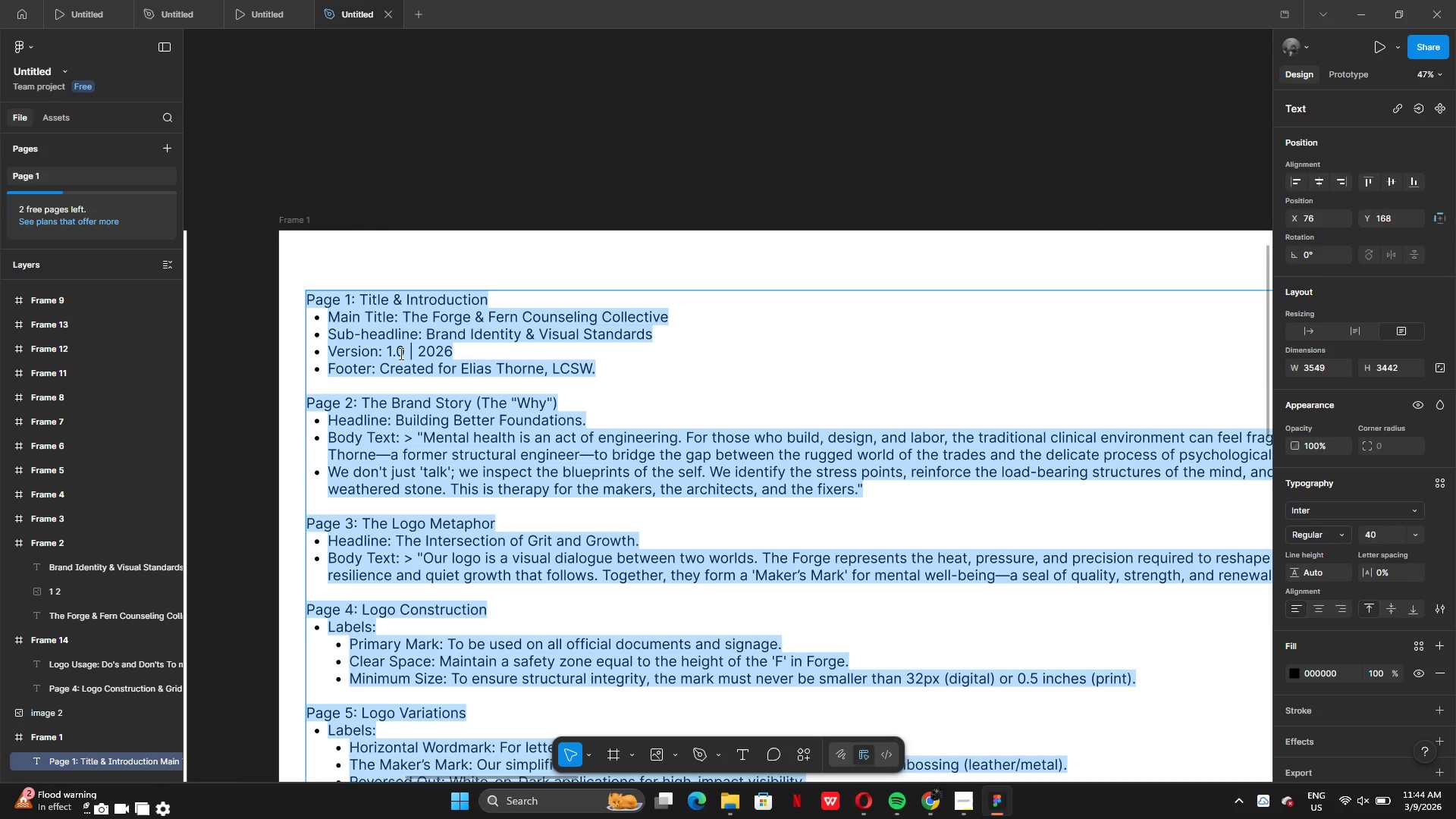 
left_click([400, 353])
 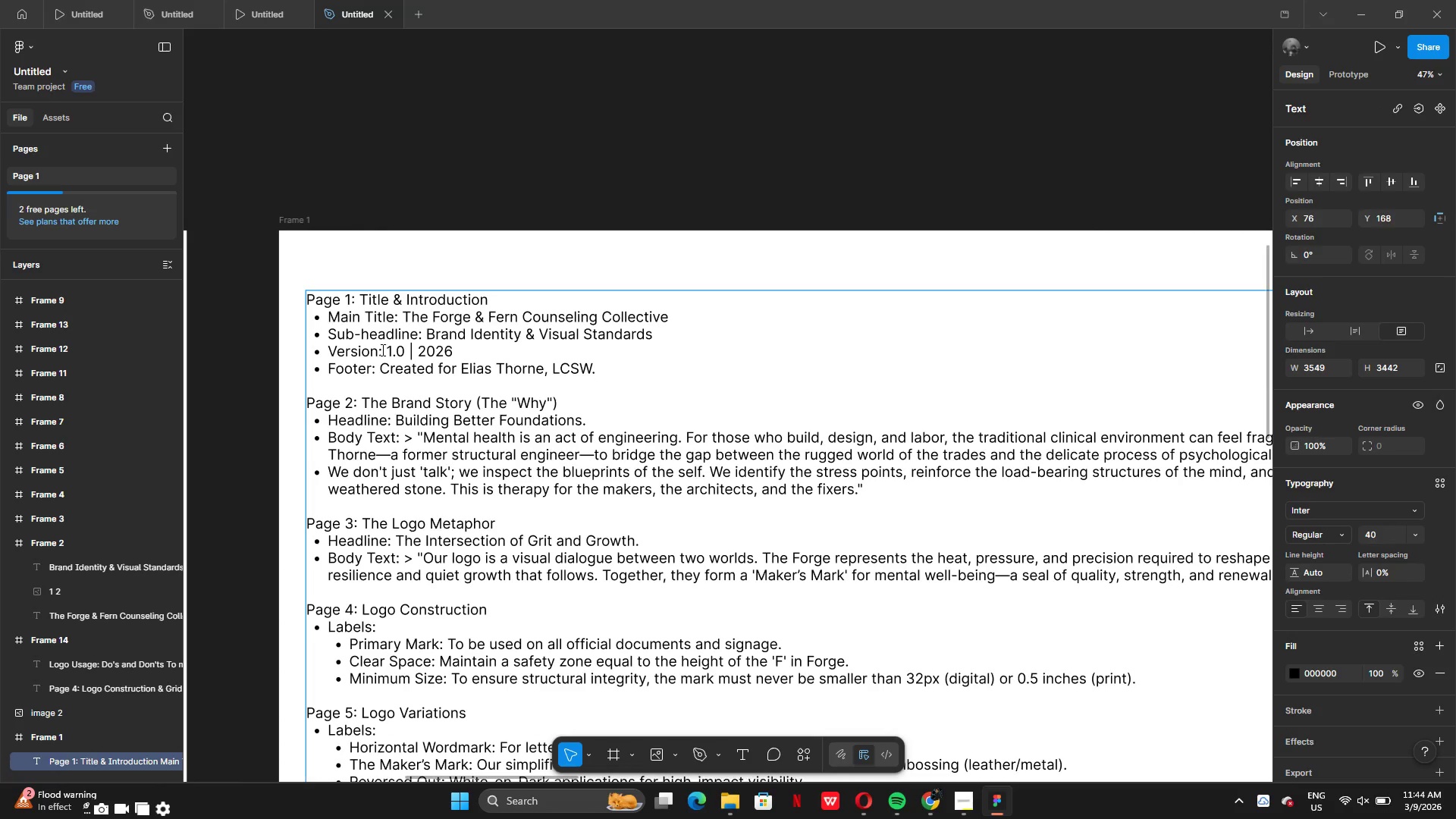 
left_click_drag(start_coordinate=[381, 350], to_coordinate=[496, 353])
 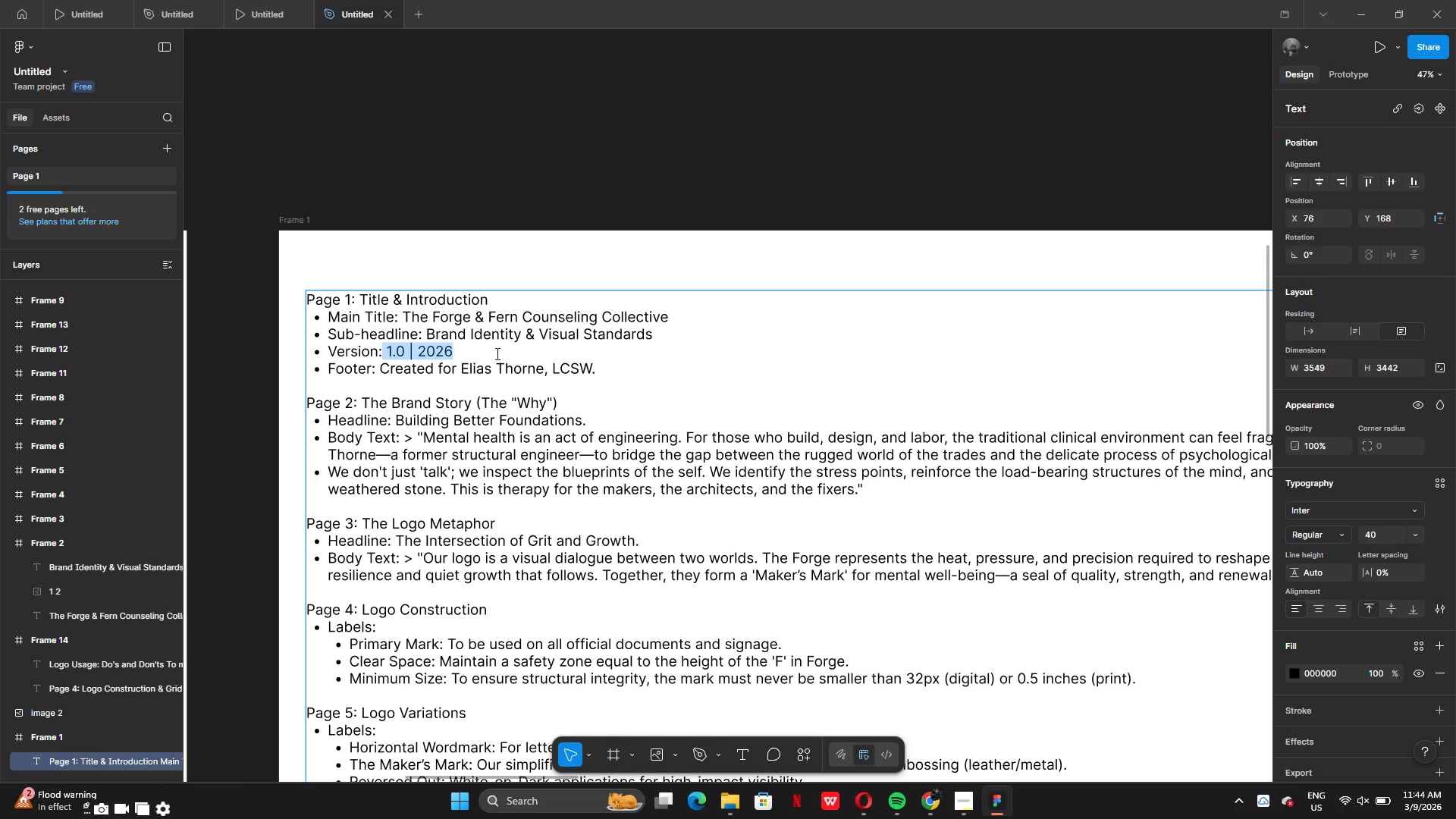 
key(Control+C)
 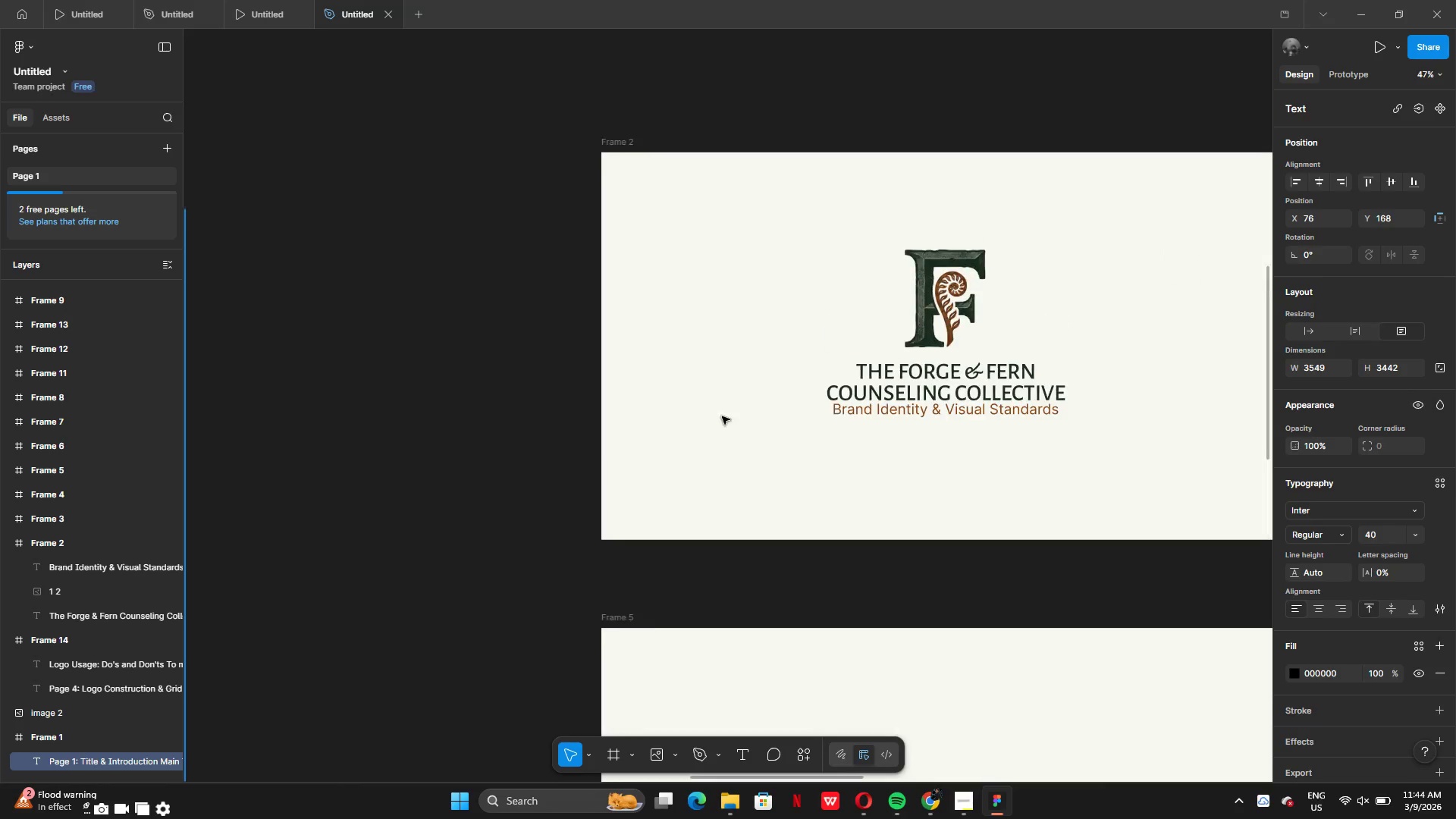 
left_click([624, 167])
 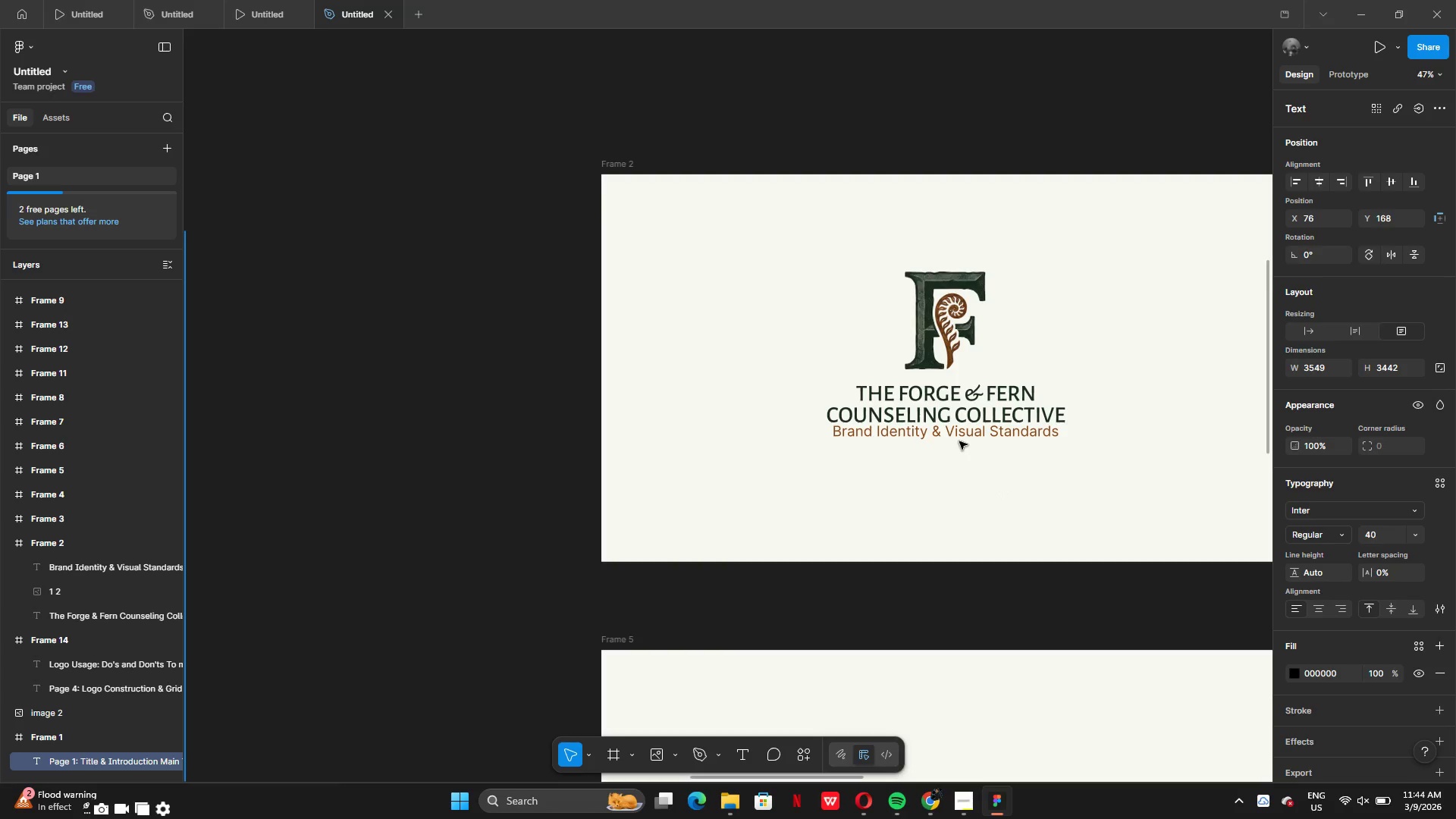 
left_click([959, 439])
 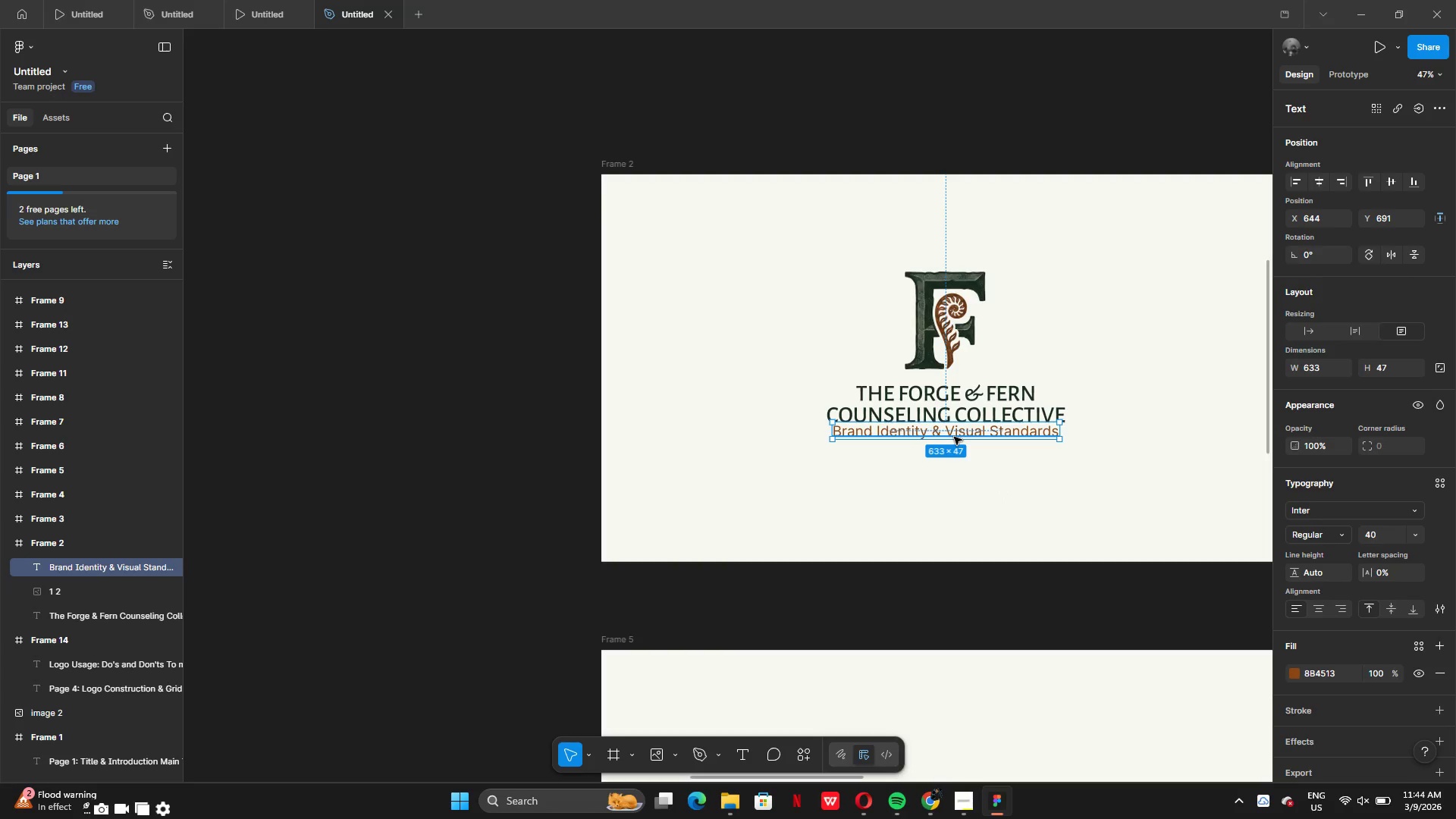 
hold_key(key=AltLeft, duration=0.55)
left_click_drag(start_coordinate=[952, 432], to_coordinate=[951, 461])
 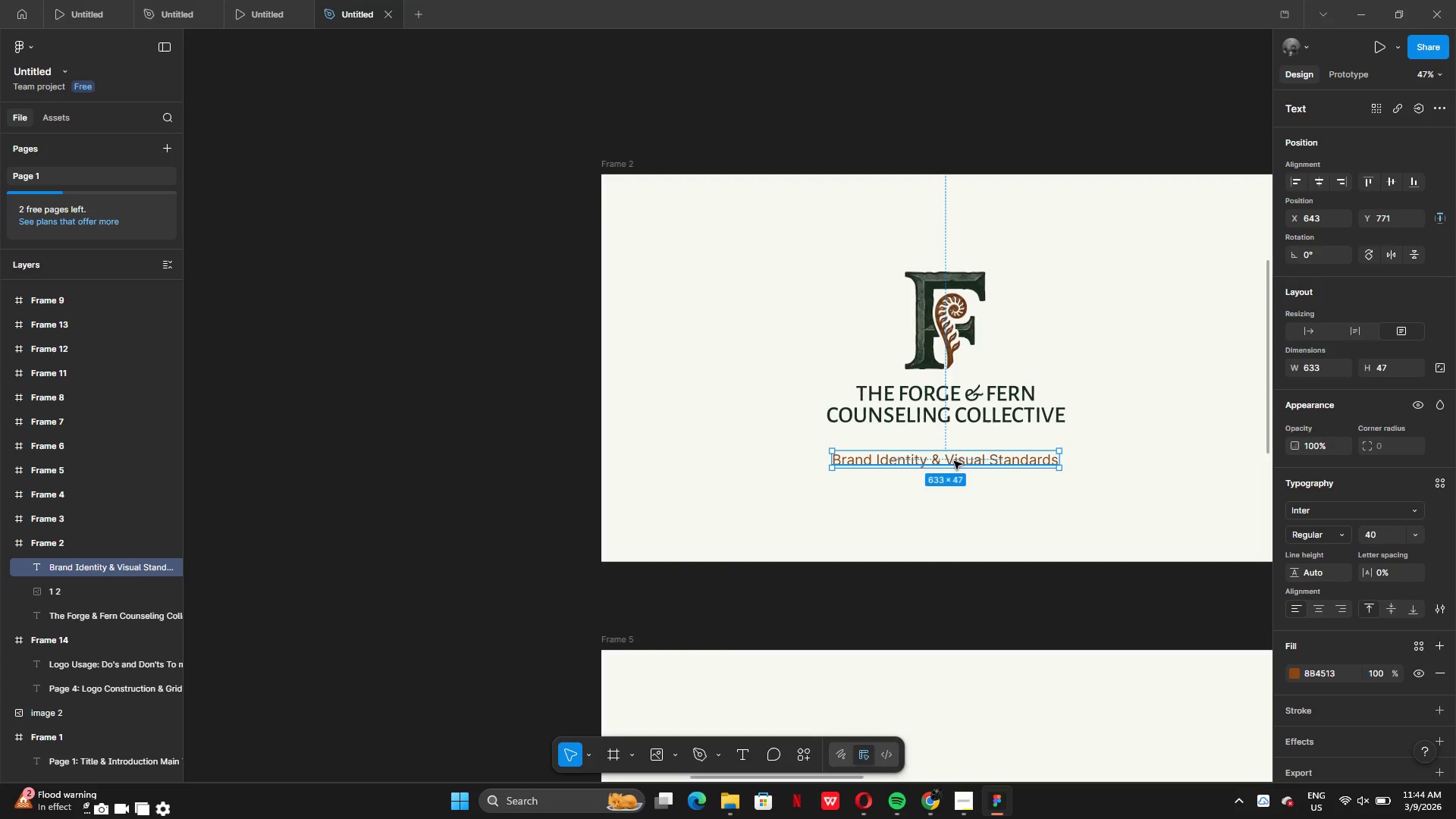 
hold_key(key=ControlLeft, duration=0.45)
 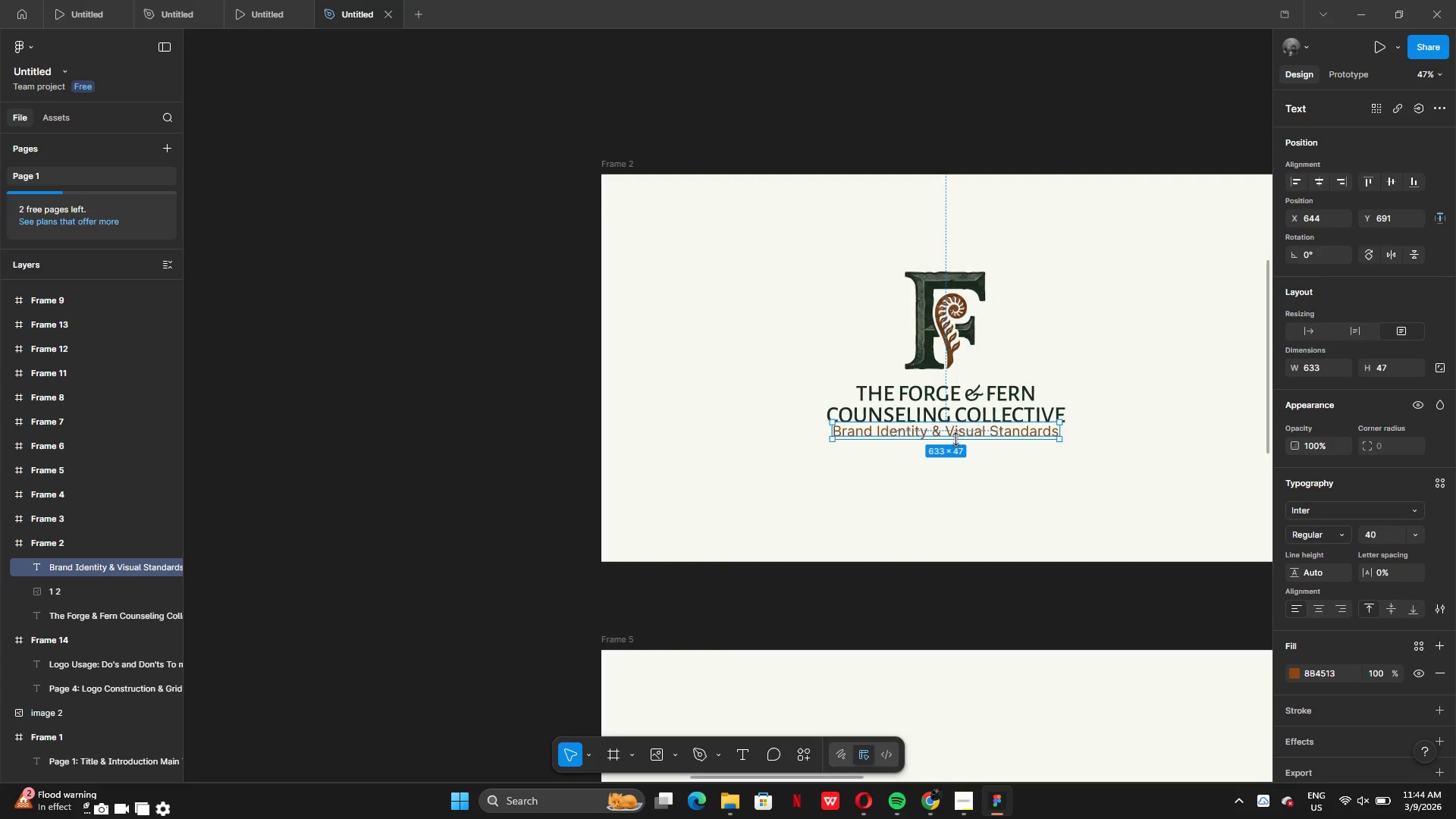 
key(Z)
 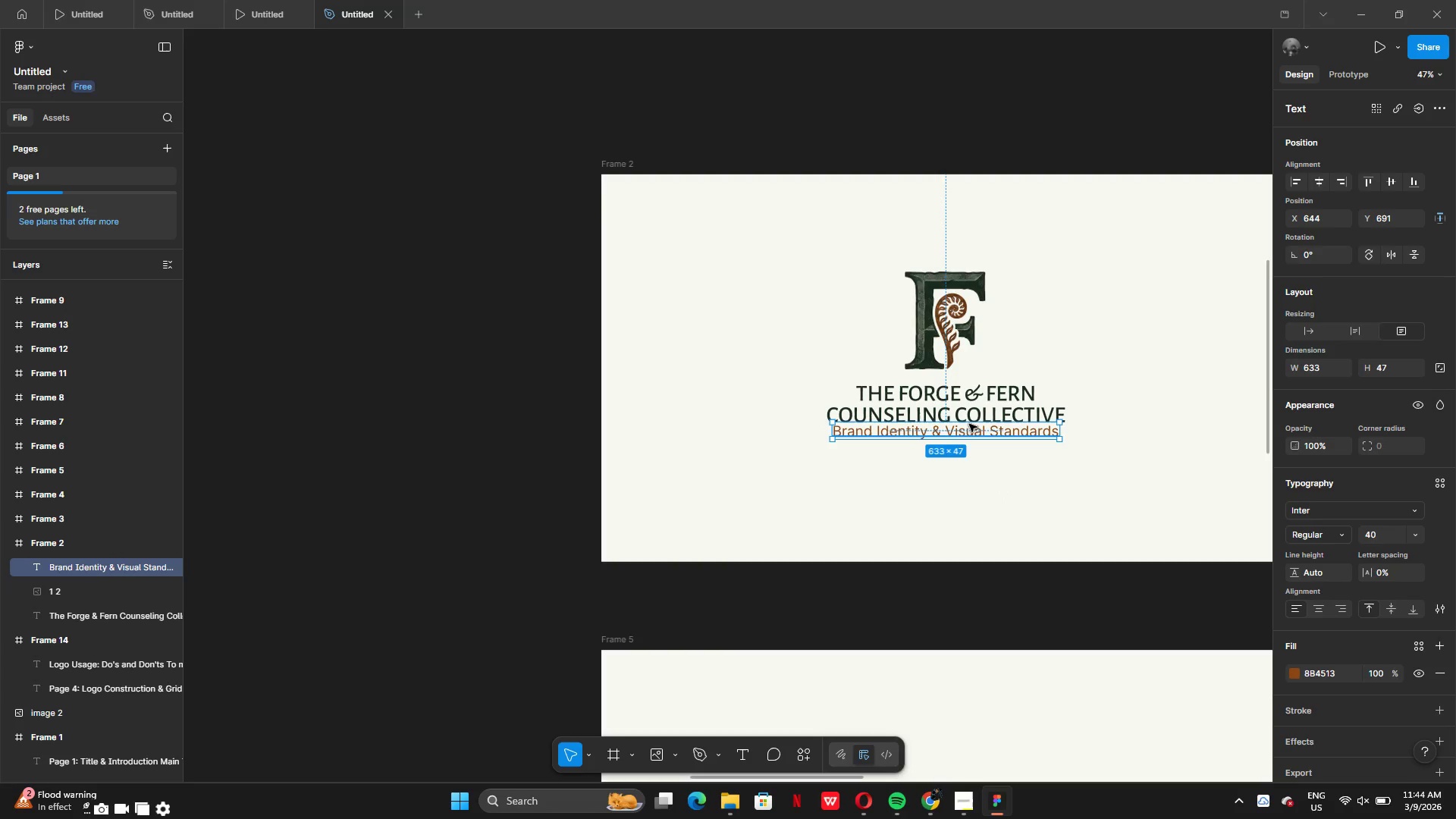 
hold_key(key=AltLeft, duration=1.19)
left_click_drag(start_coordinate=[1006, 435], to_coordinate=[1006, 466])
 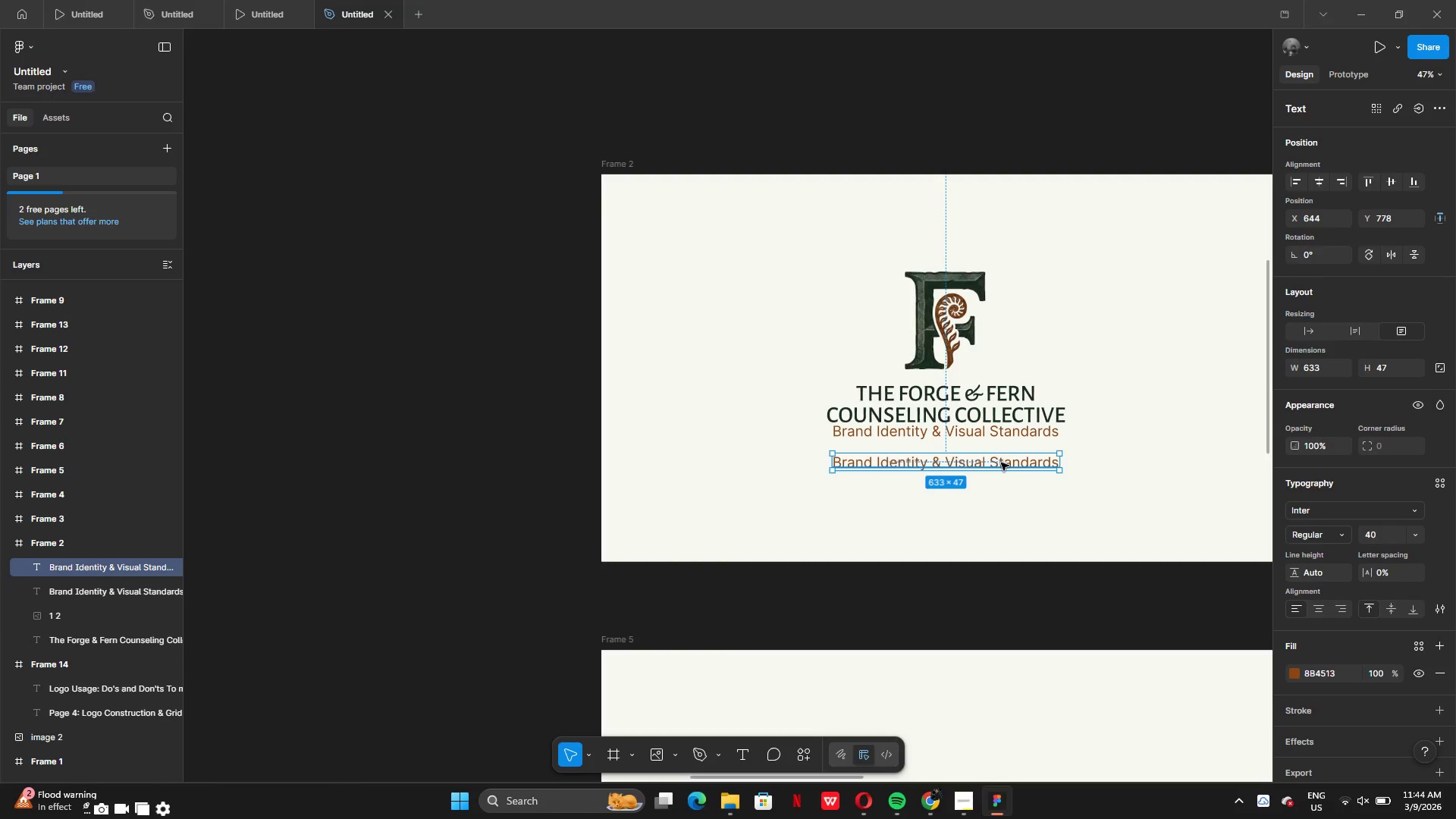 
double_click([1001, 463])
 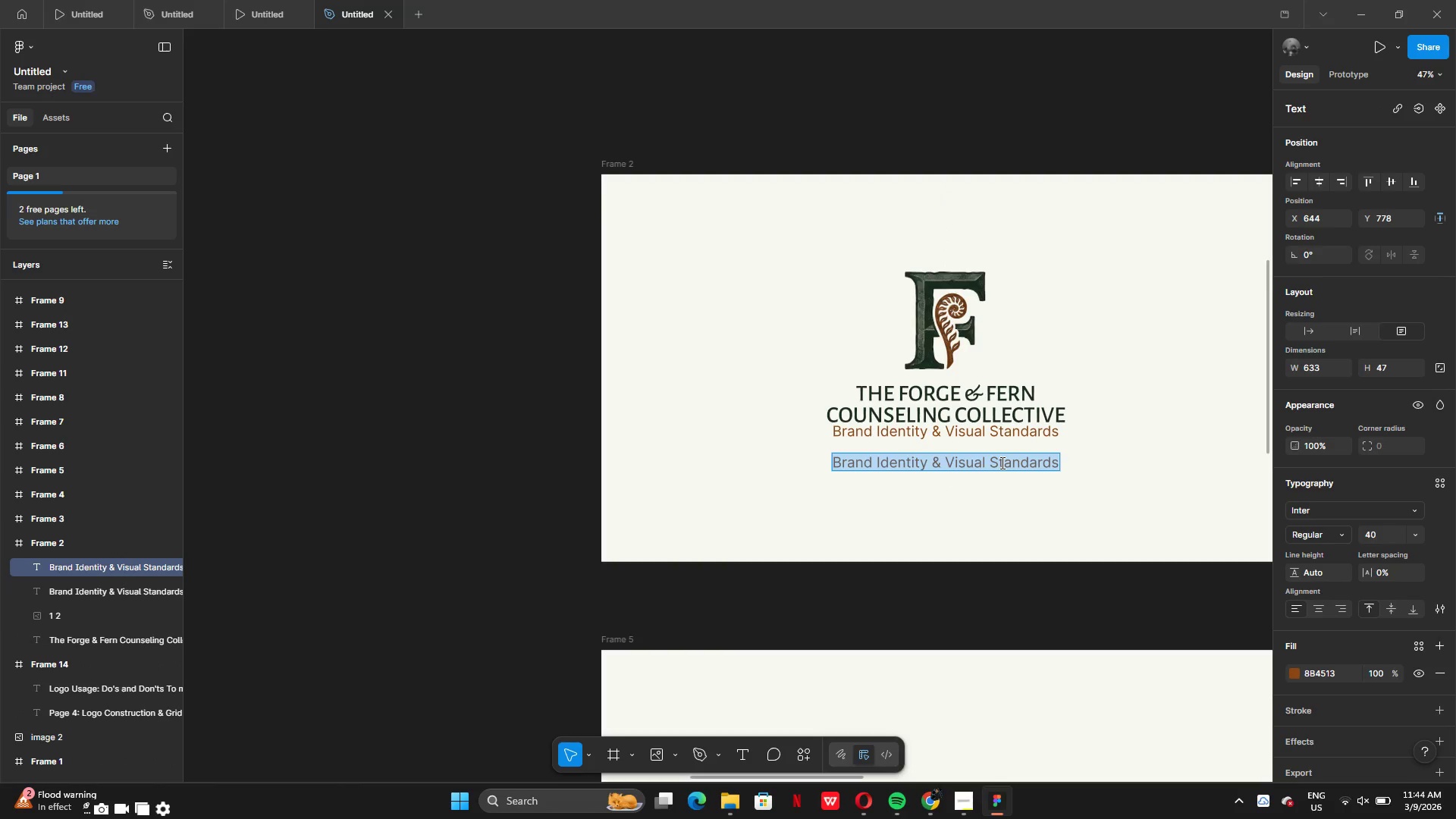 
key(Alt+Control+V)
 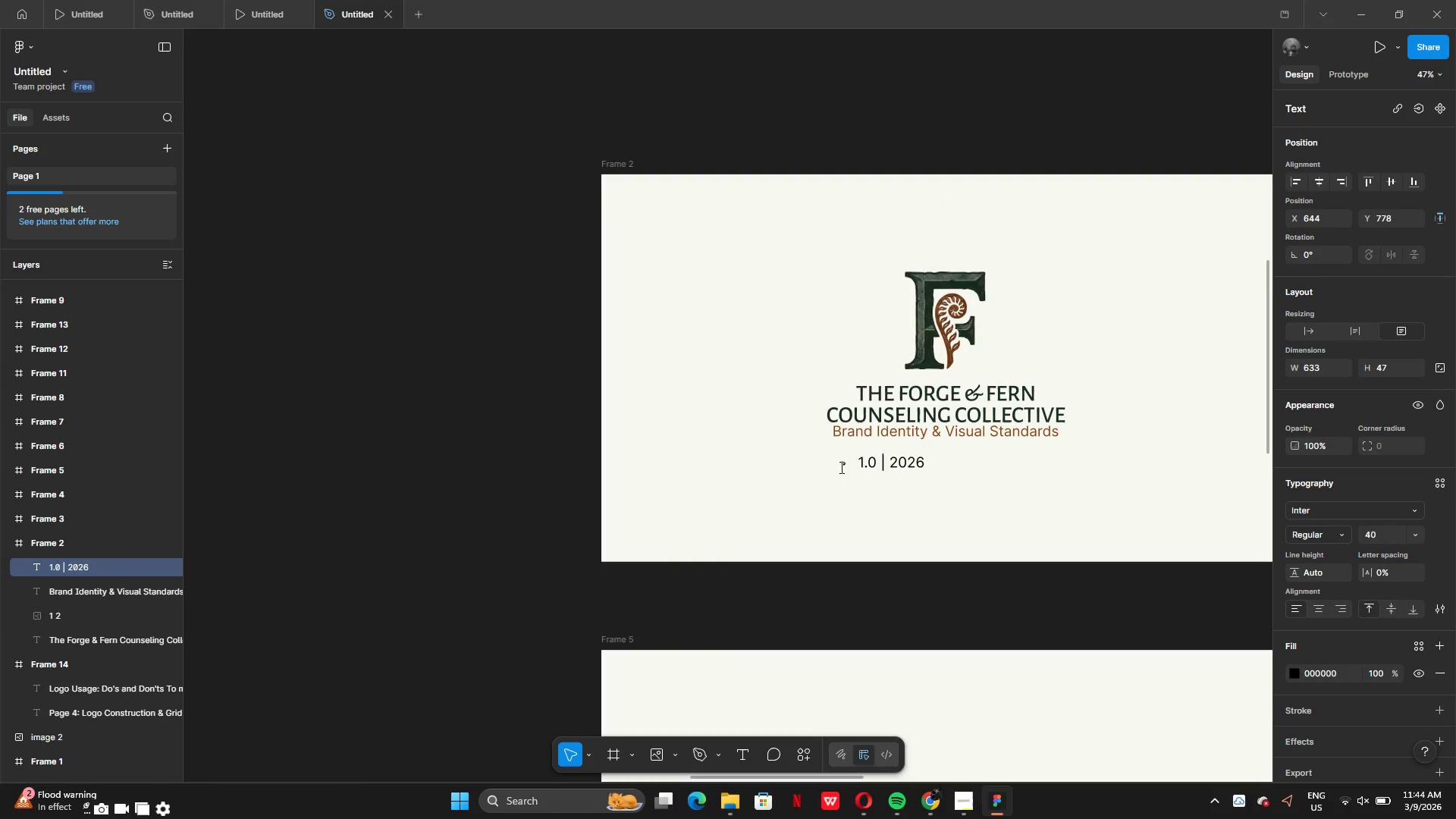 
double_click([860, 466])
 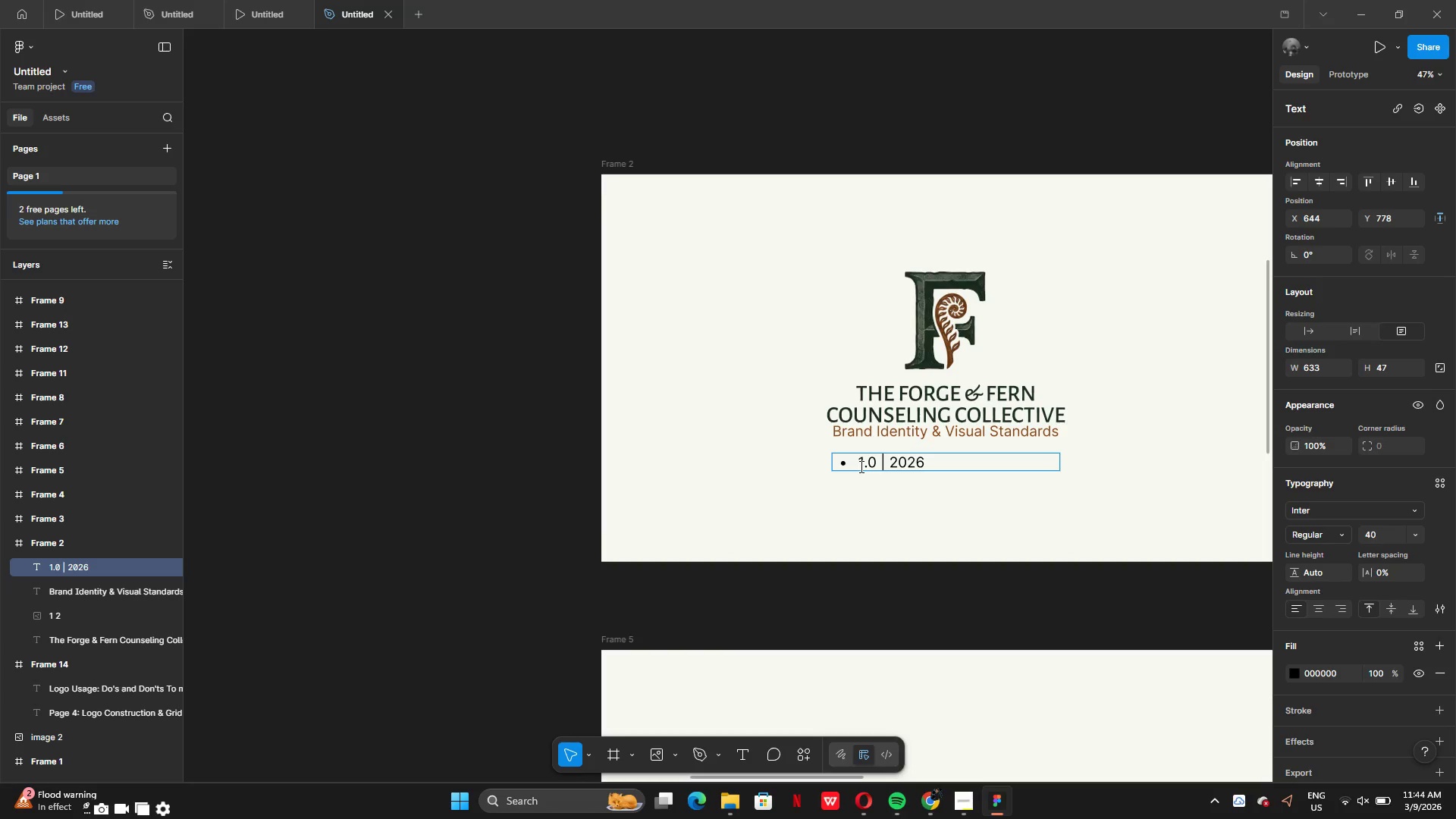 
key(Control+Backspace)
 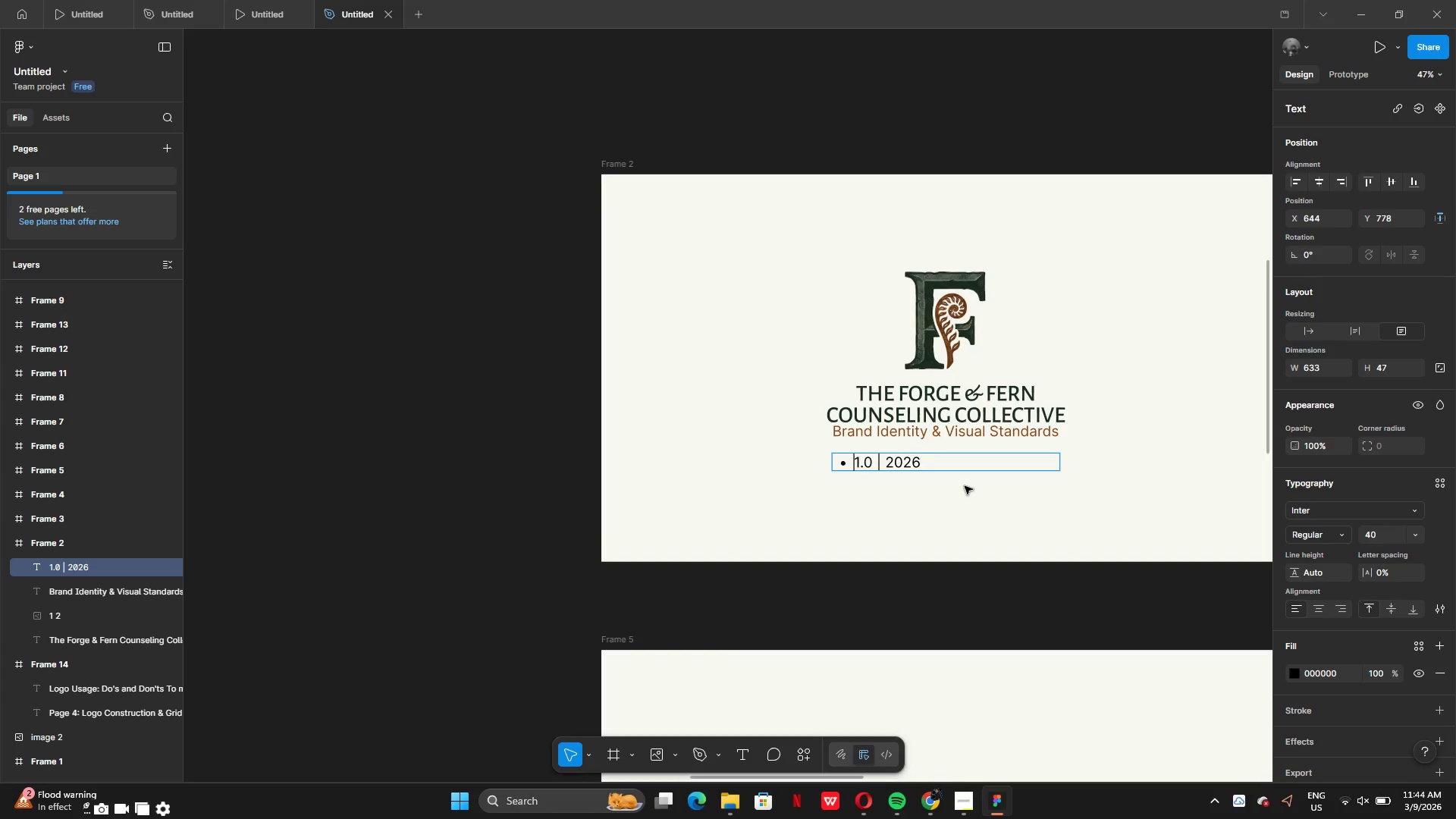 
key(Backspace)
 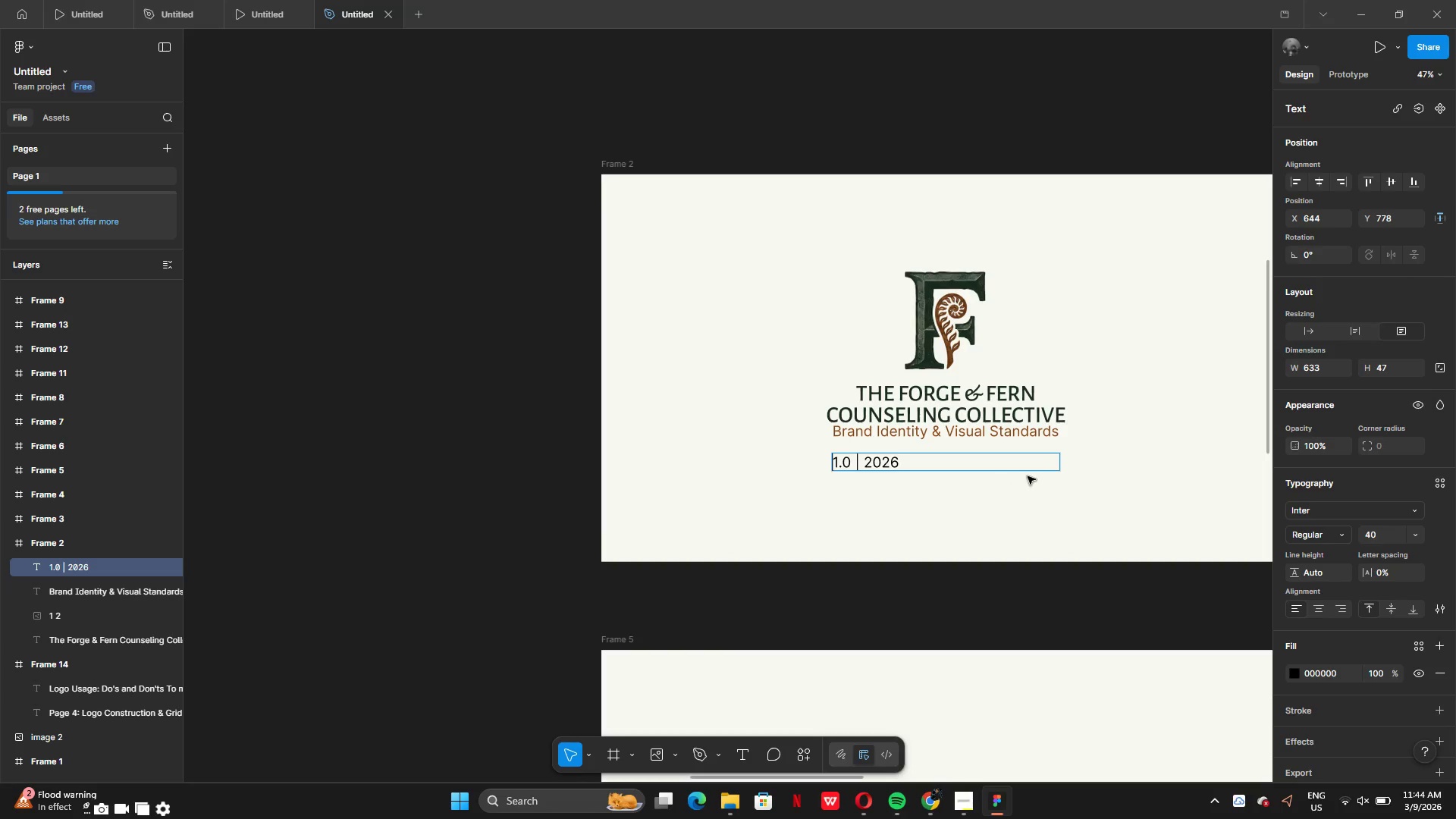 
left_click([1051, 475])
 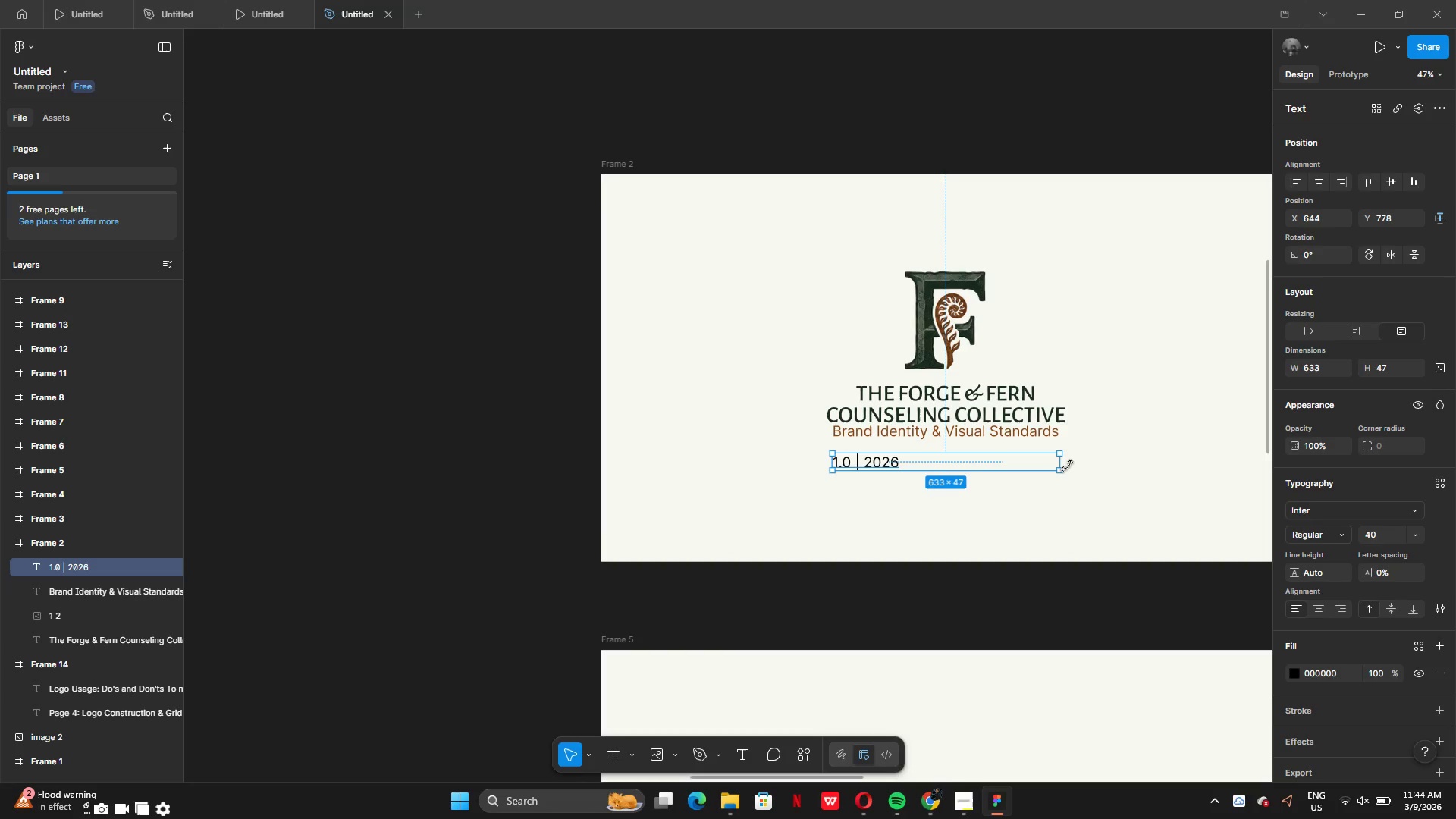 
left_click([1067, 466])
 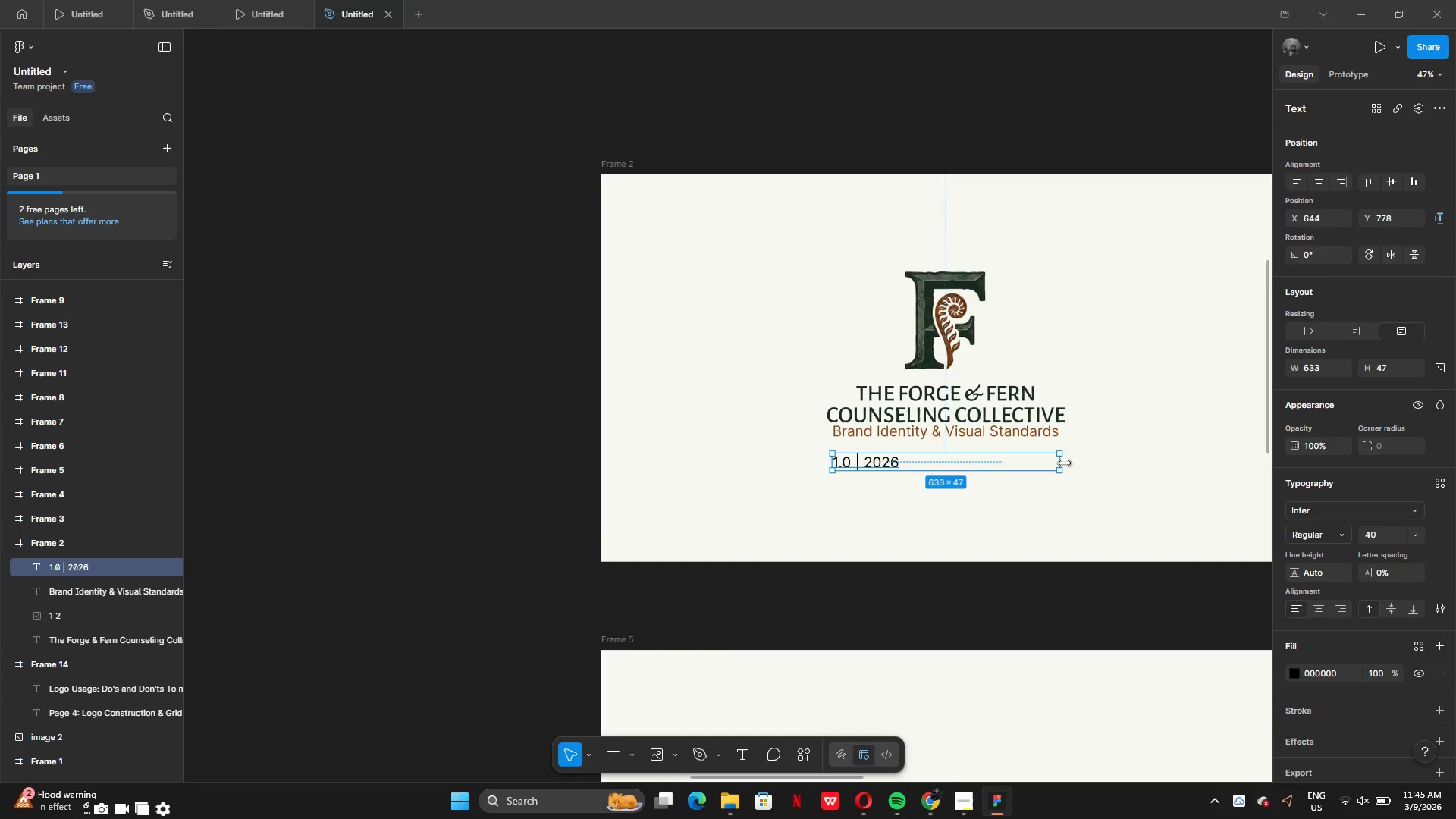 
left_click_drag(start_coordinate=[1065, 463], to_coordinate=[905, 451])
 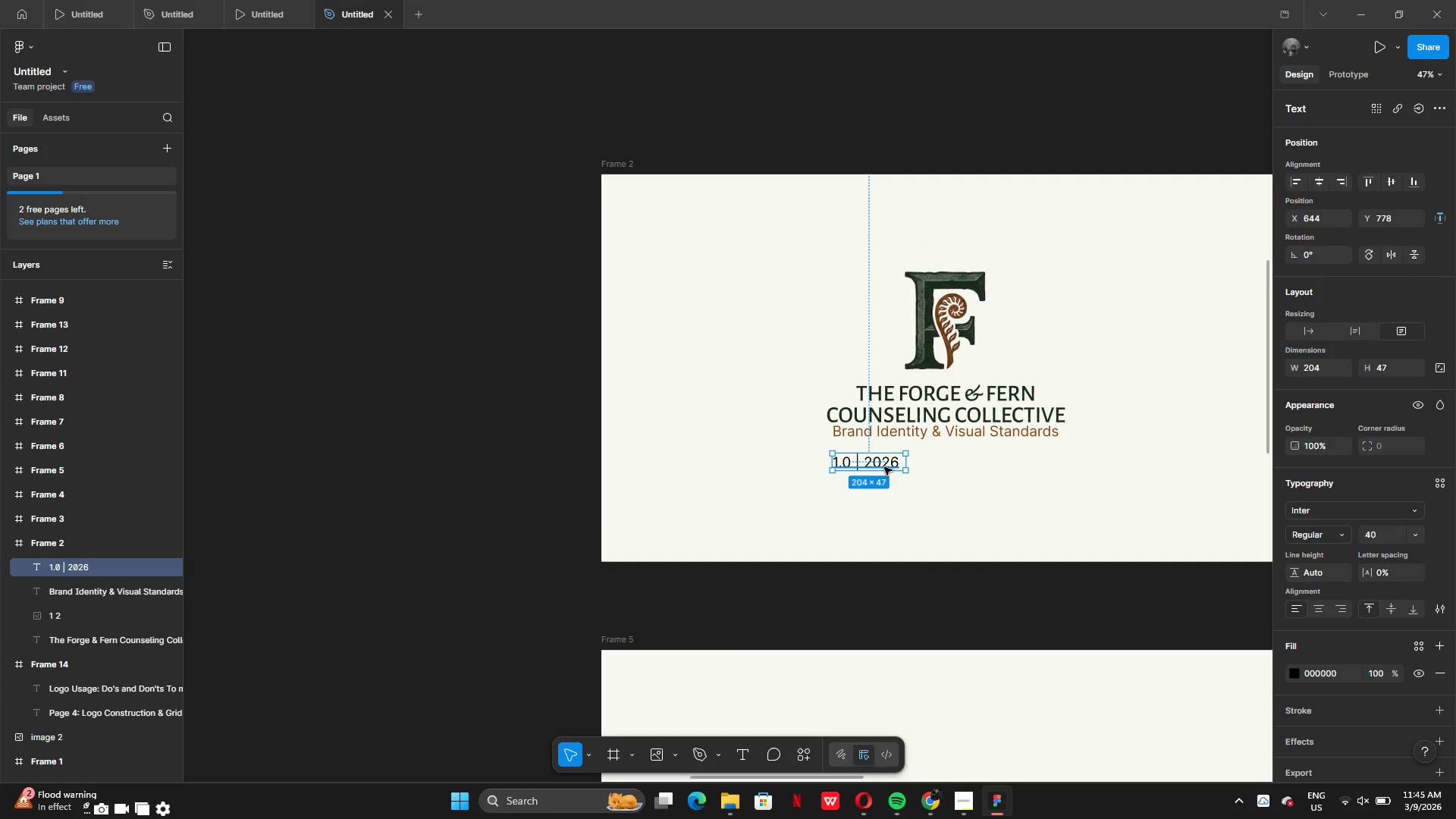 
left_click_drag(start_coordinate=[884, 467], to_coordinate=[673, 546])
 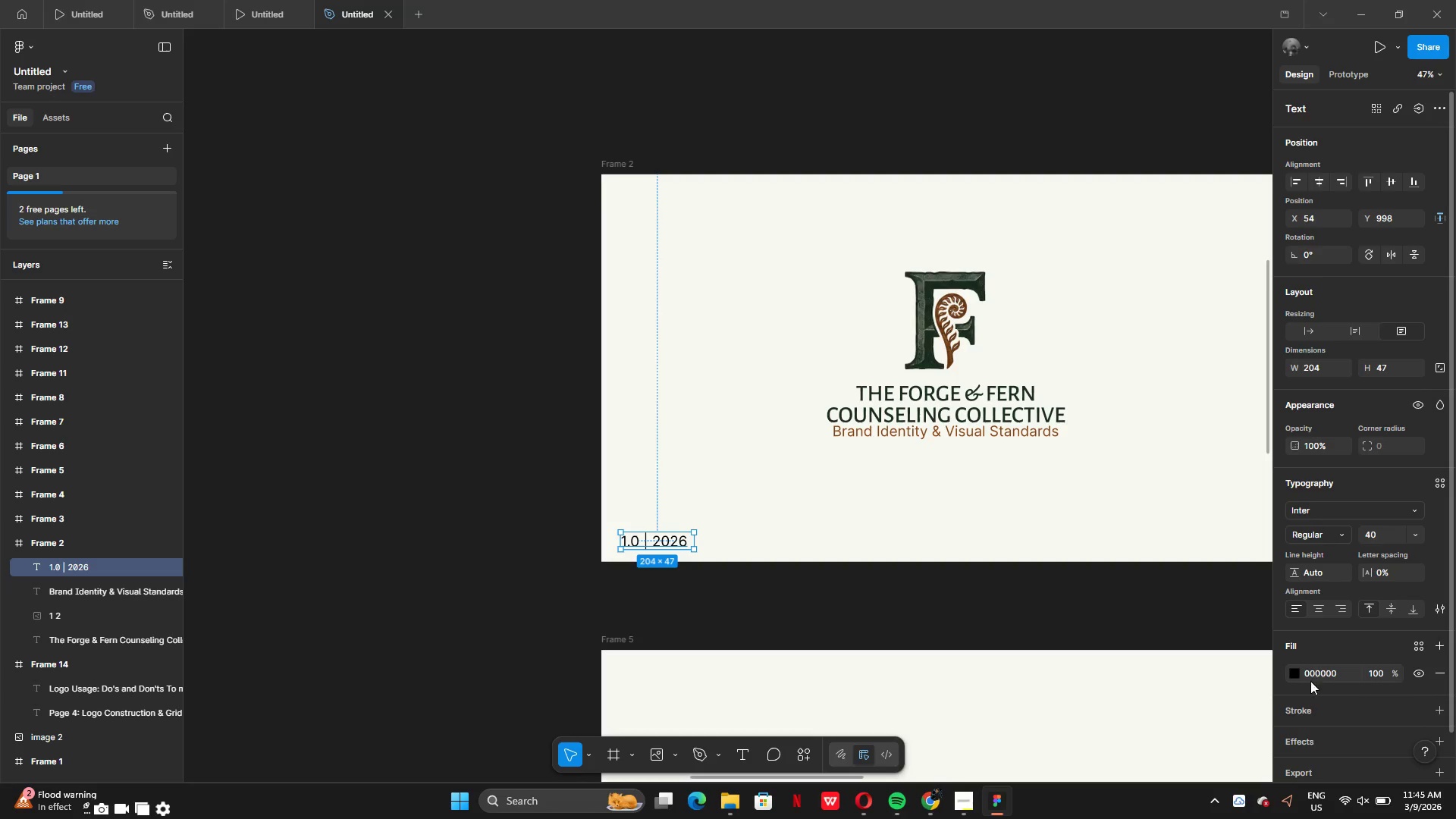 
left_click([1291, 665])
 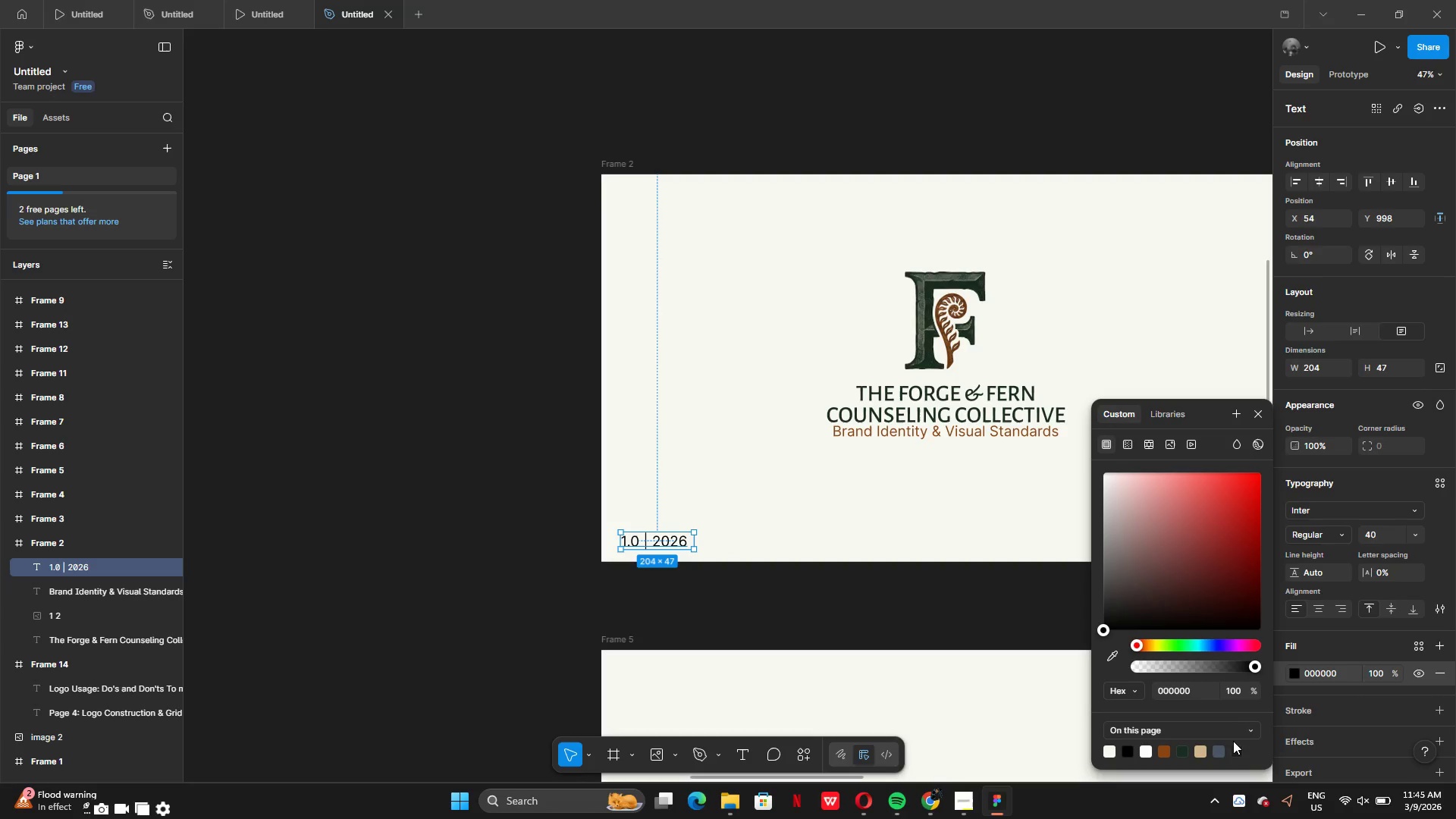 
left_click([1217, 751])
 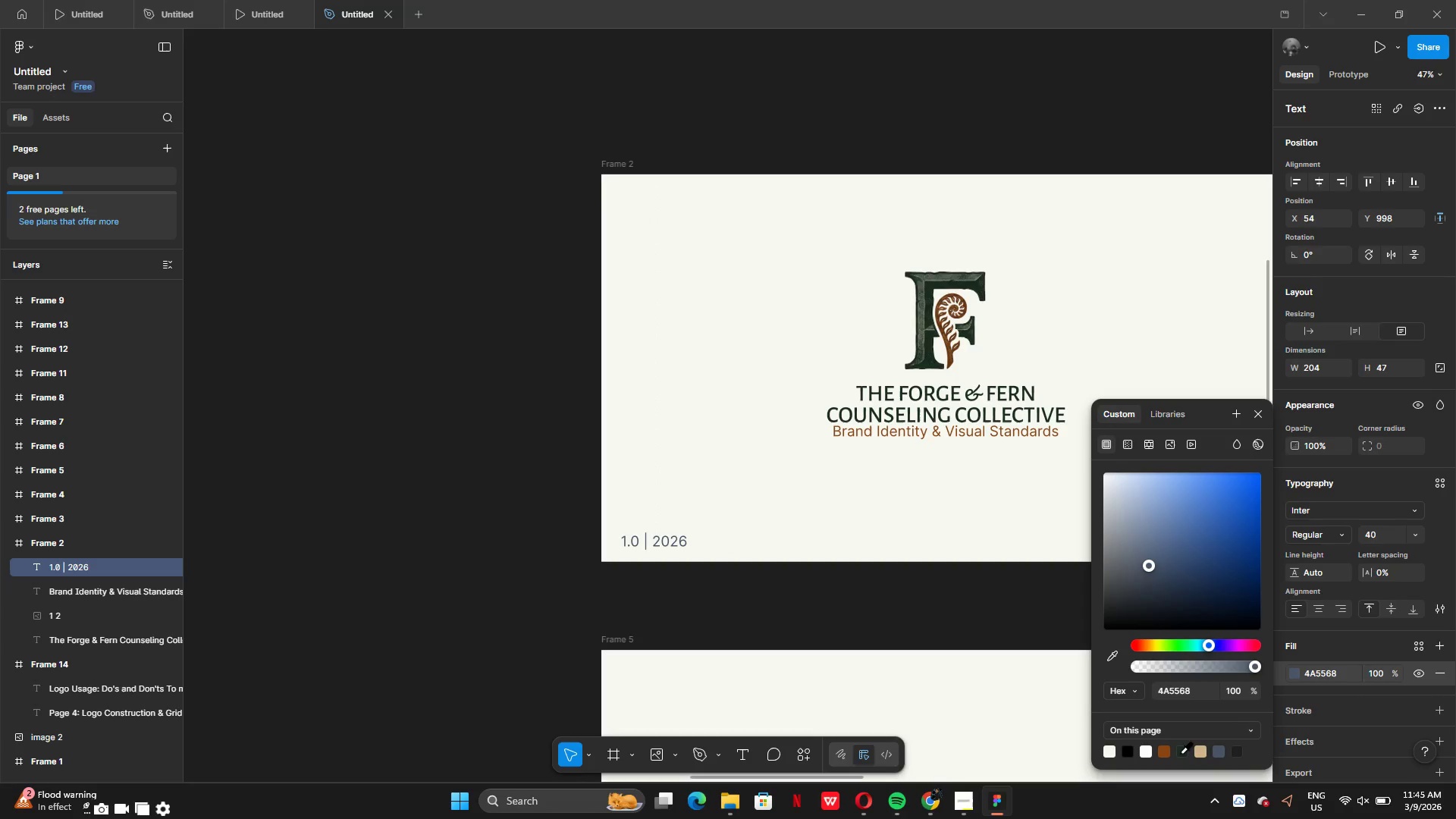 
left_click([1181, 752])
 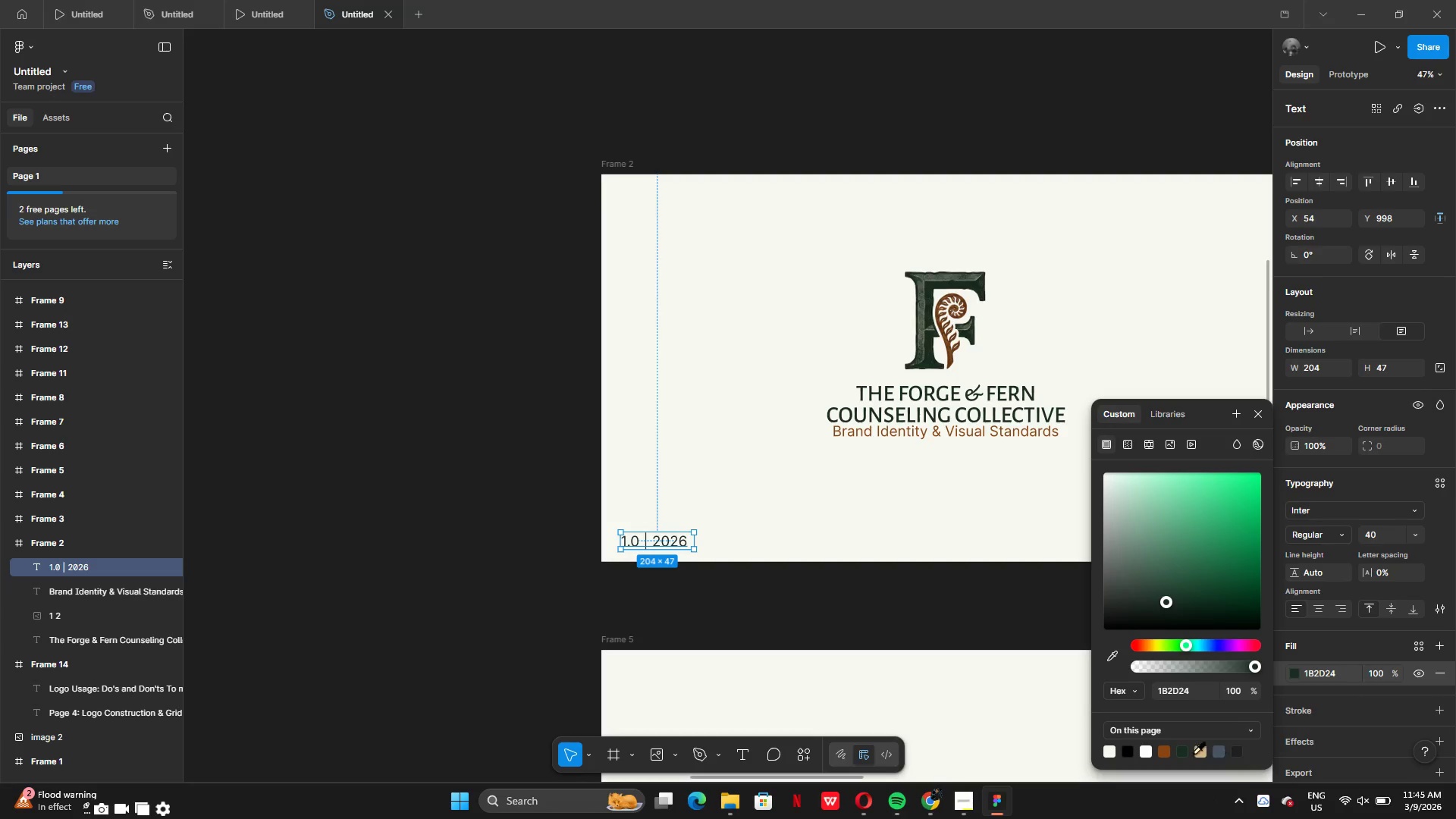 
left_click([1183, 752])
 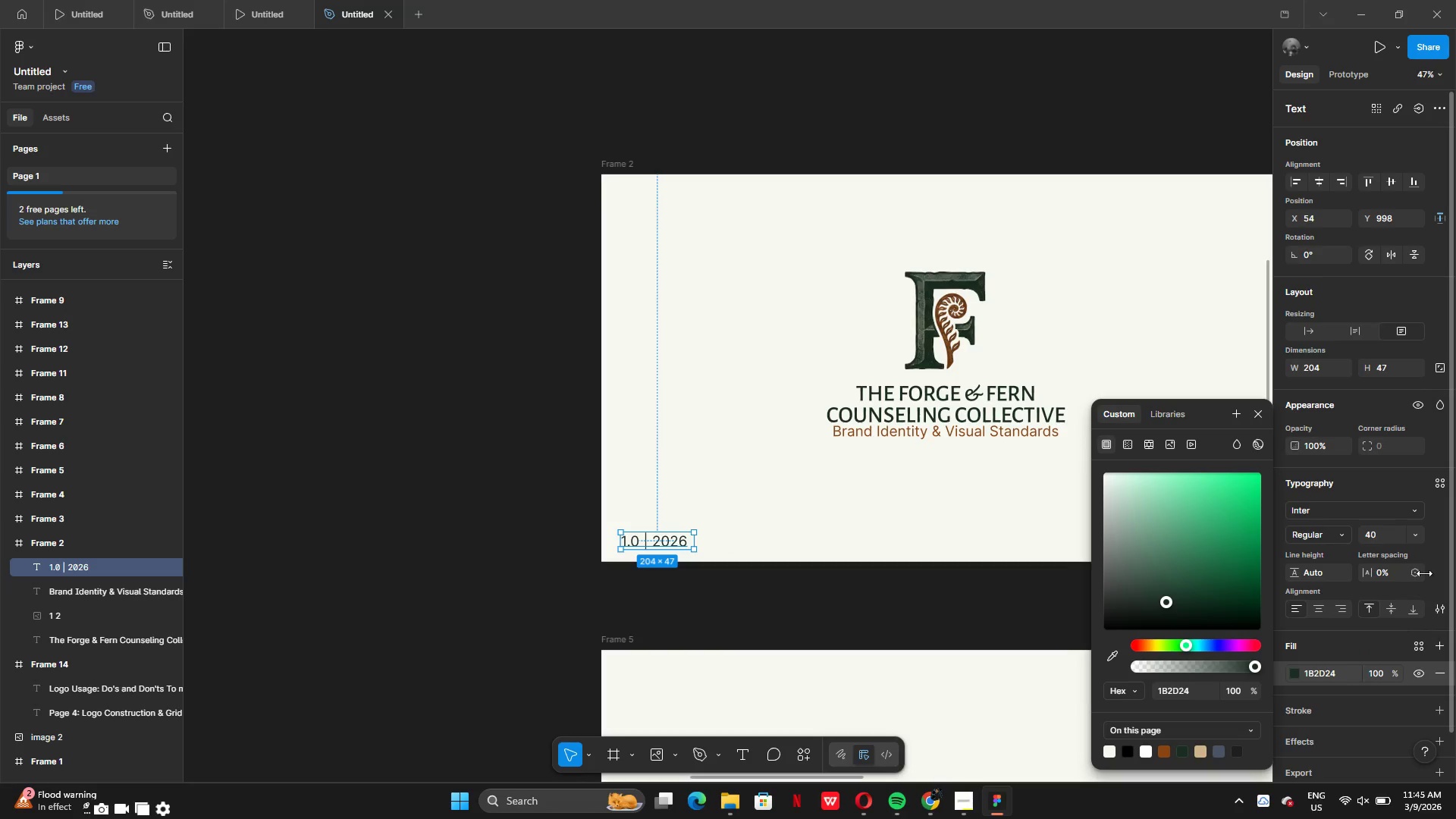 
left_click([1415, 531])
 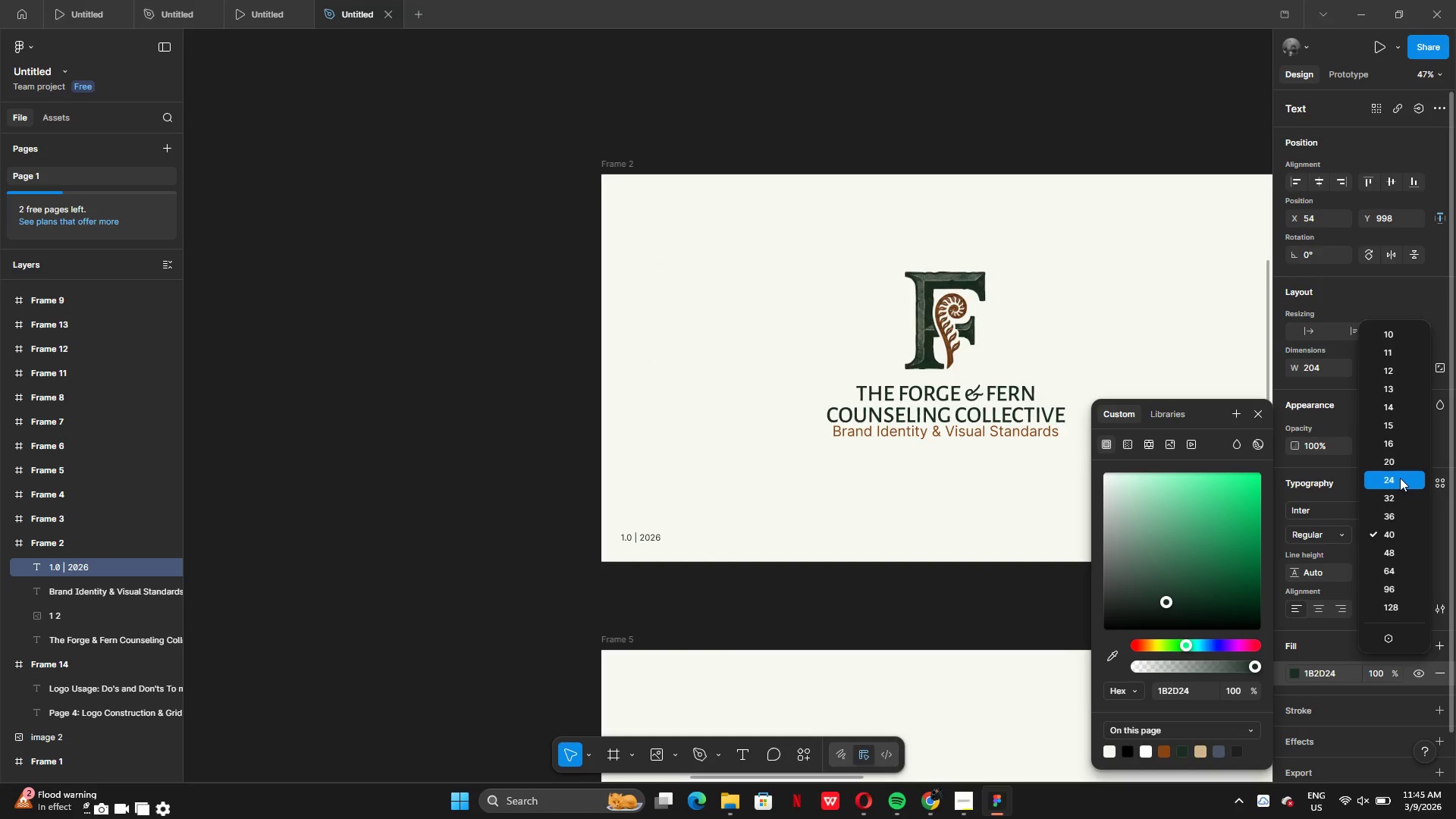 
left_click([1400, 478])
 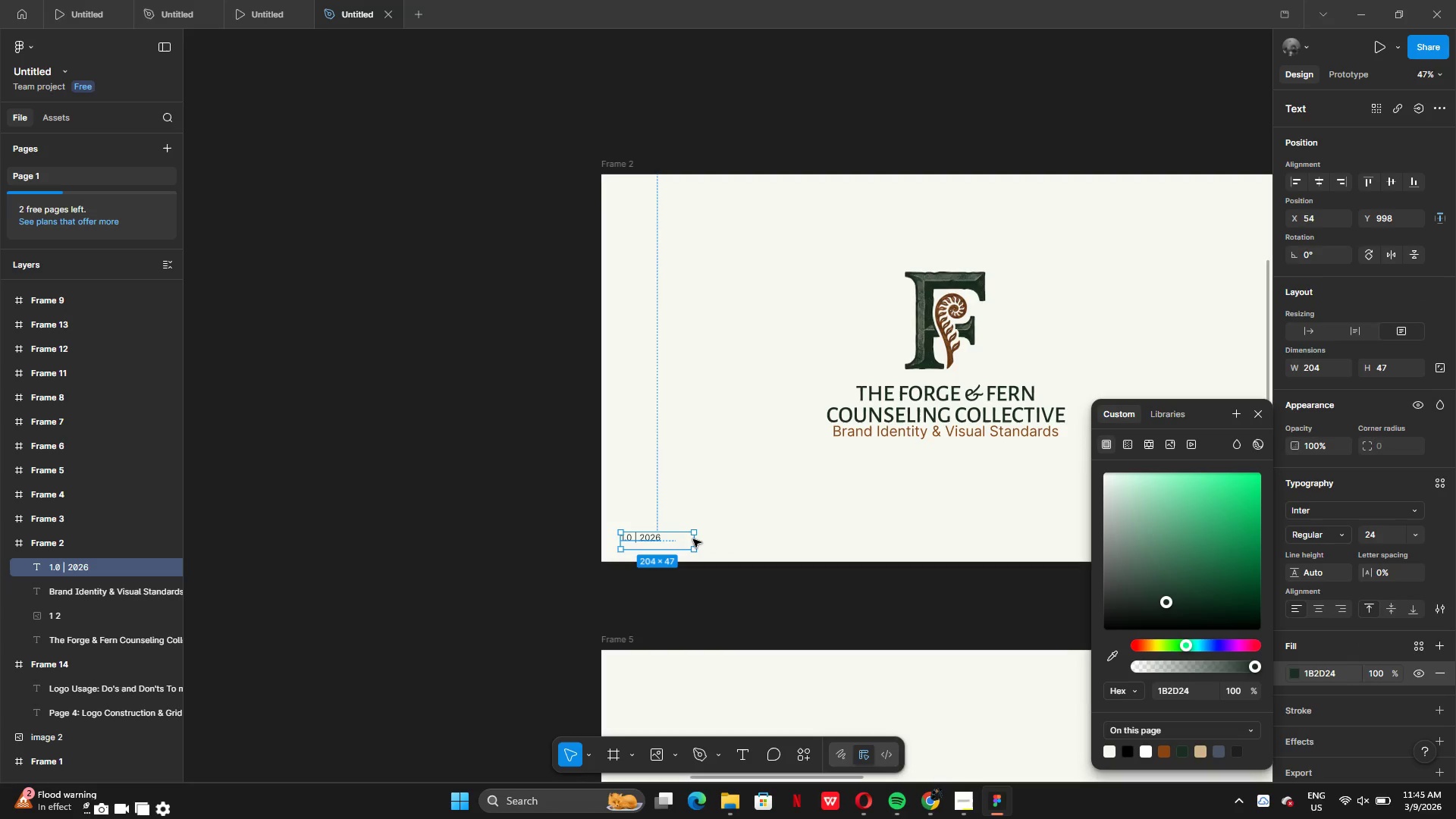 
left_click_drag(start_coordinate=[696, 538], to_coordinate=[668, 538])
 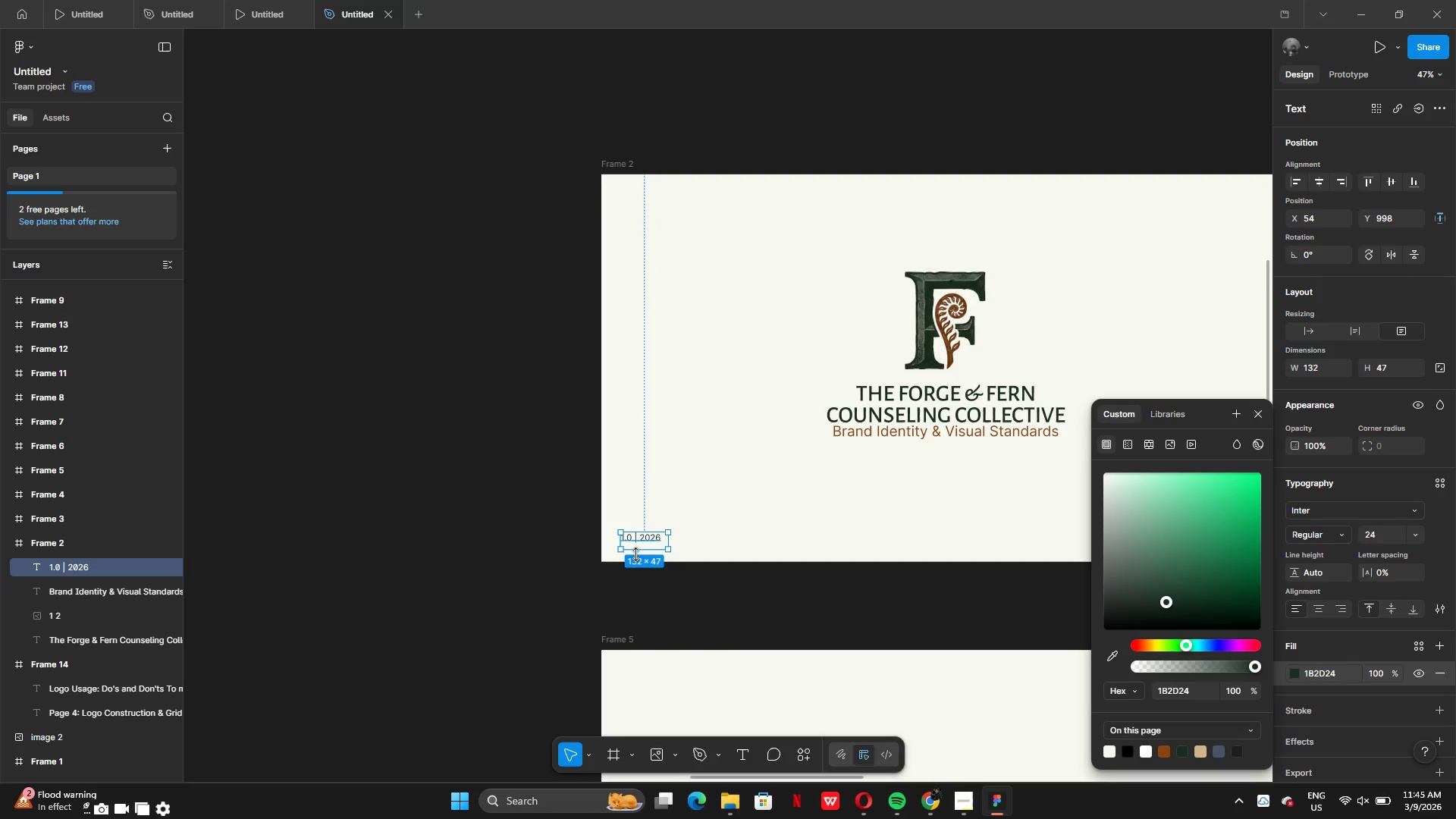 
left_click_drag(start_coordinate=[635, 554], to_coordinate=[635, 548])
 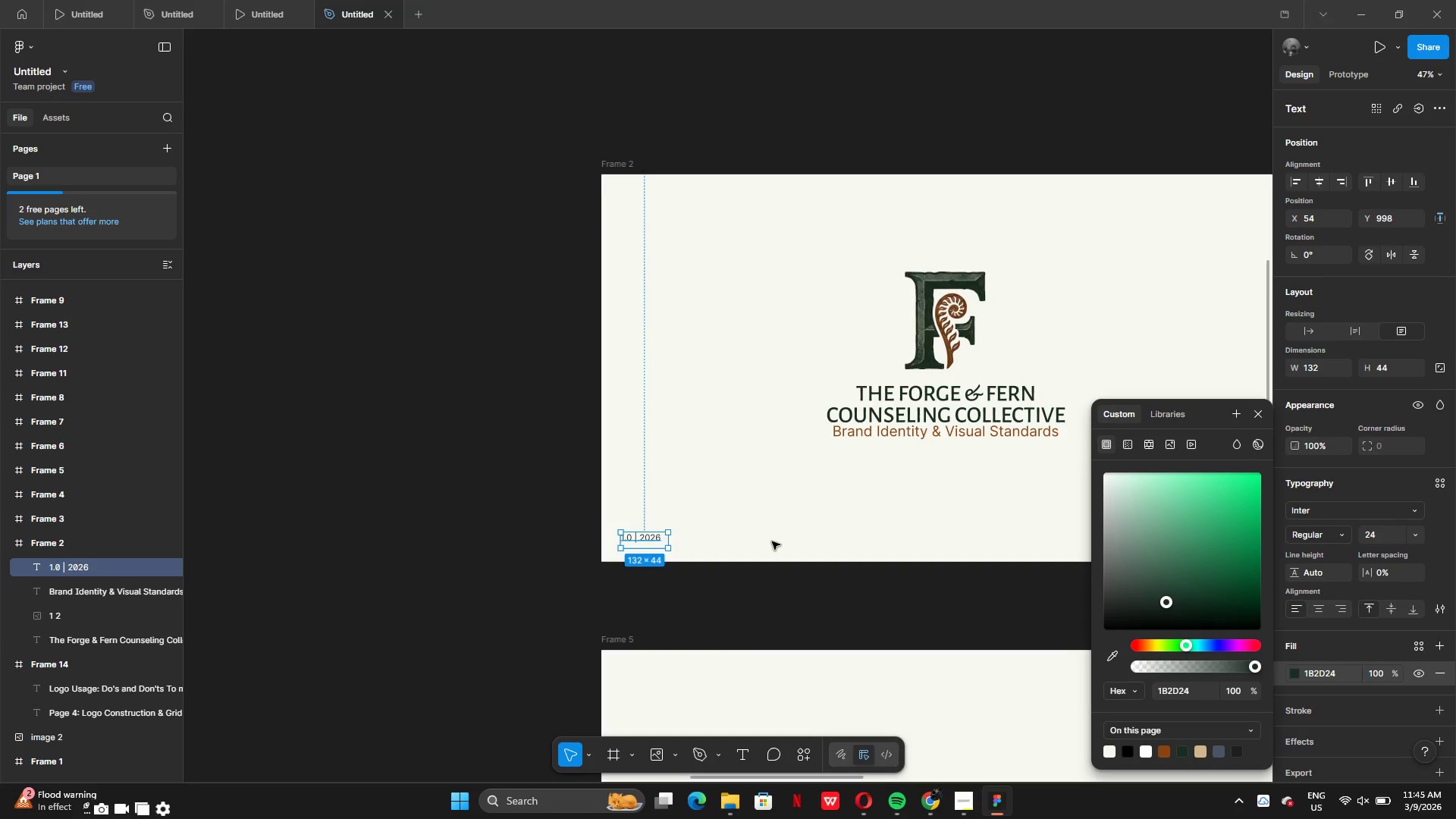 
left_click([772, 541])
 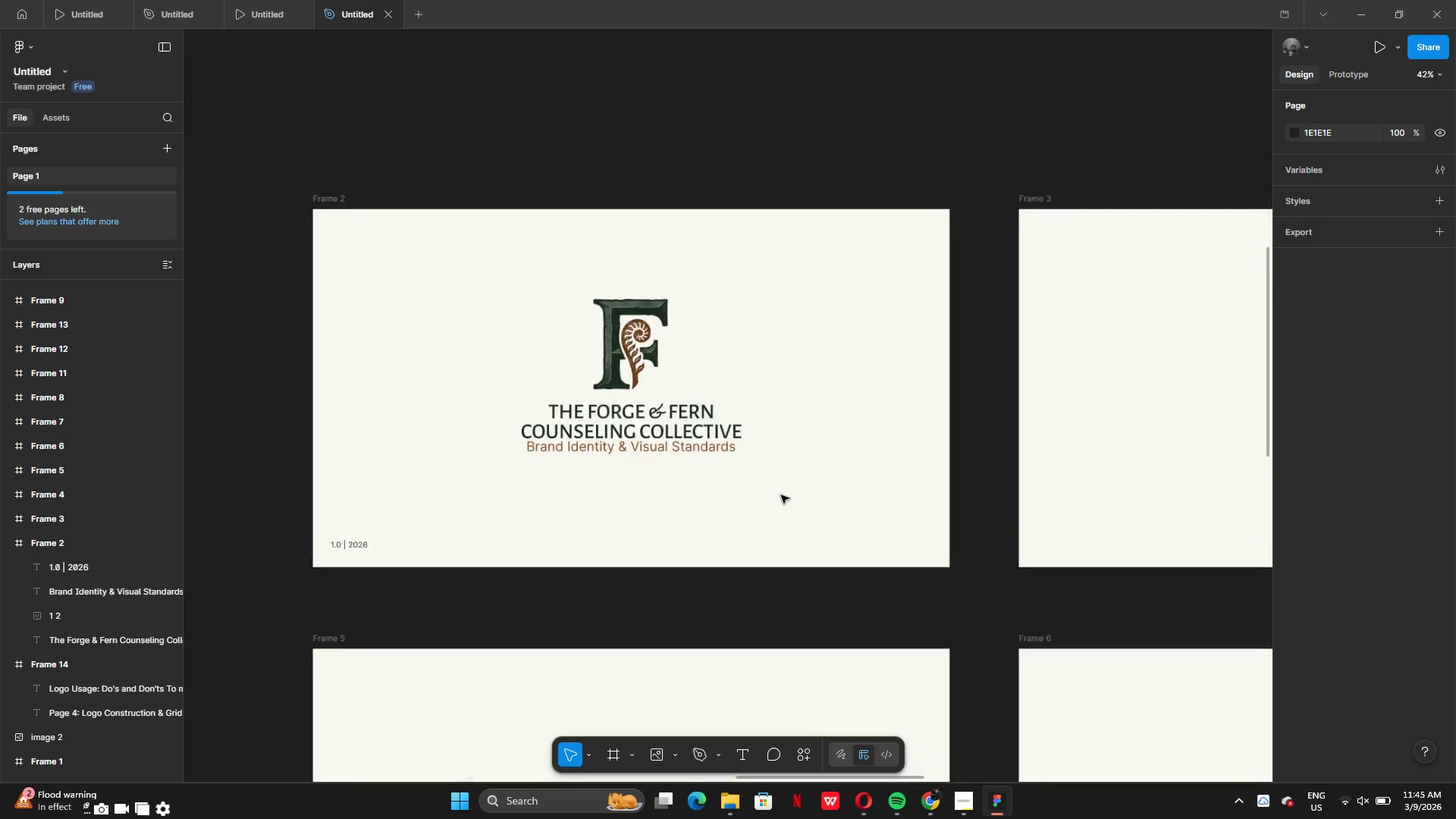 
wait(6.92)
 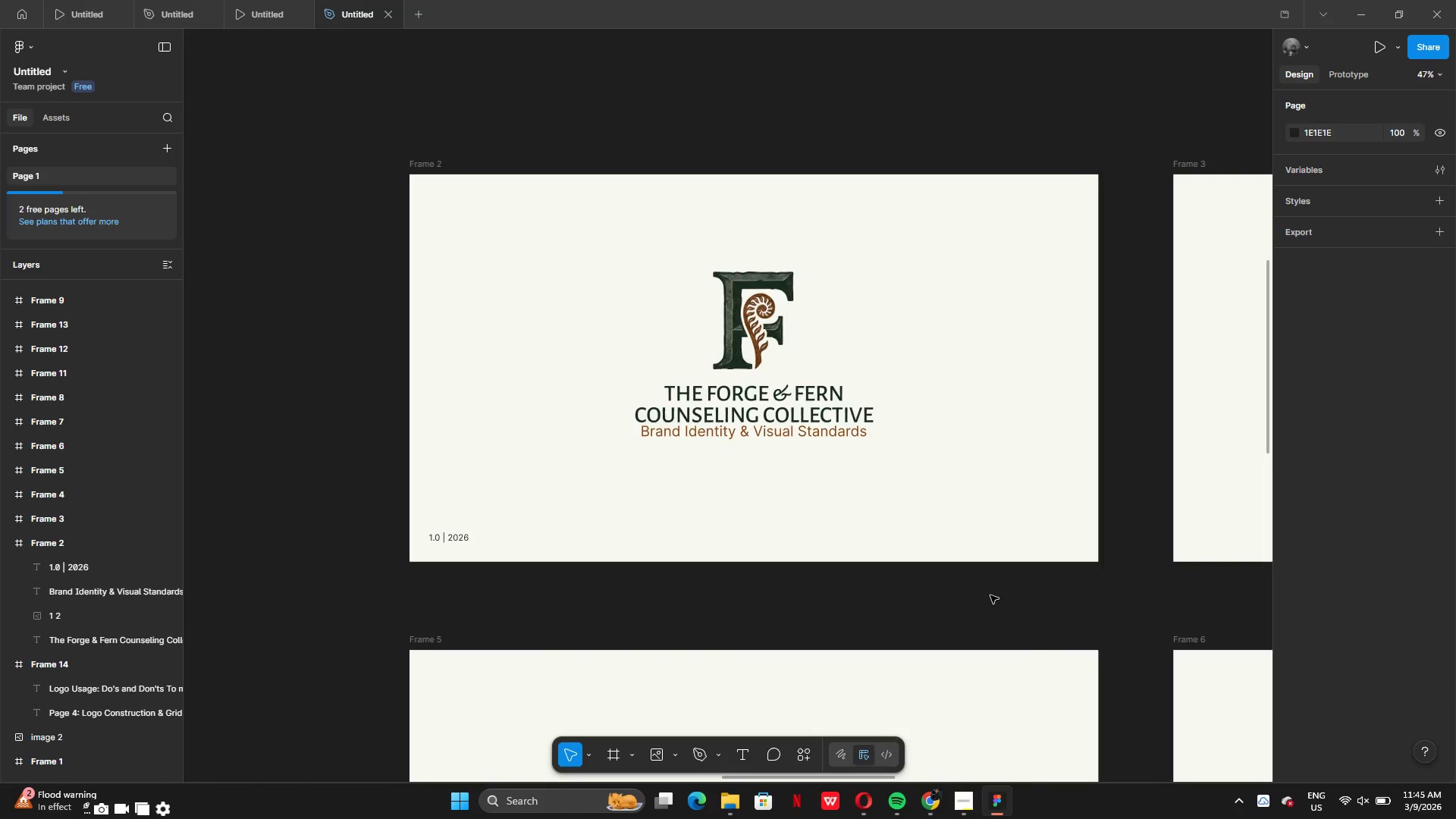 
left_click([626, 477])
 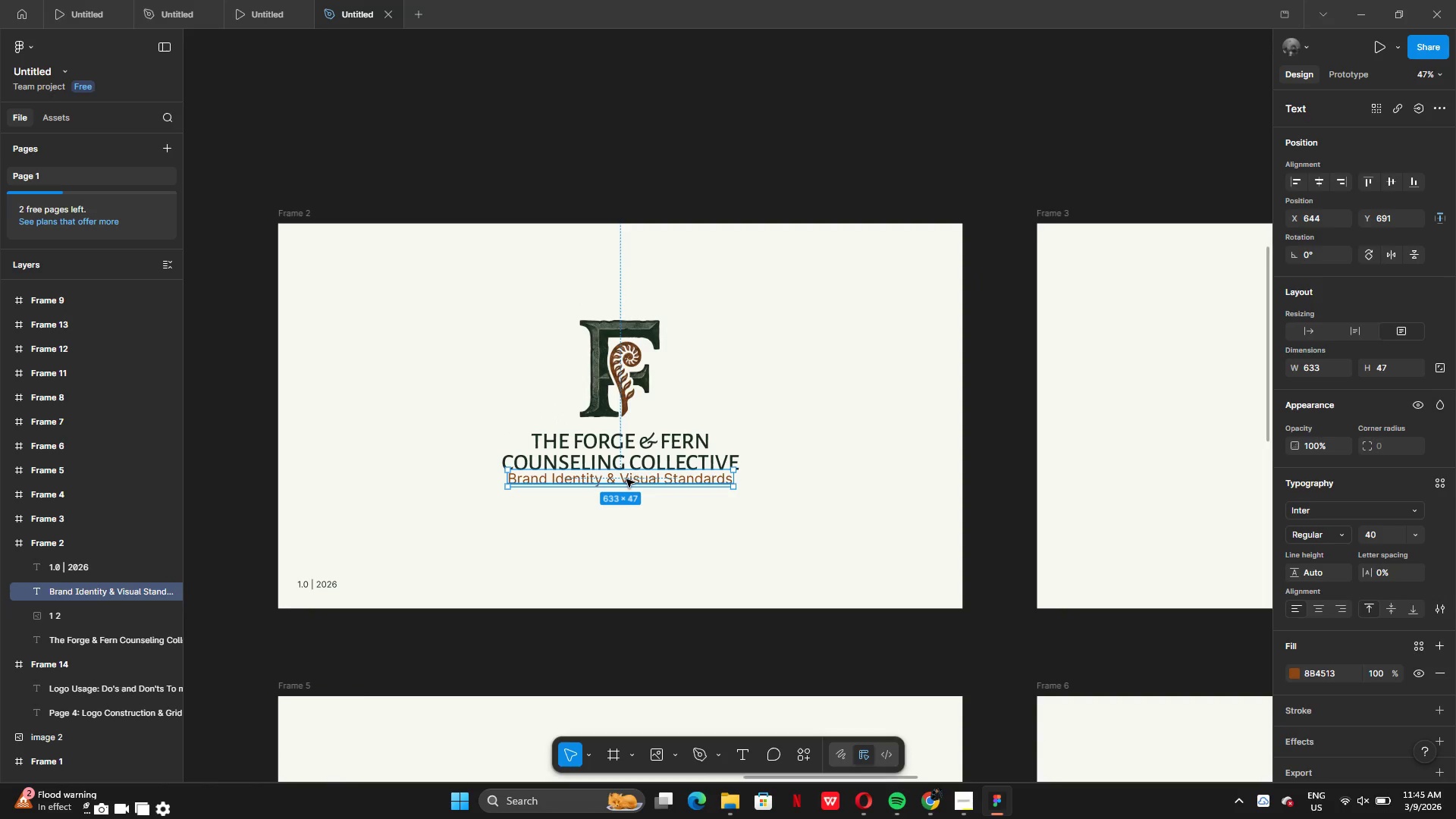 
key(ArrowDown)
 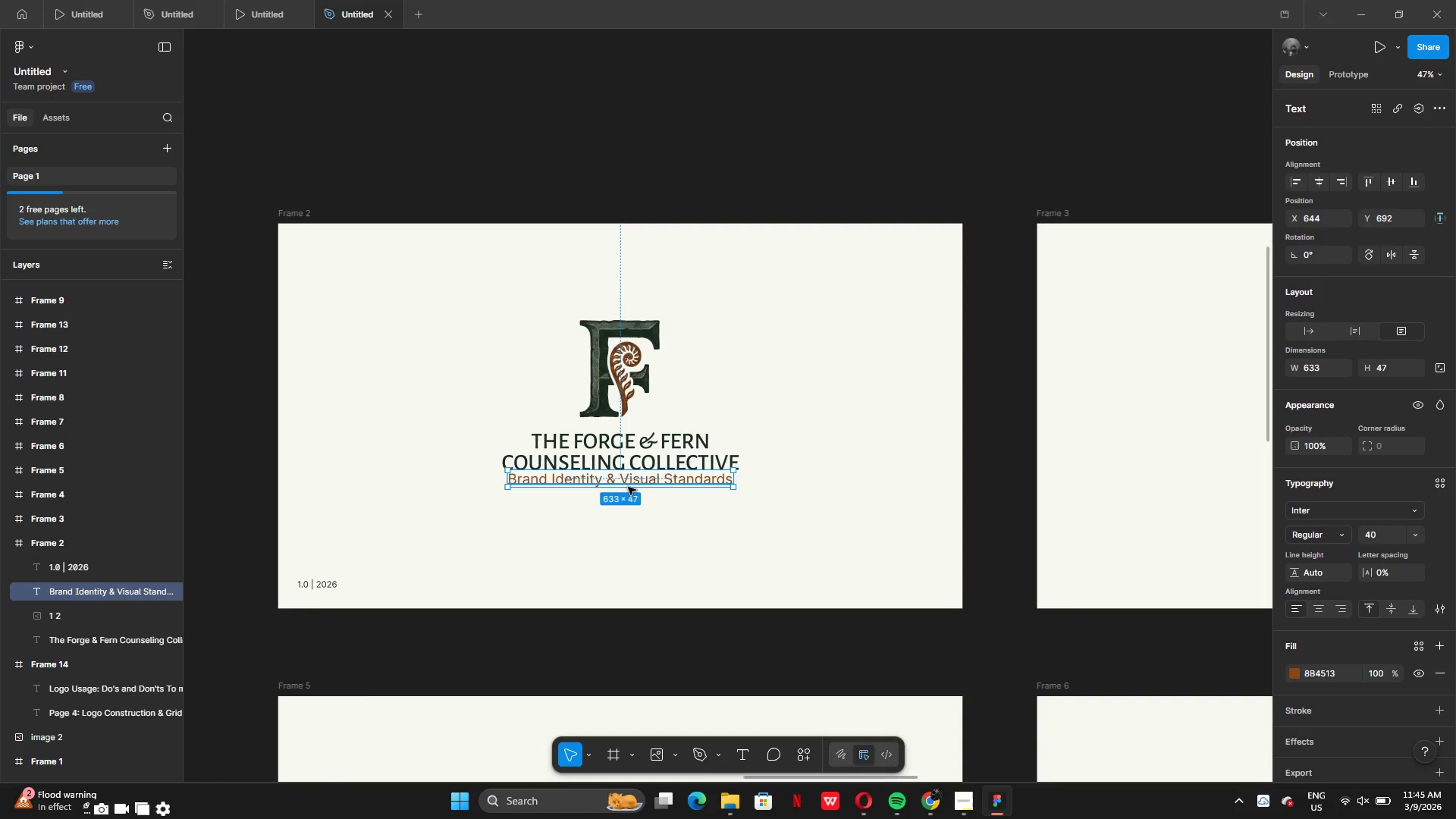 
key(ArrowDown)
 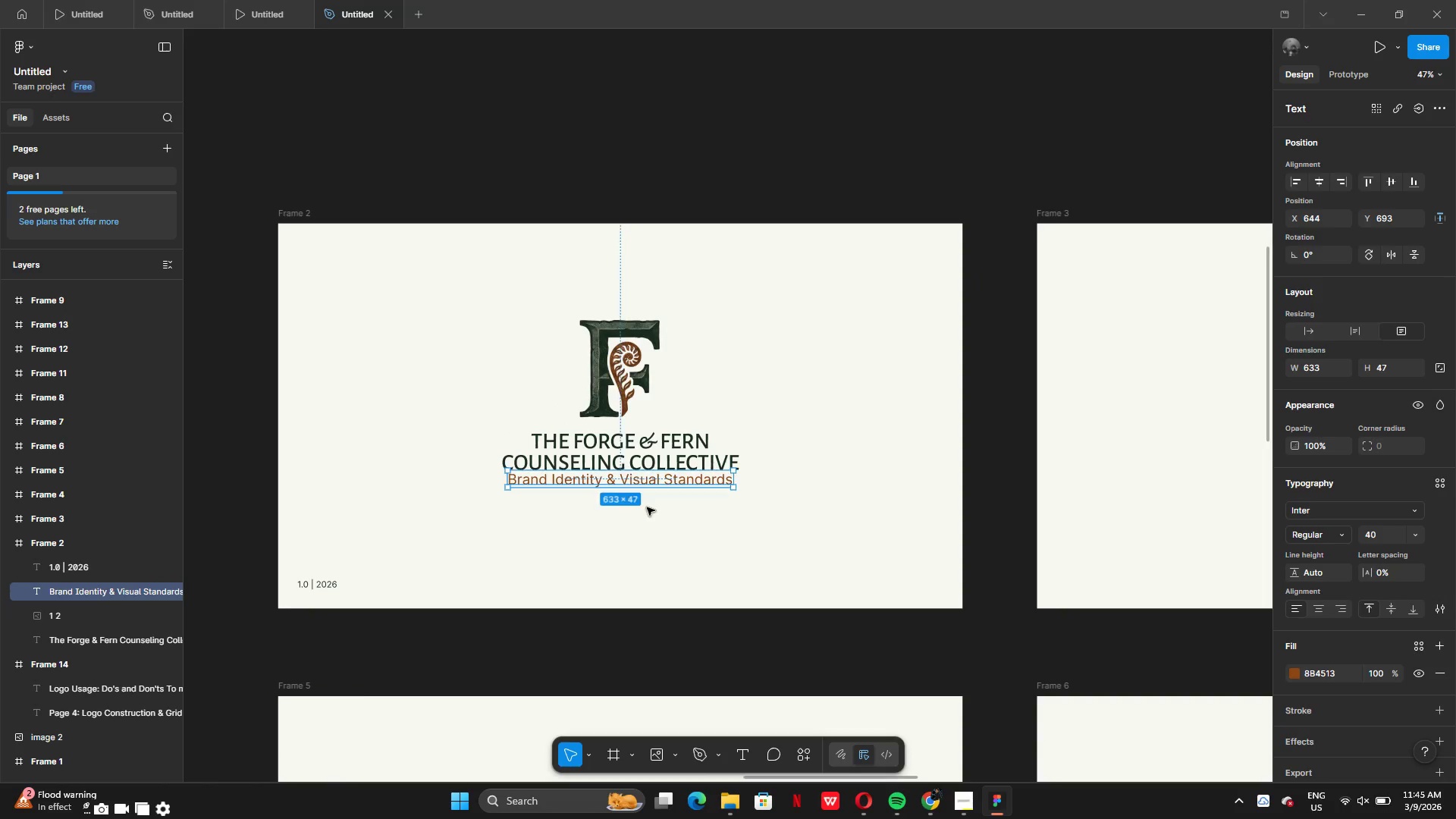 
key(ArrowDown)
 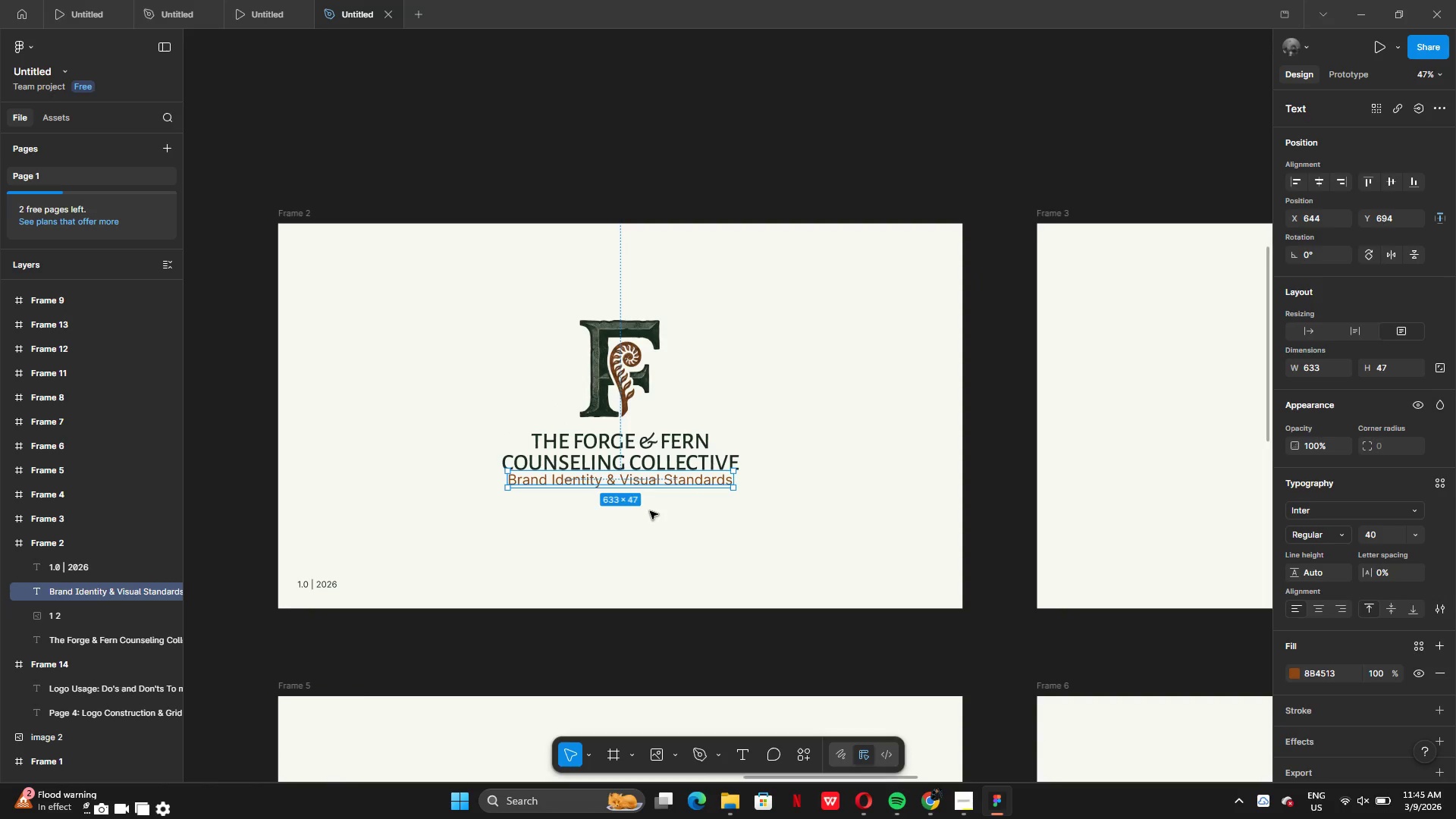 
key(ArrowDown)
 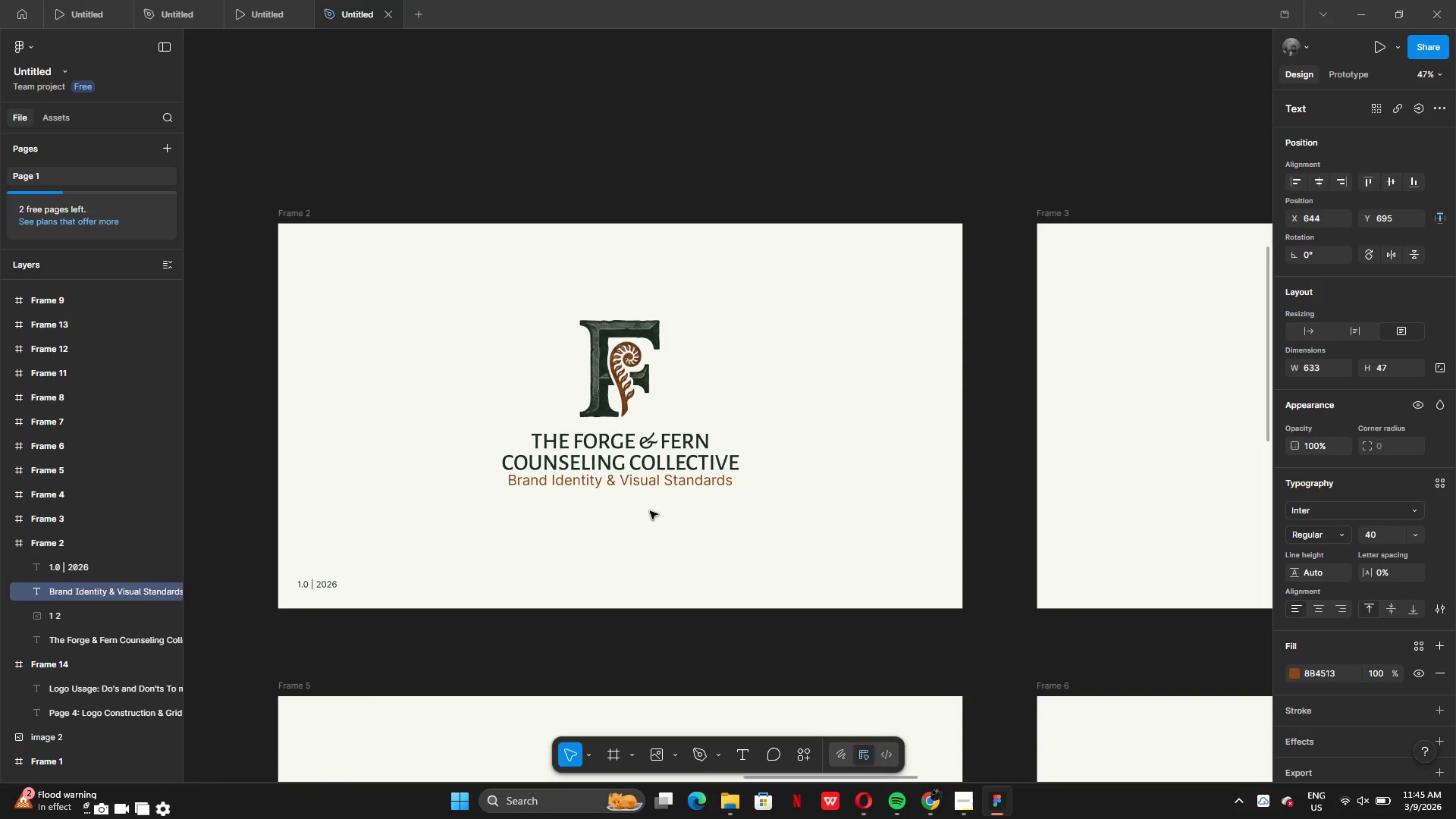 
key(ArrowDown)
 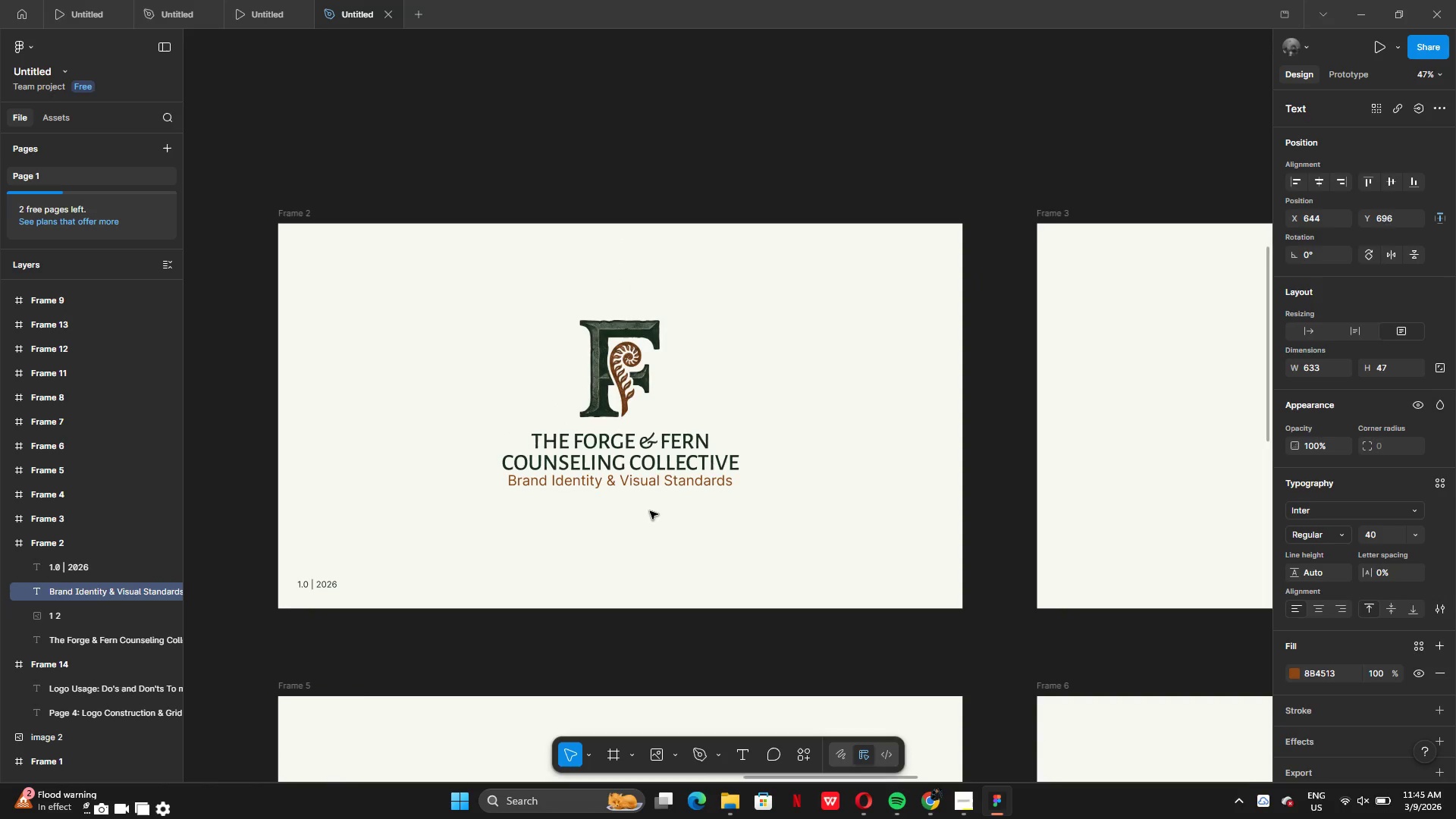 
key(ArrowDown)
 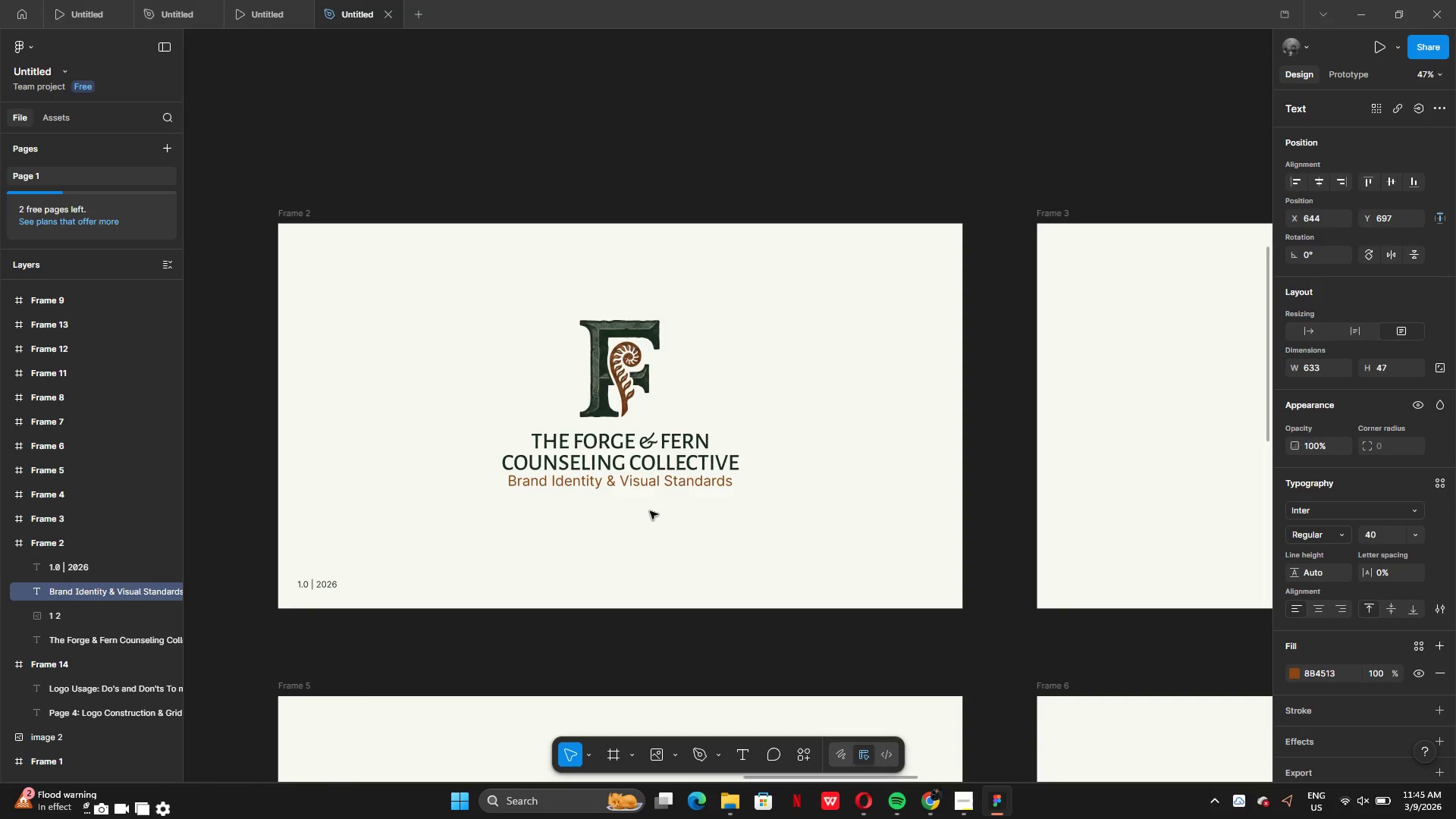 
key(ArrowDown)
 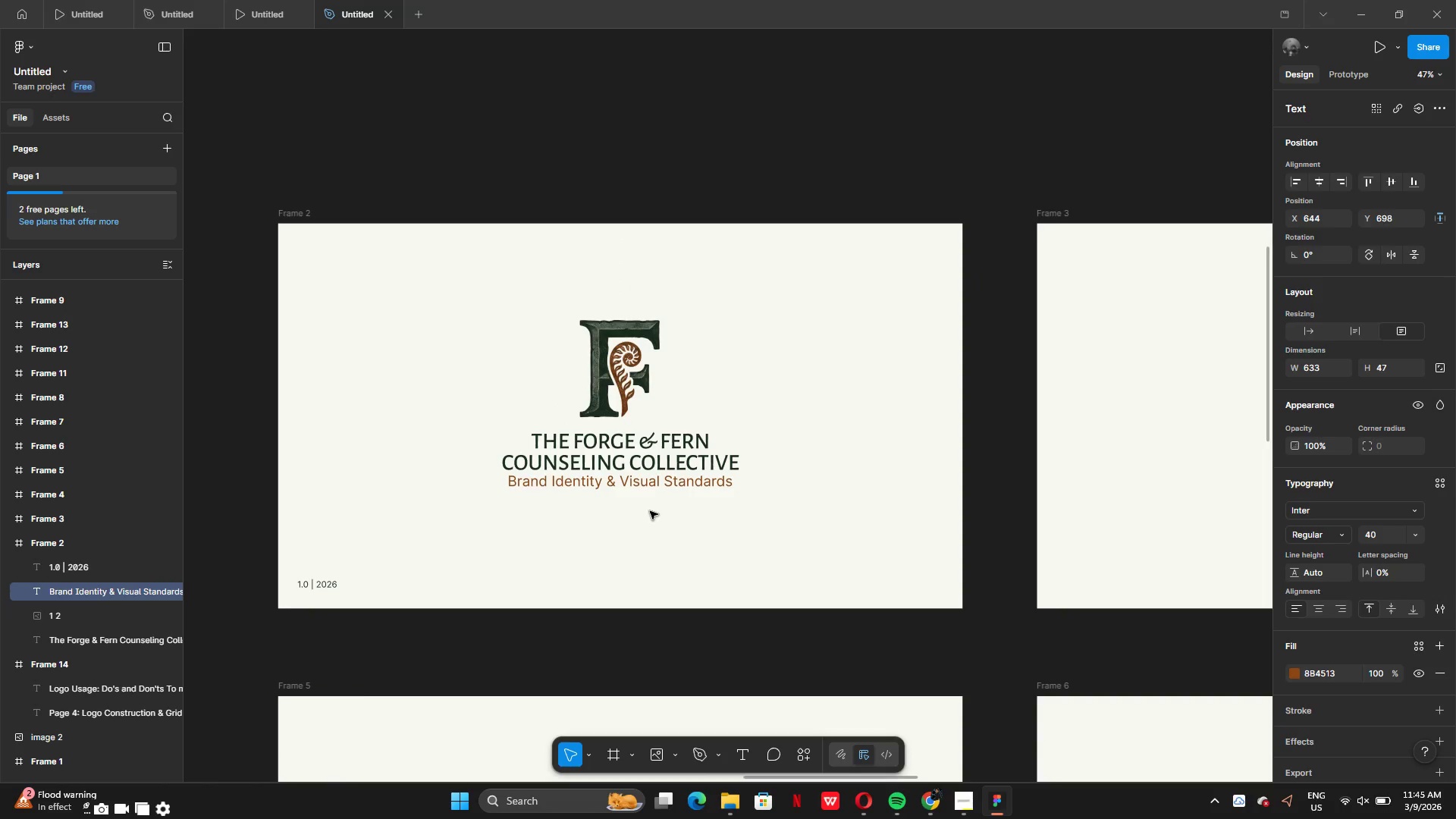 
key(ArrowDown)
 